 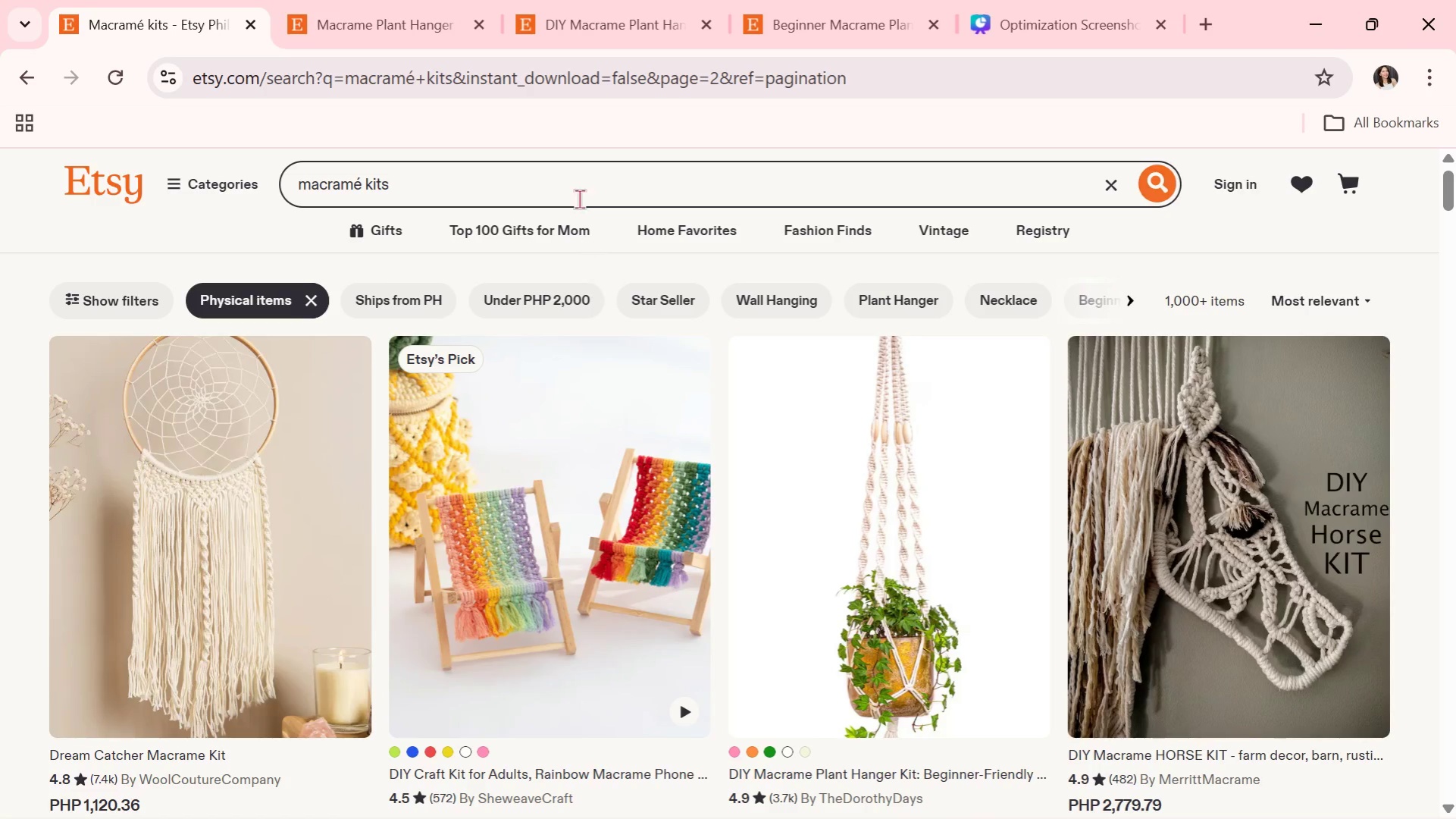 
left_click_drag(start_coordinate=[584, 184], to_coordinate=[148, 155])
 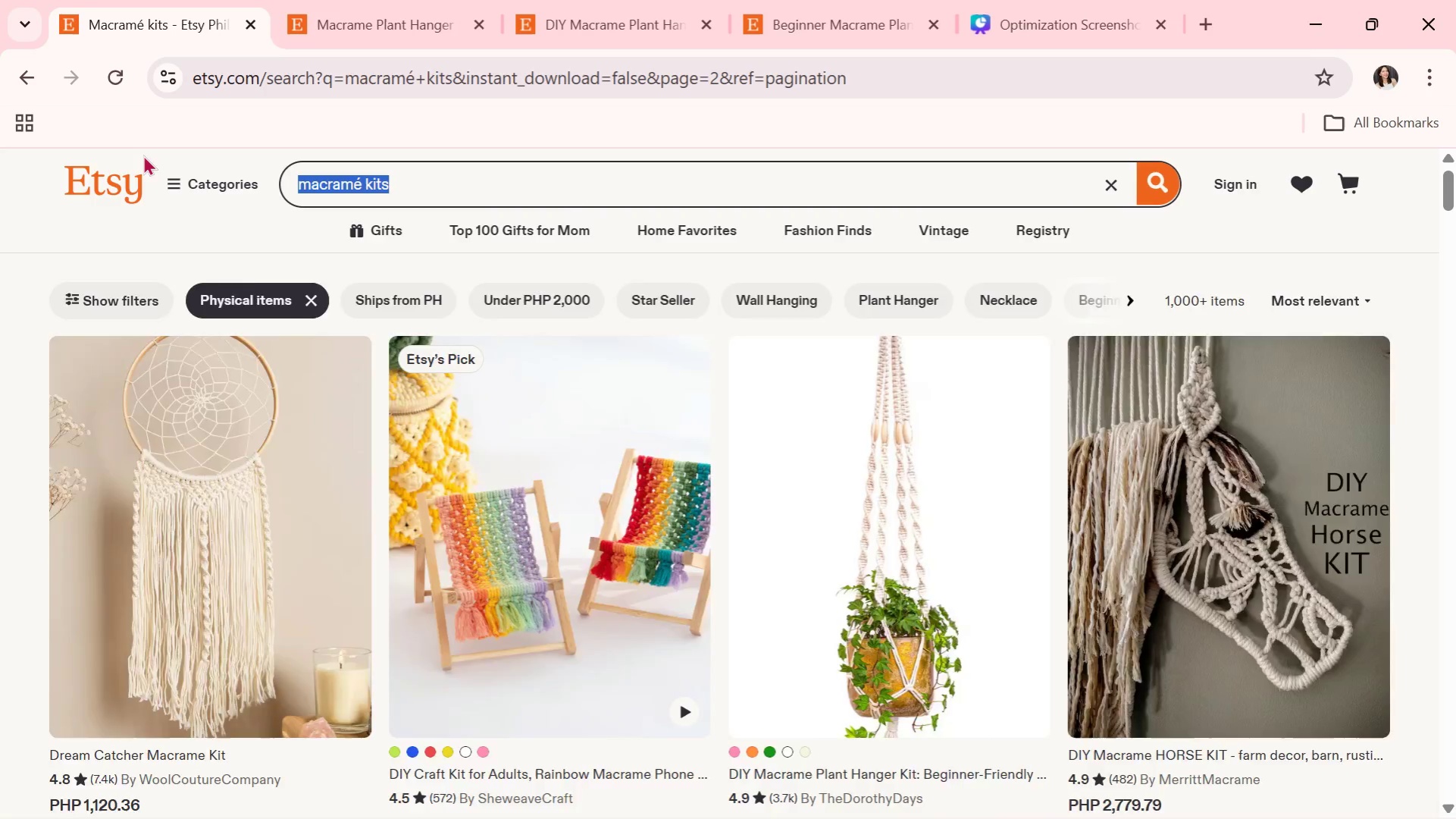 
key(Control+ControlLeft)
 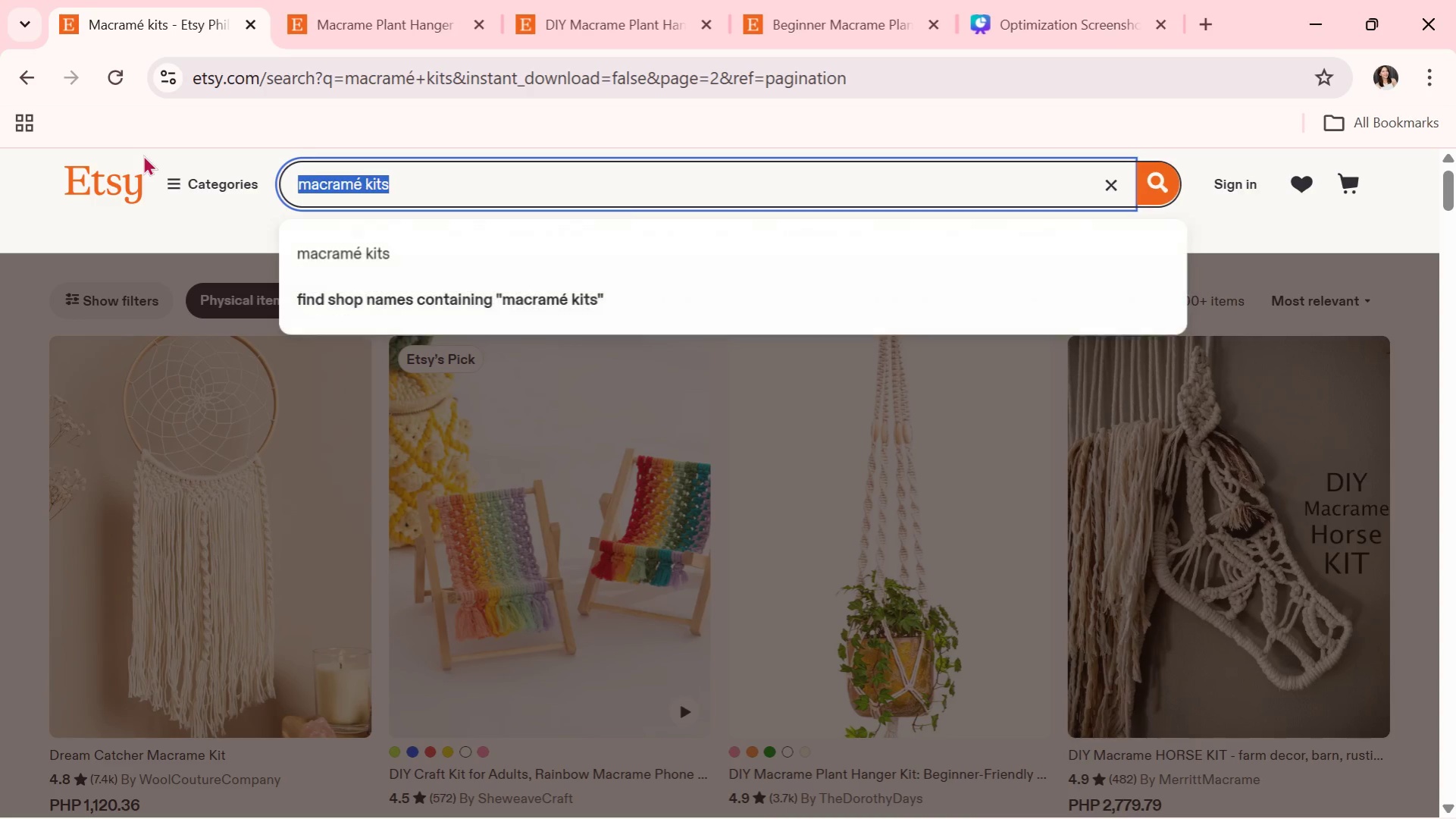 
key(Control+V)
 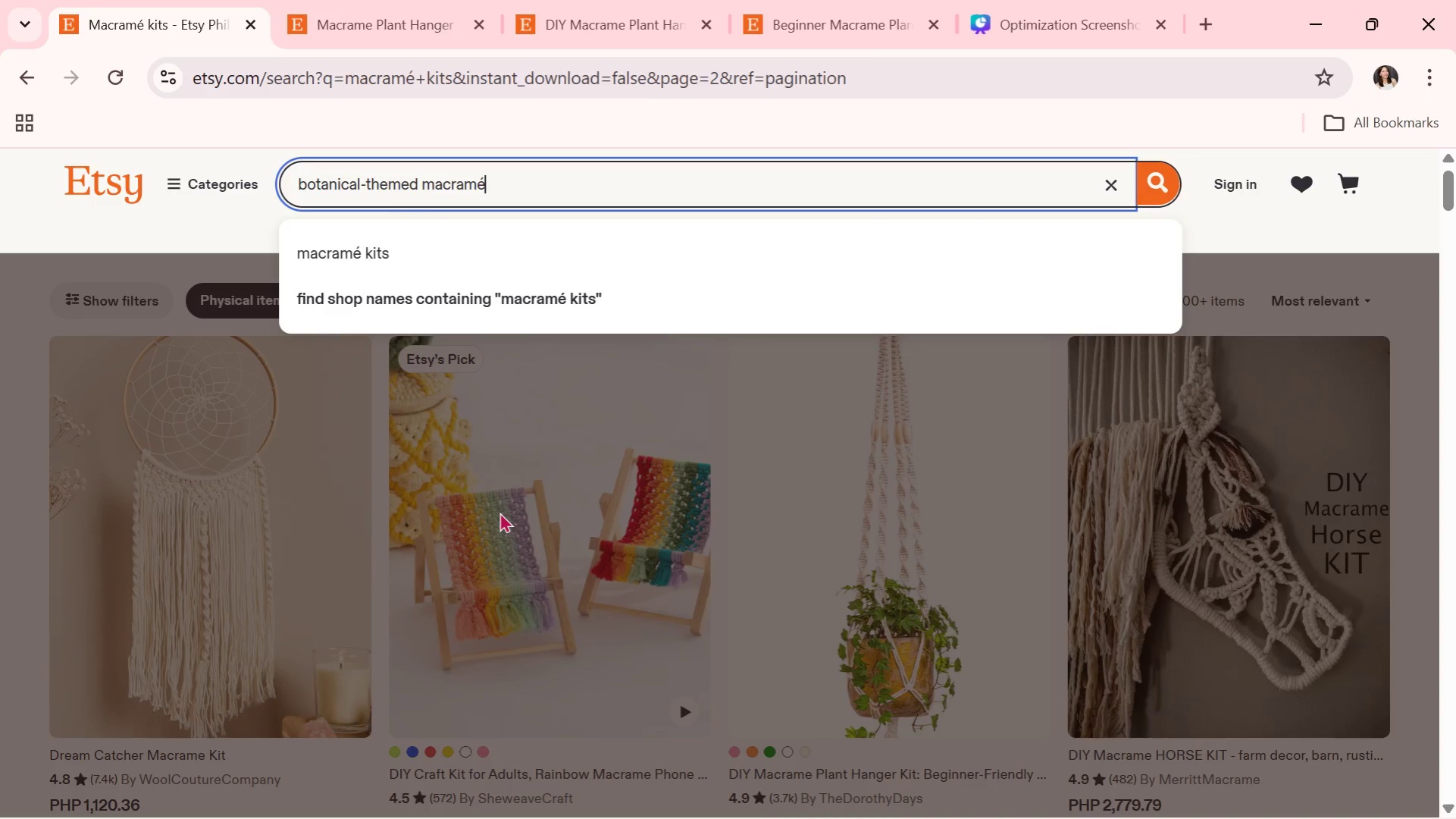 
key(Enter)
 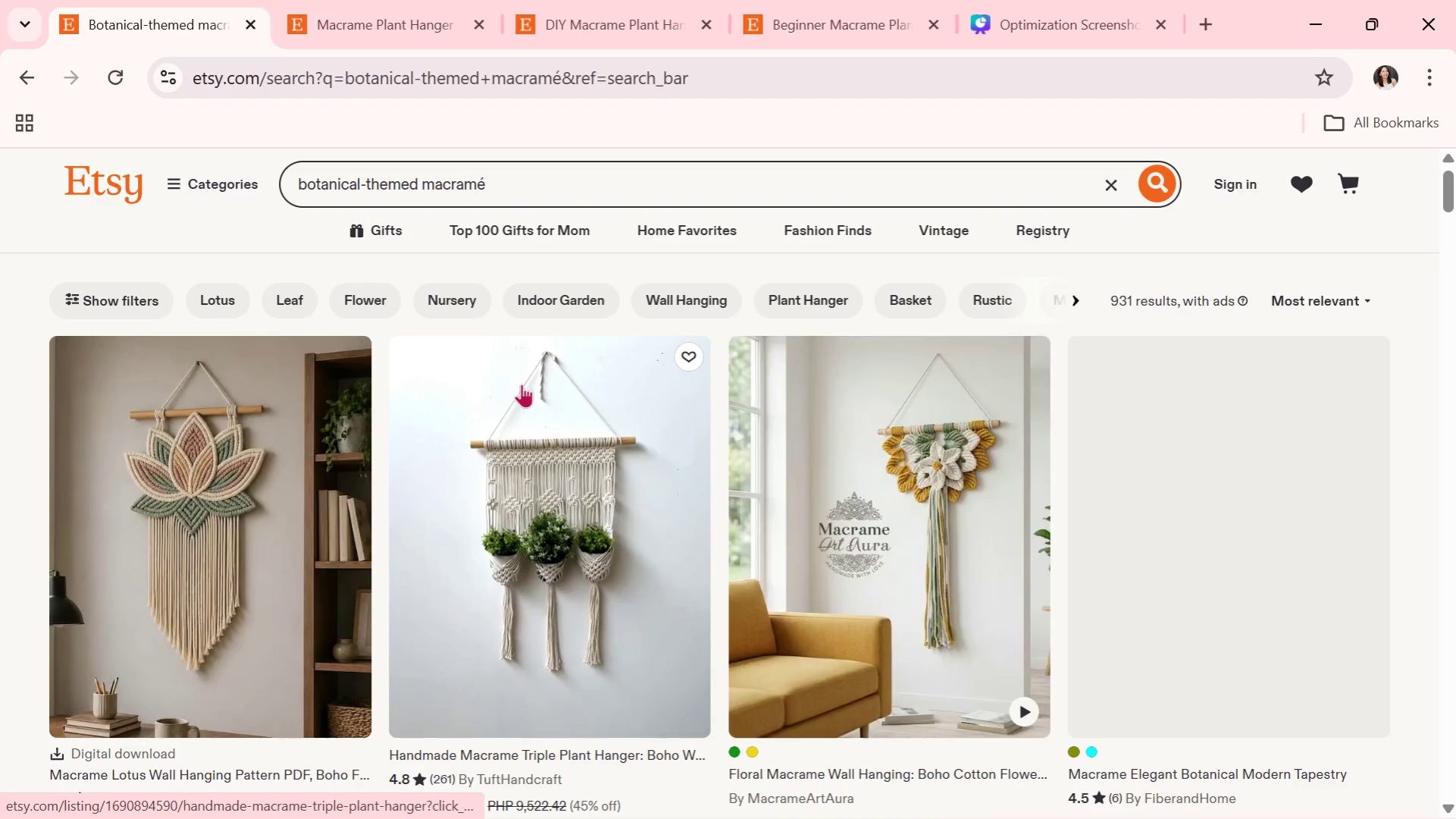 
left_click([628, 489])
 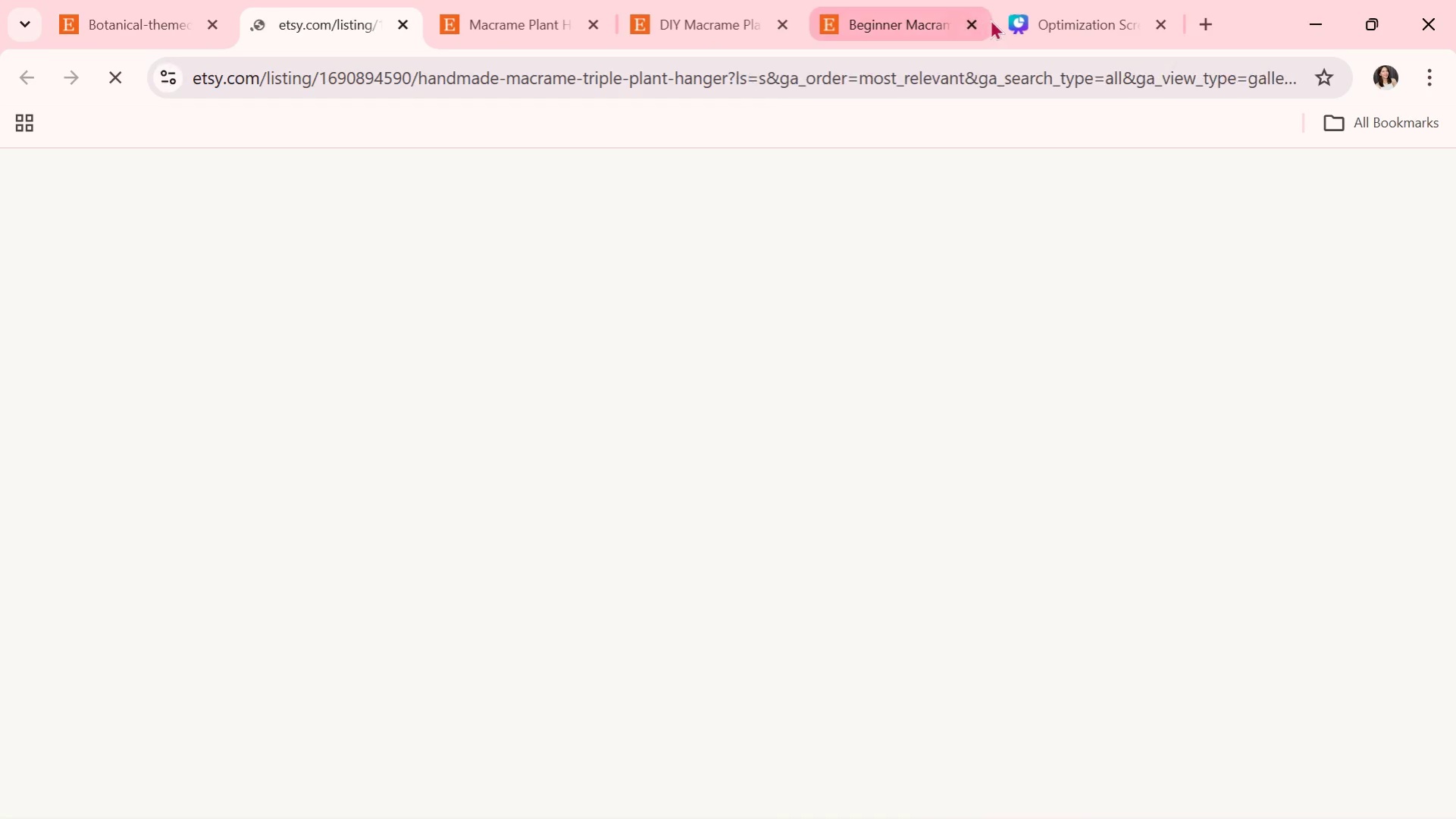 
left_click([970, 24])
 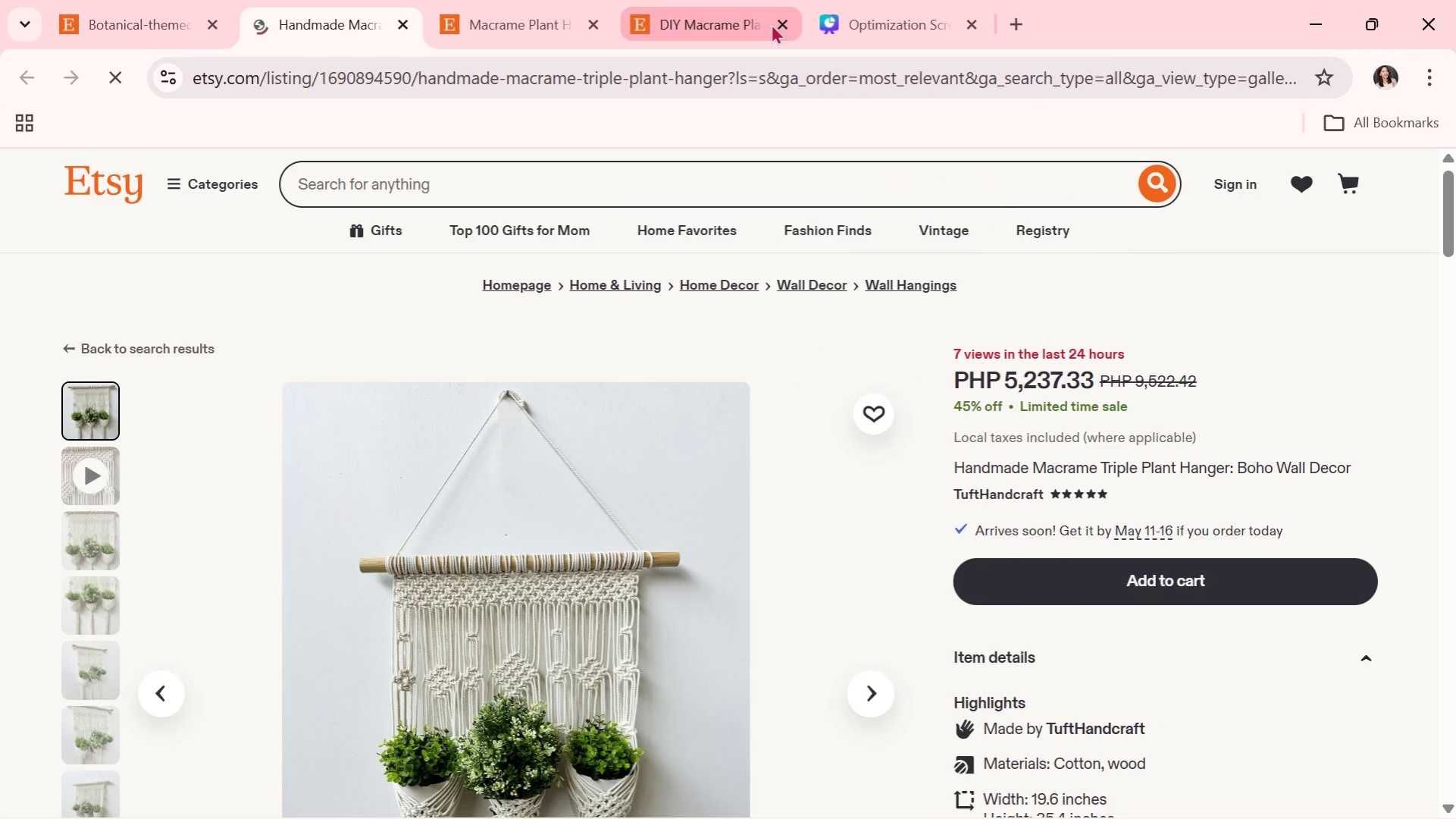 
left_click([777, 24])
 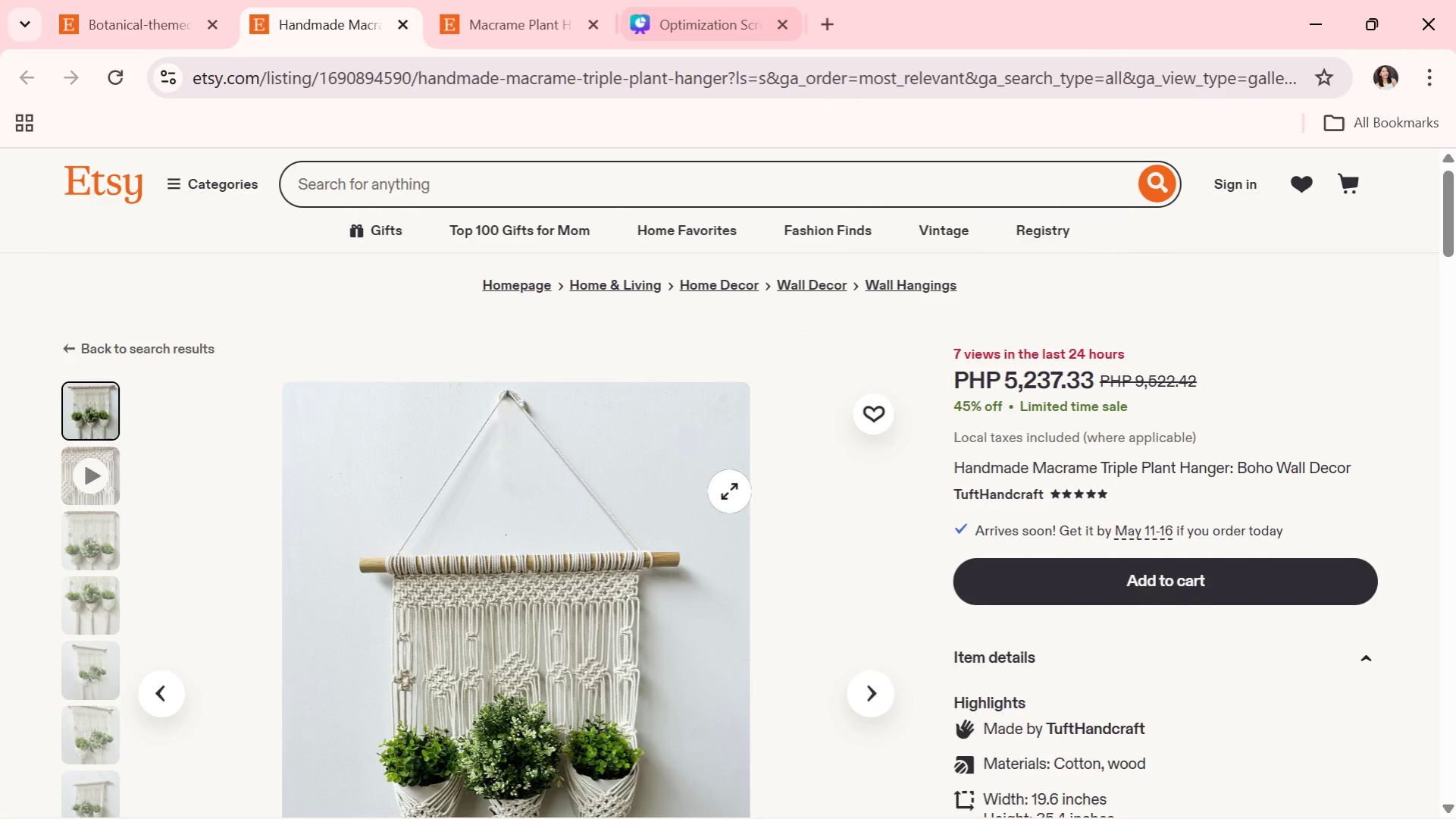 
scroll: coordinate [703, 482], scroll_direction: down, amount: 2.0
 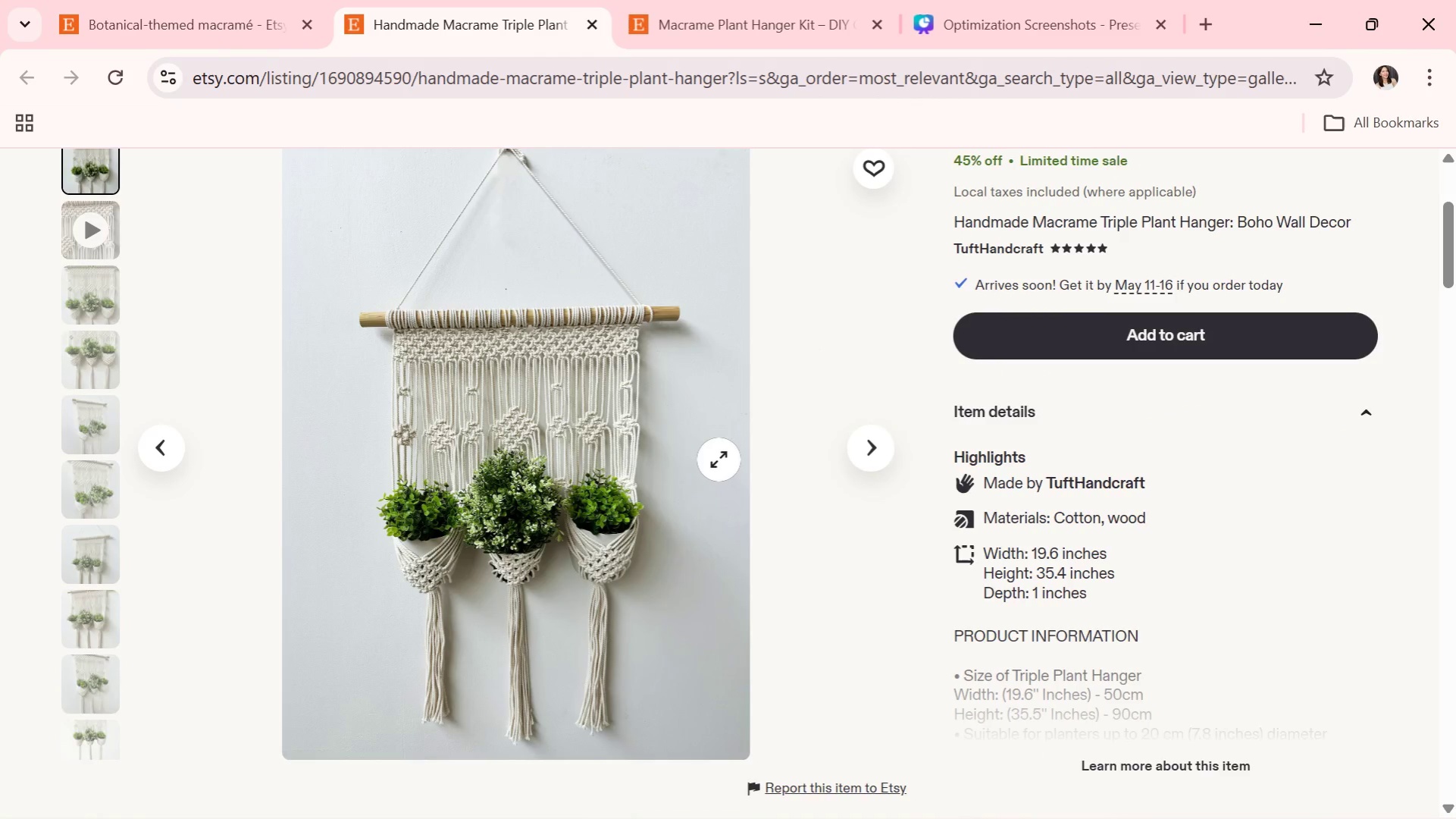 
scroll: coordinate [719, 460], scroll_direction: up, amount: 1.0
 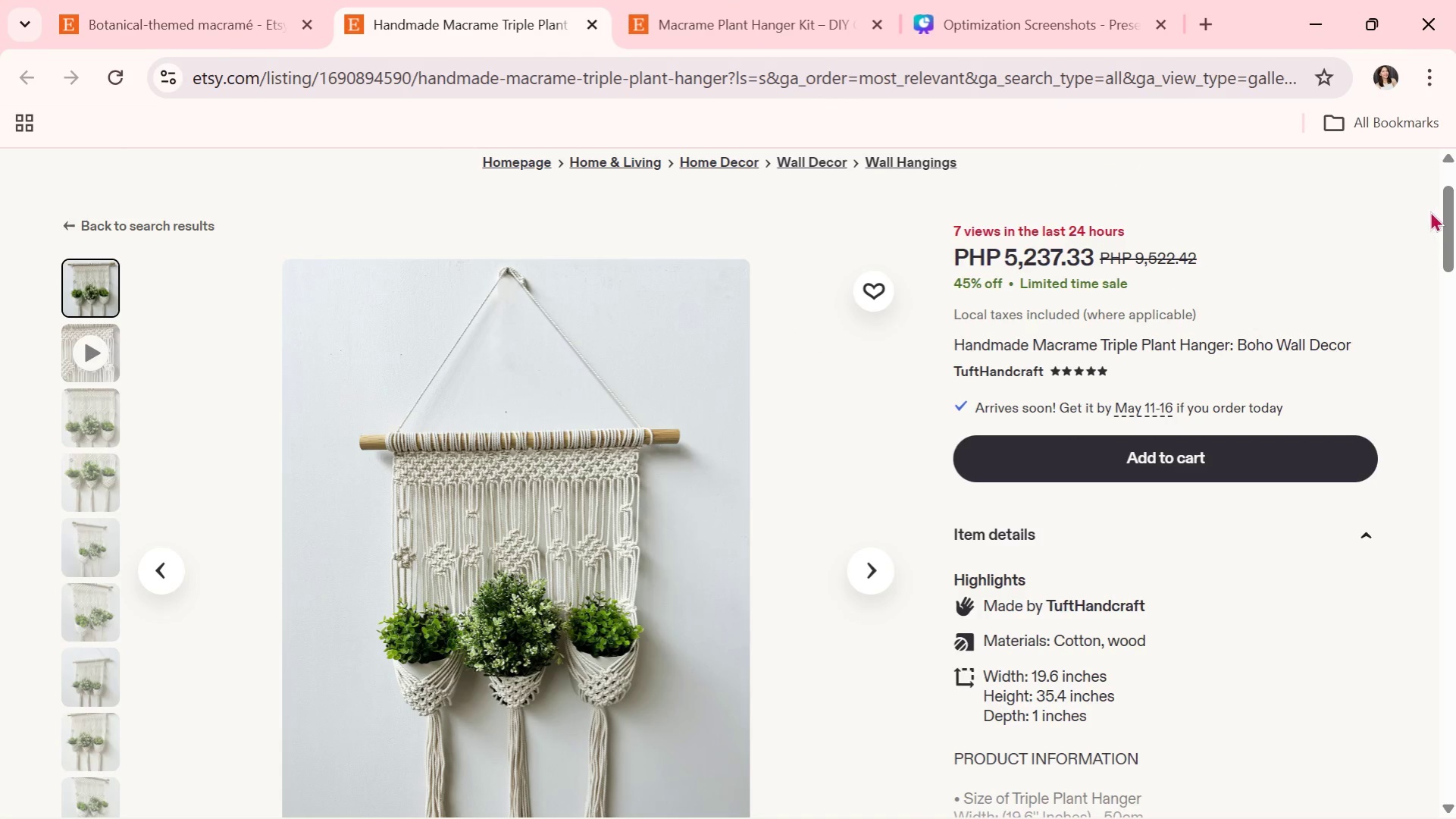 
left_click_drag(start_coordinate=[1448, 209], to_coordinate=[1454, 221])
 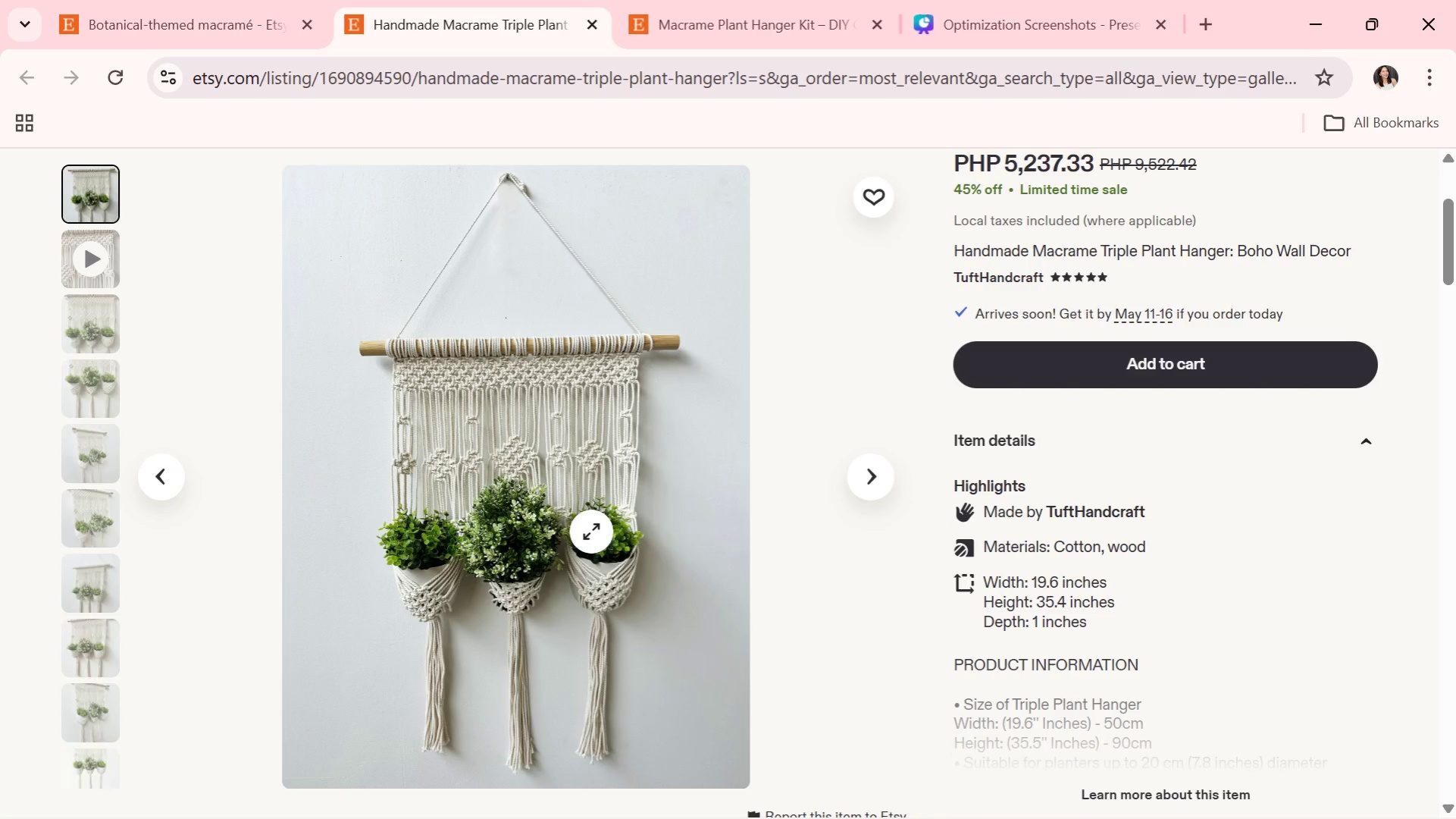 
hold_key(key=MetaLeft, duration=0.38)
 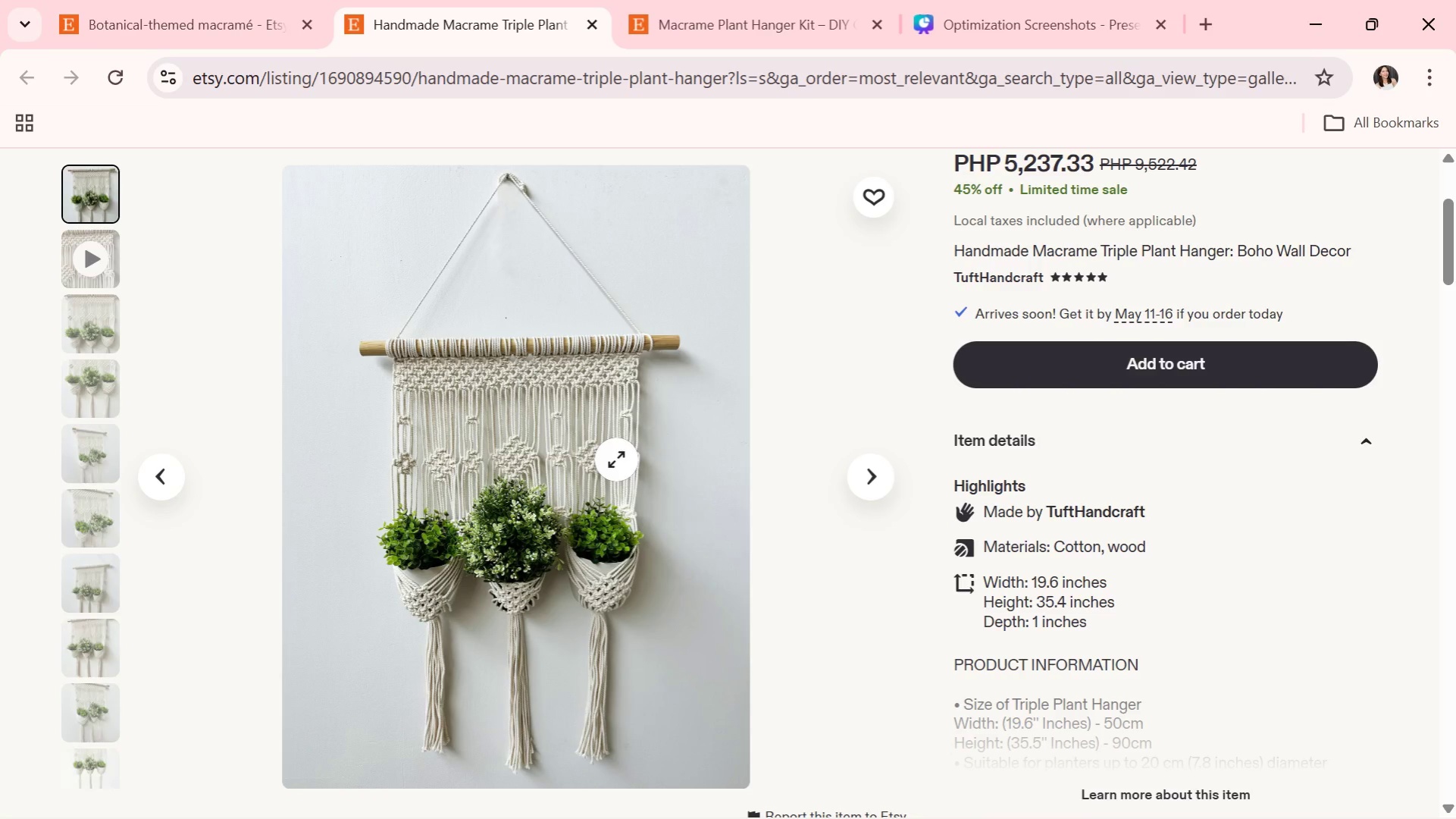 
key(Meta+Shift+ShiftRight)
 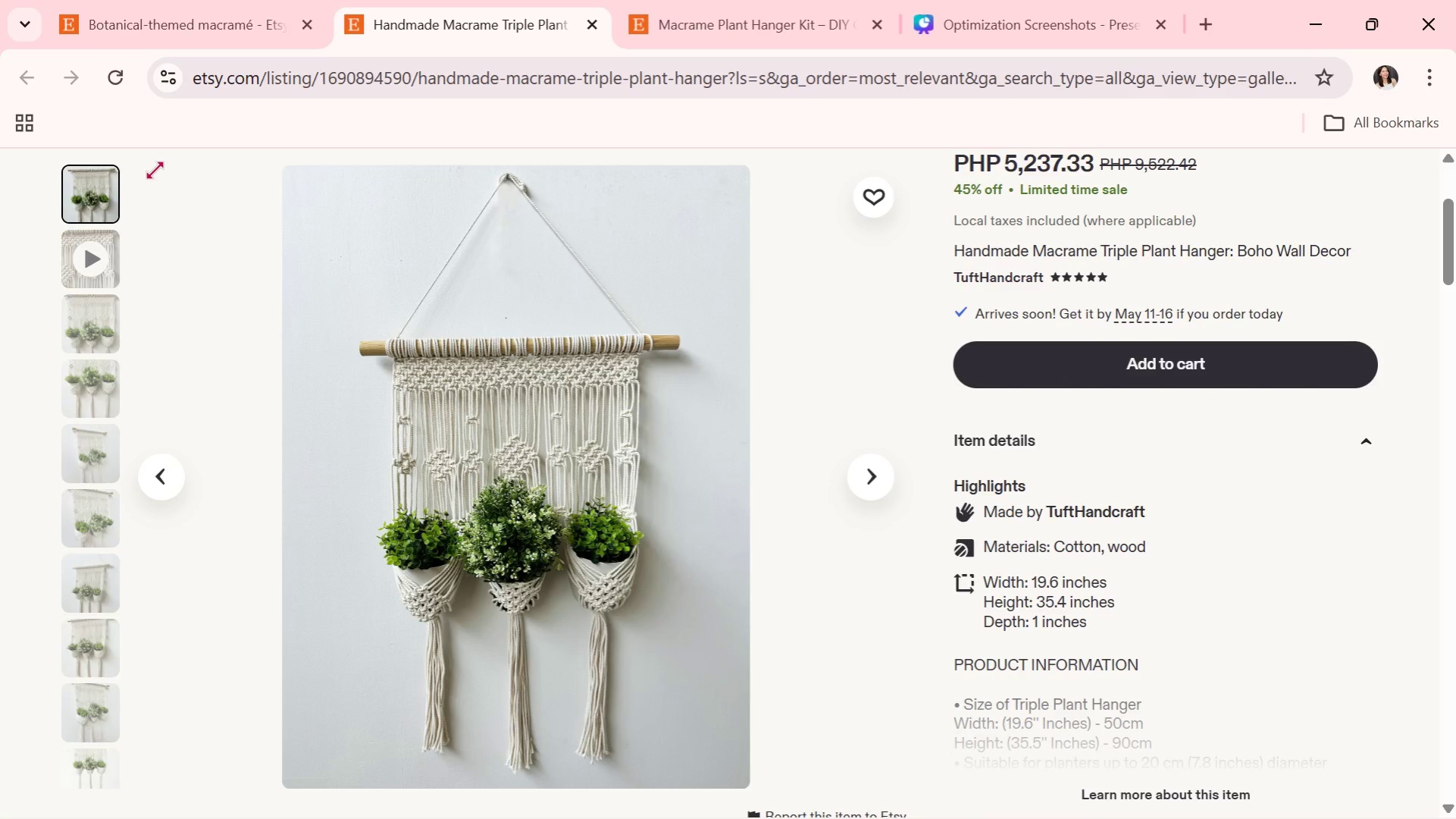 
key(PrintScreen)
 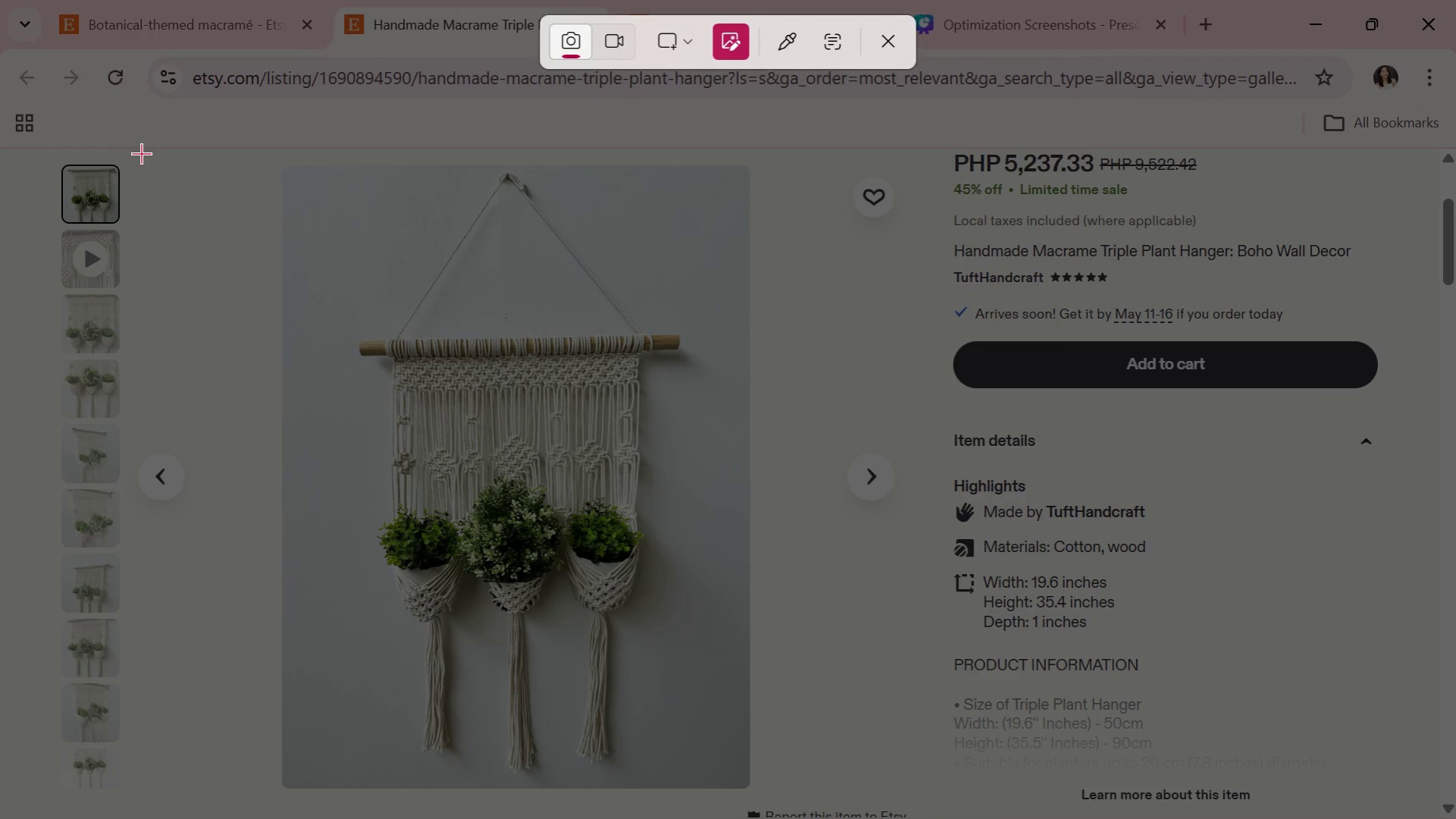 
left_click_drag(start_coordinate=[182, 154], to_coordinate=[1437, 808])
 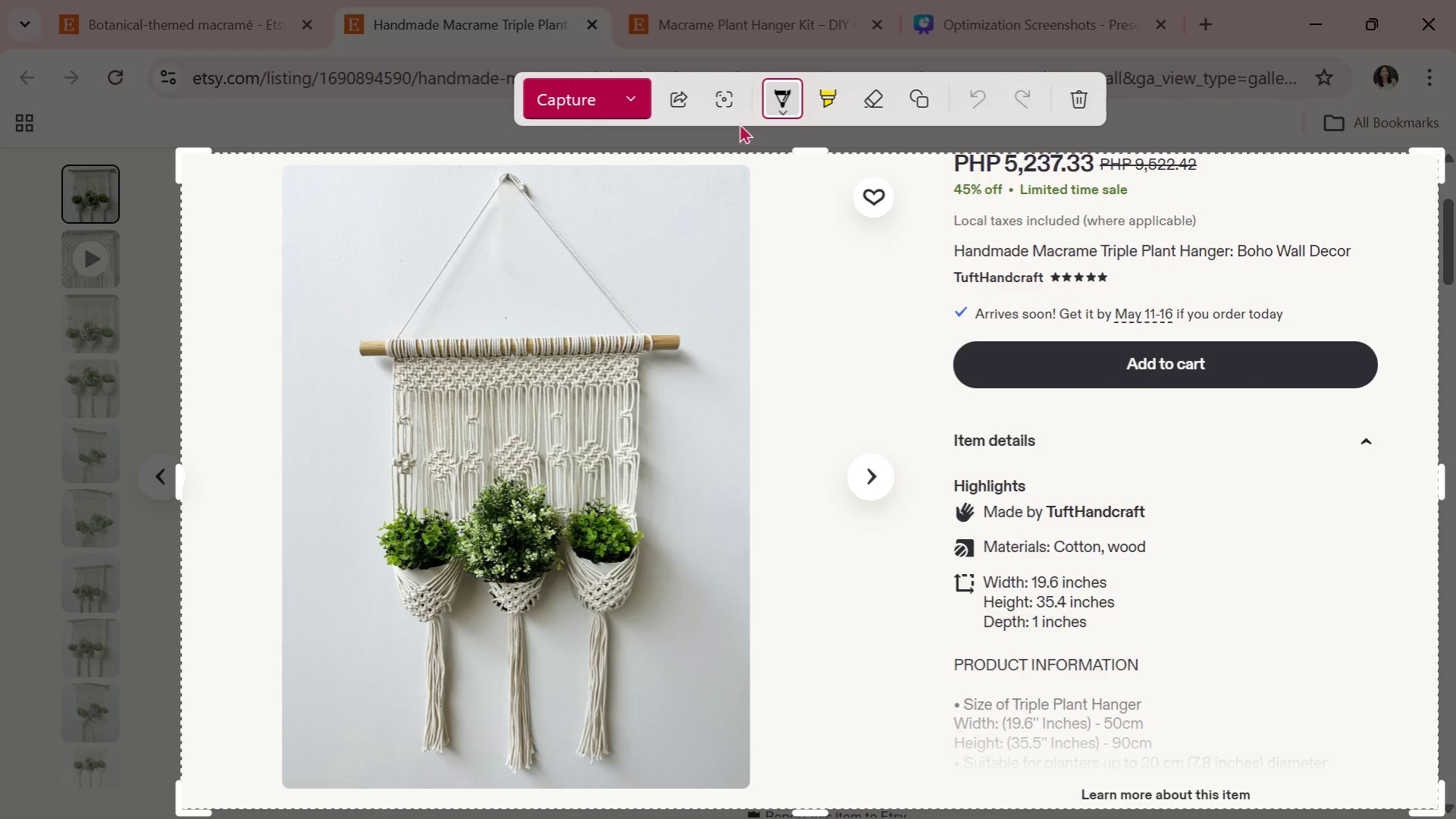 
left_click([728, 96])
 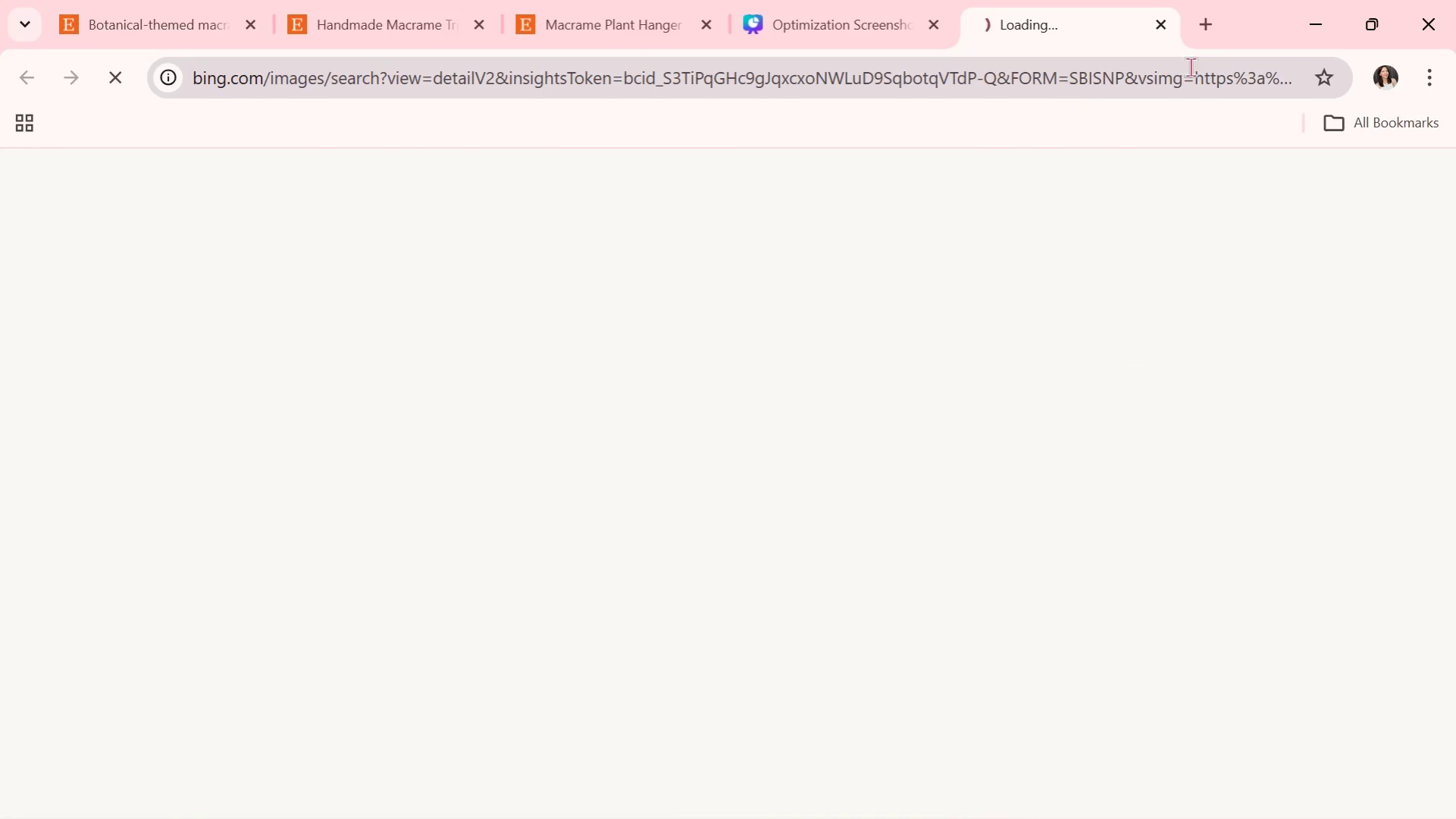 
left_click([1160, 20])
 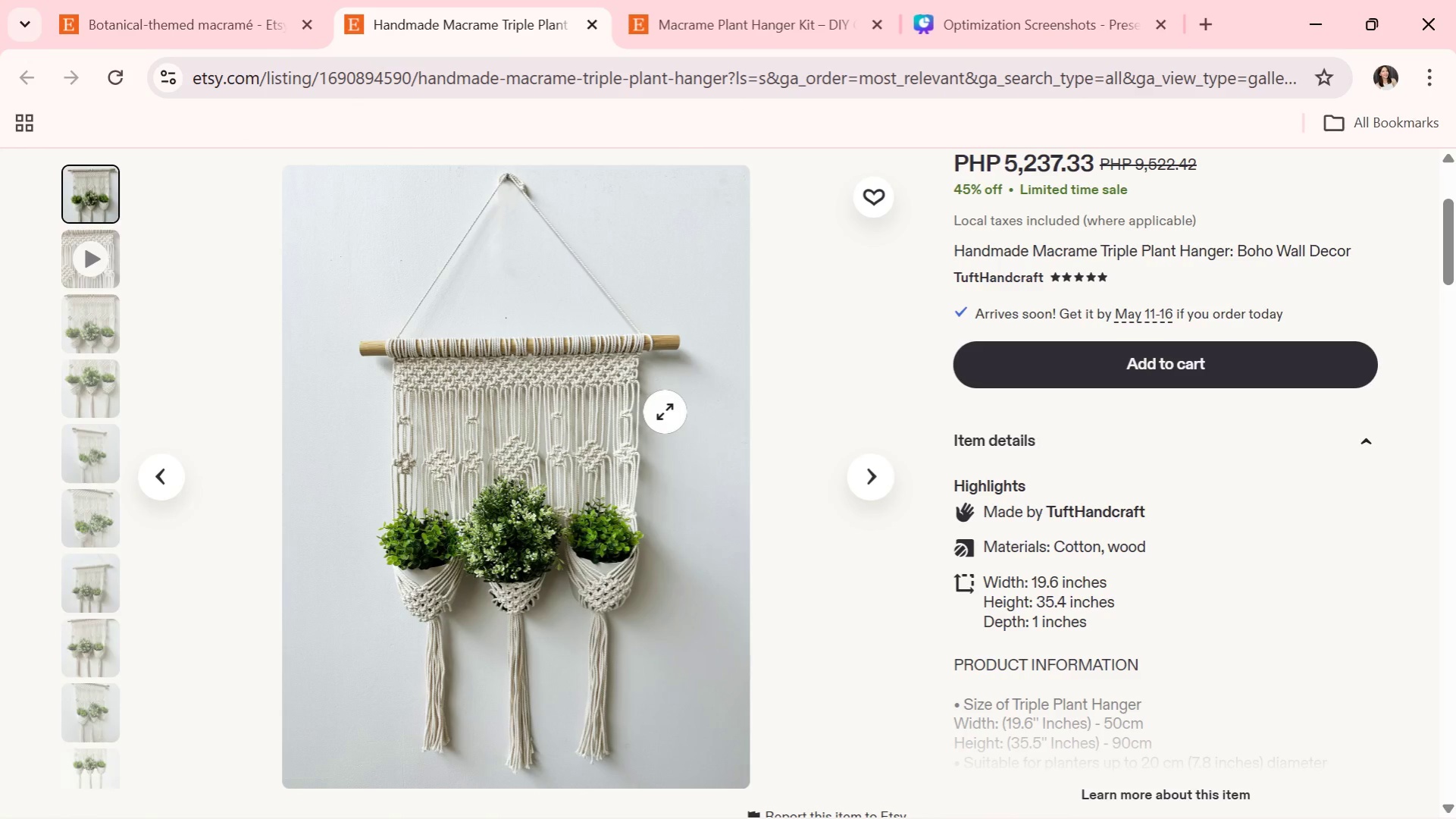 
key(PrintScreen)
 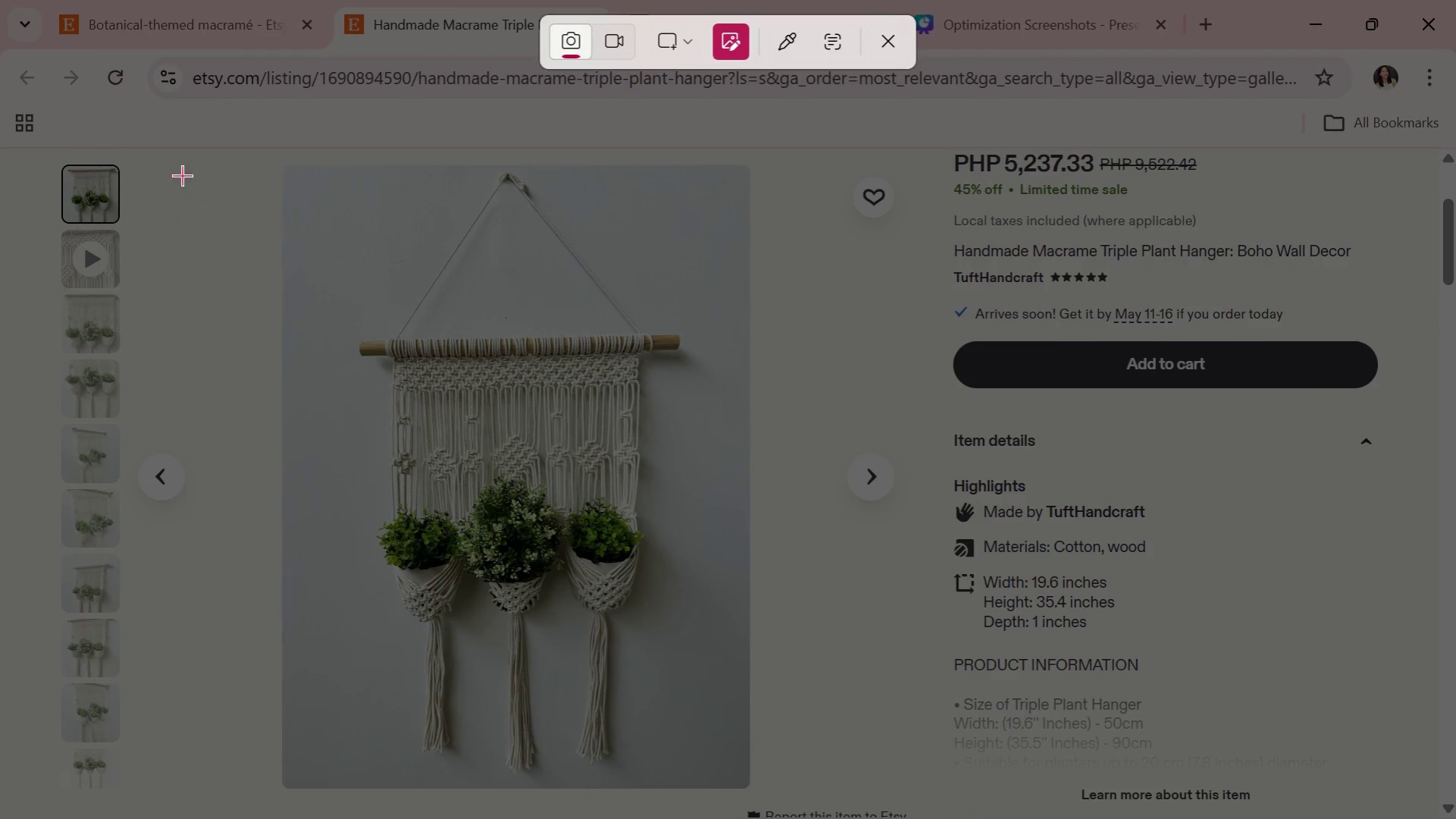 
left_click_drag(start_coordinate=[161, 158], to_coordinate=[637, 595])
 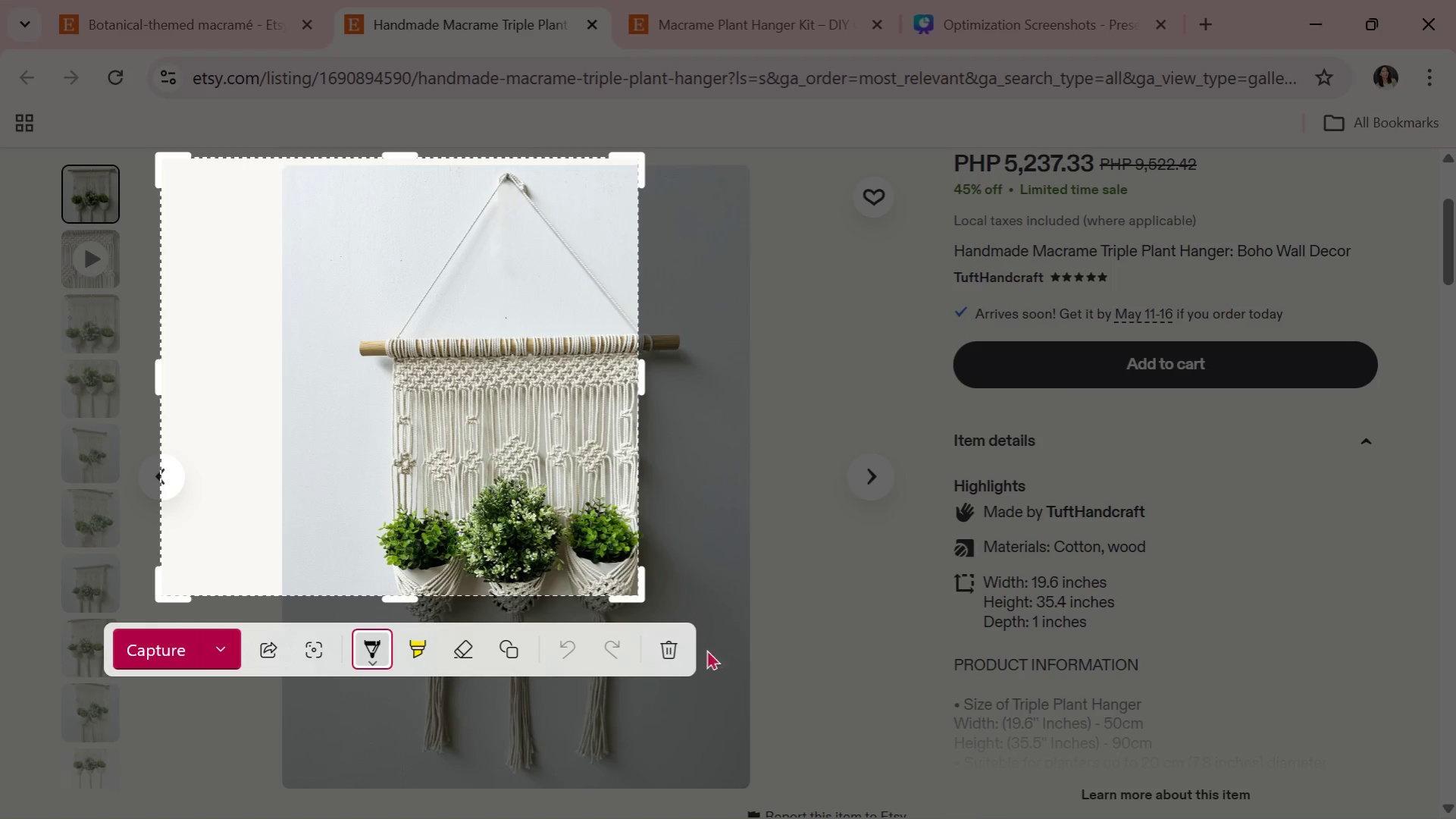 
left_click([658, 639])
 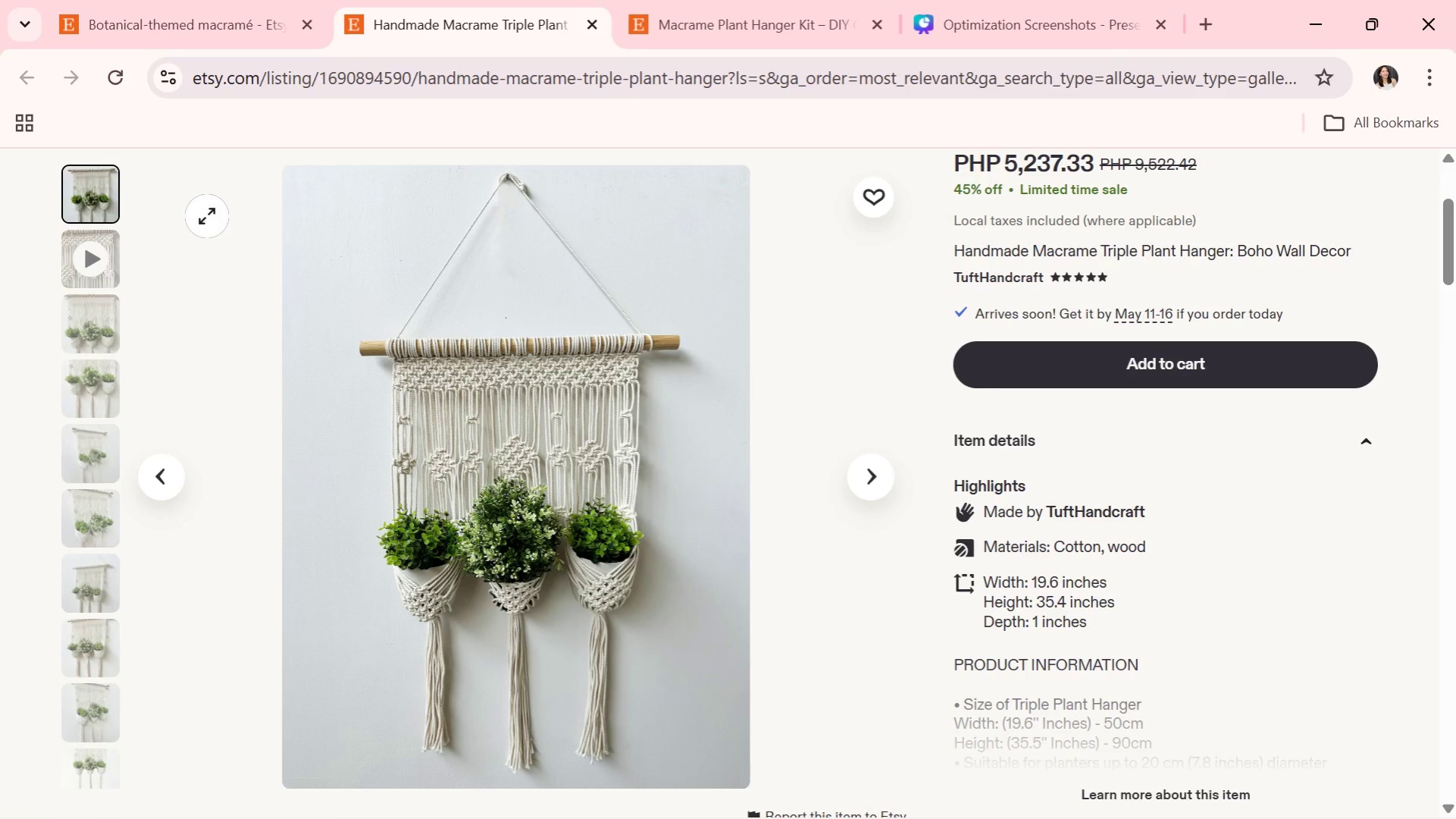 
key(PrintScreen)
 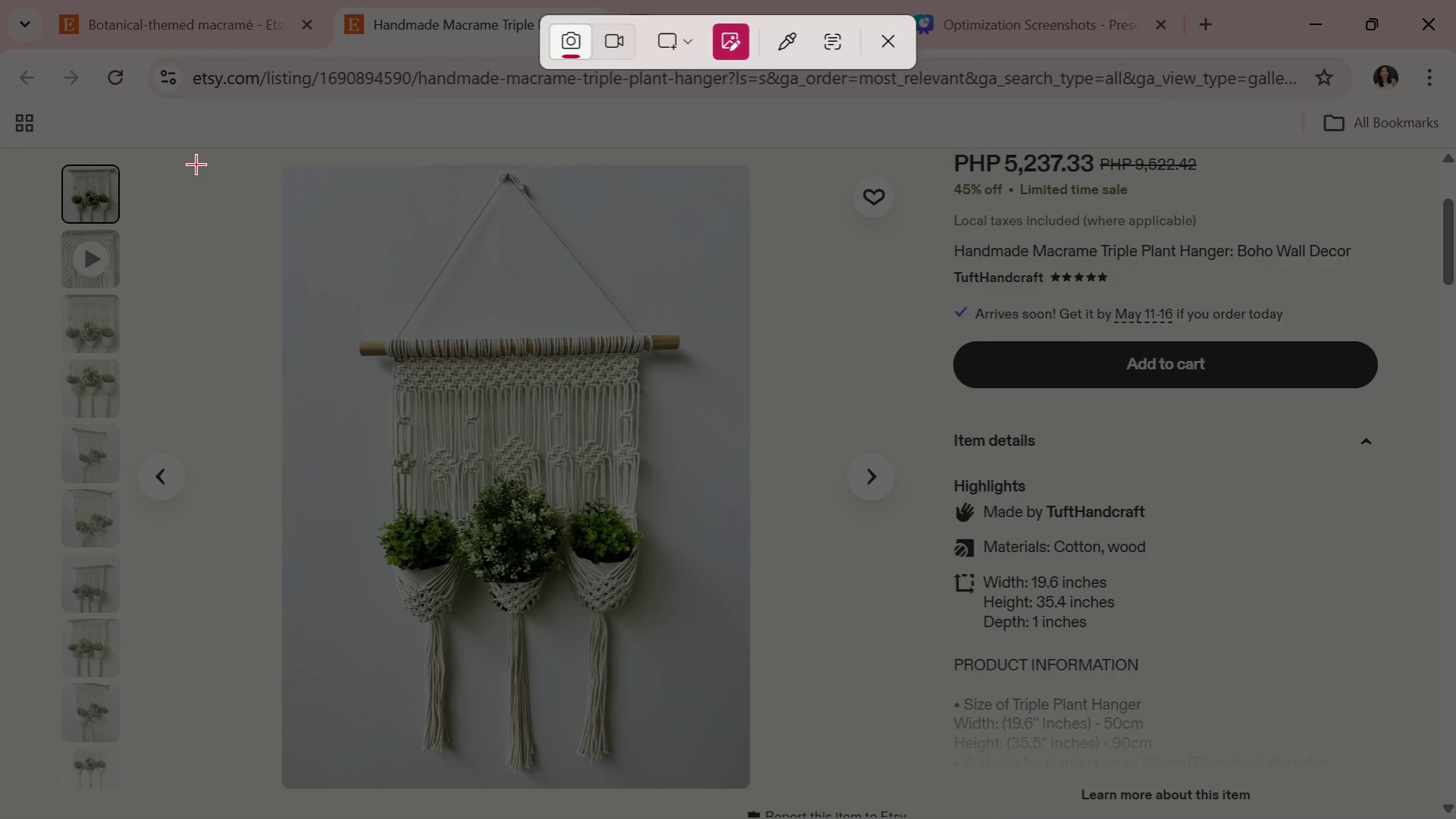 
left_click_drag(start_coordinate=[183, 150], to_coordinate=[1413, 805])
 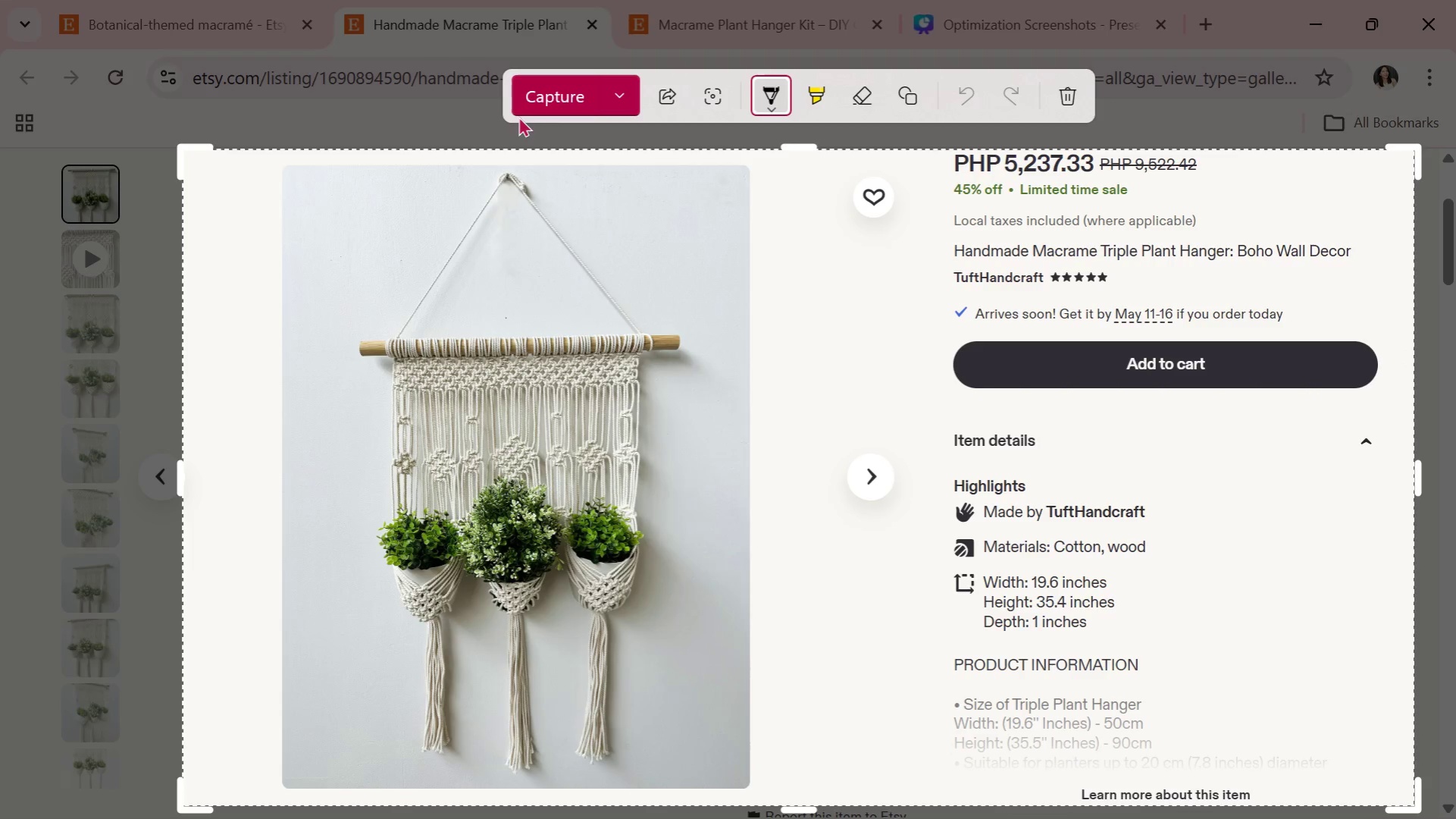 
left_click([585, 92])
 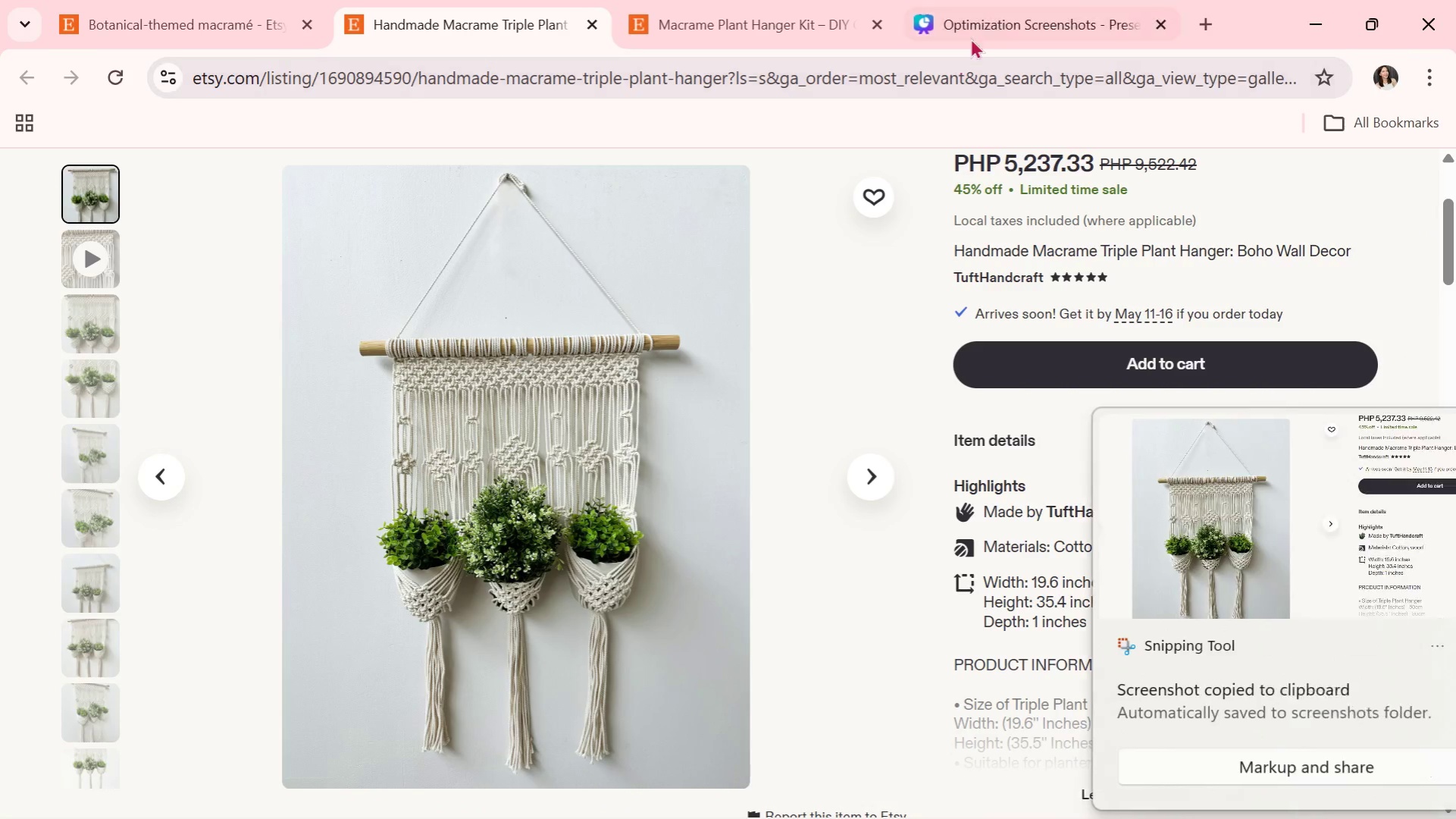 
left_click([985, 8])
 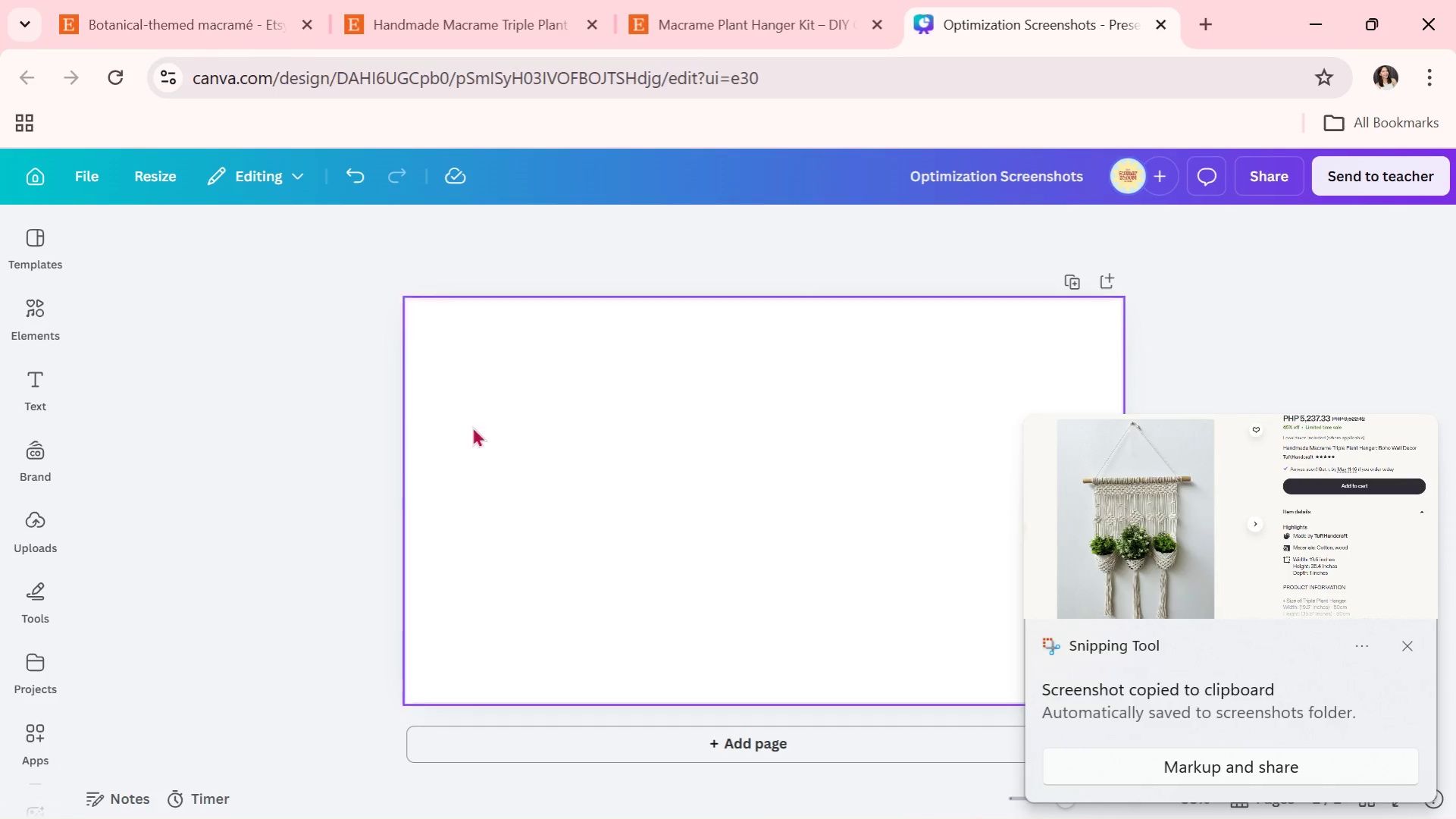 
left_click([393, 492])
 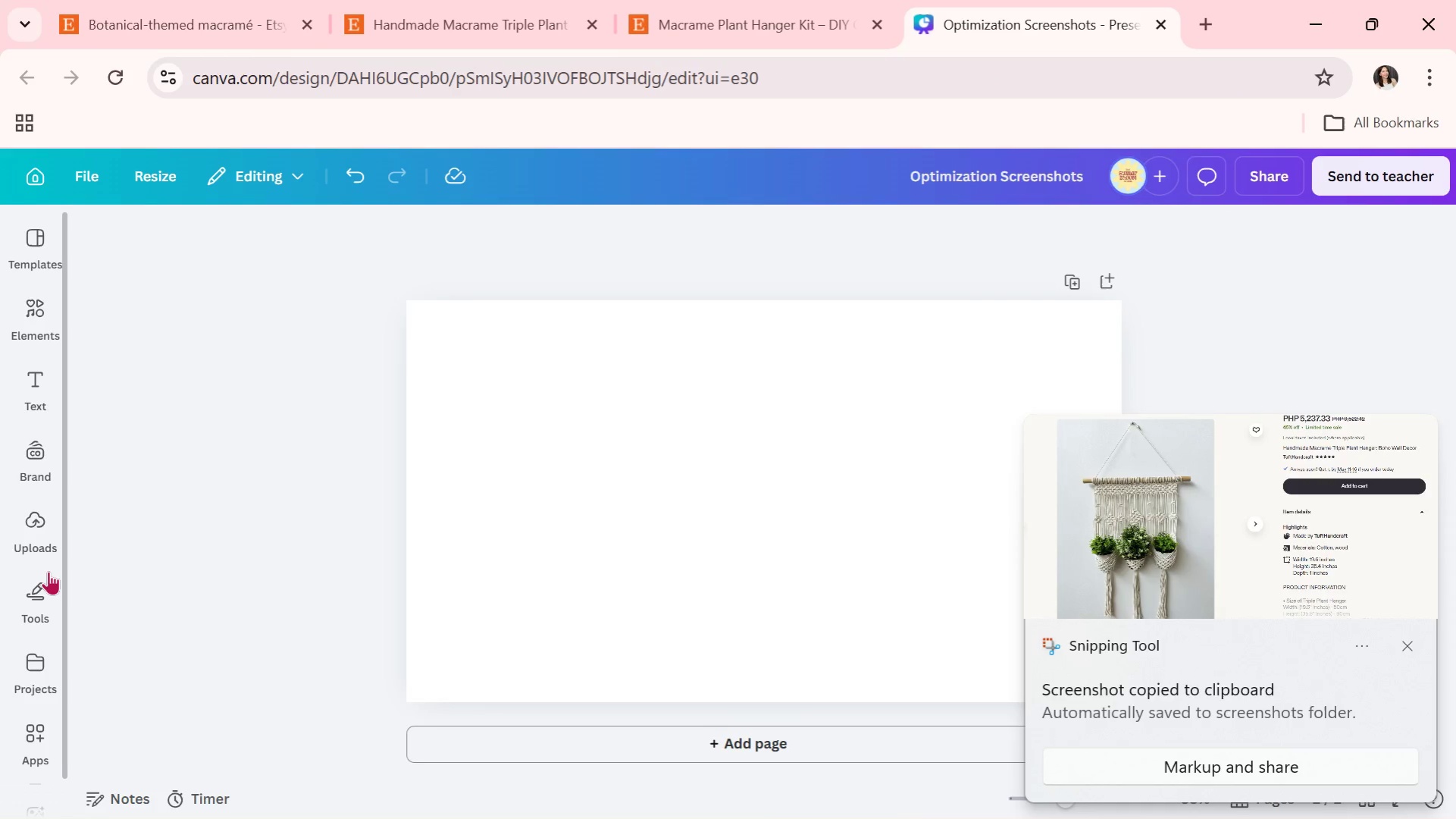 
left_click([26, 544])
 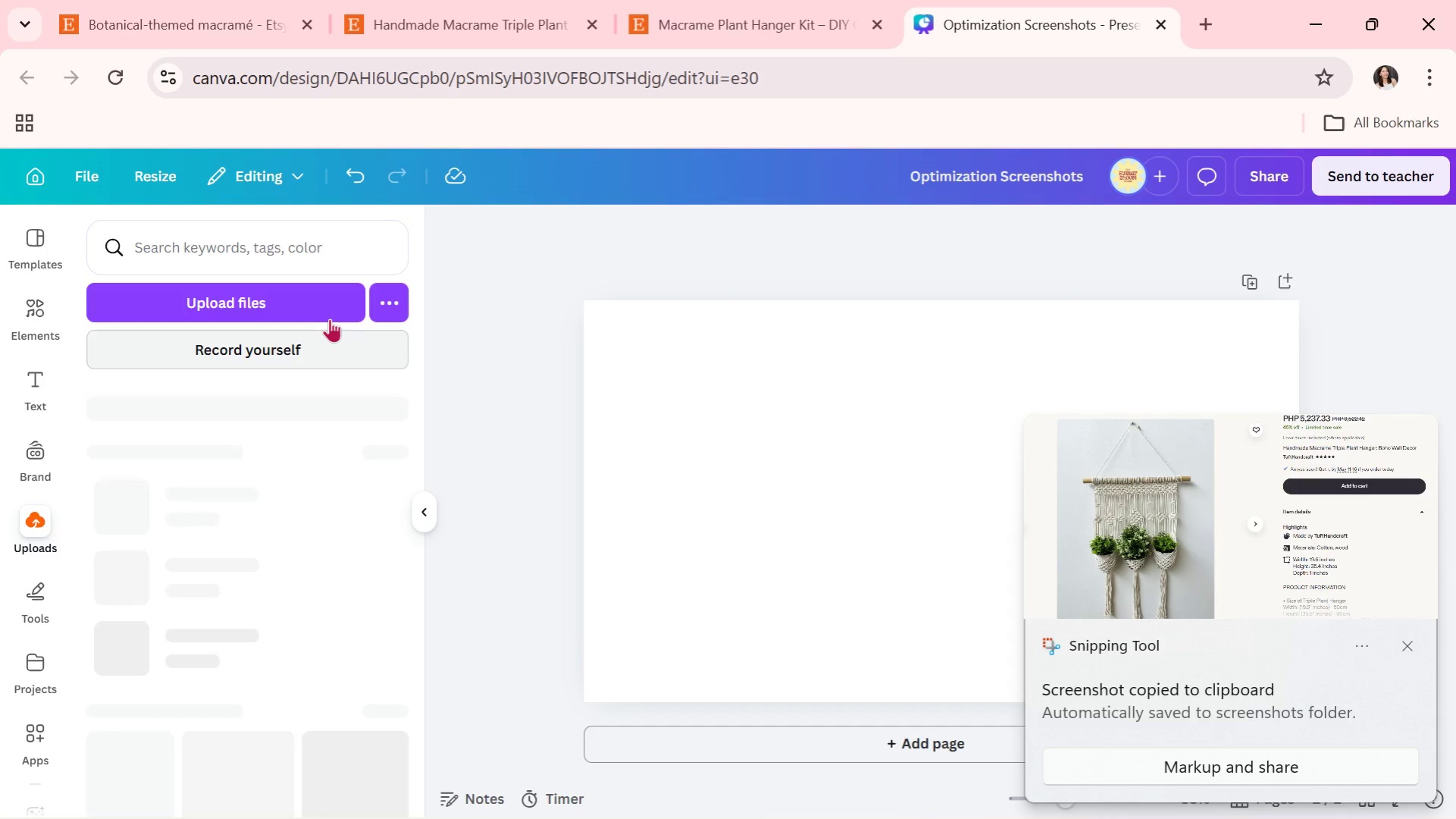 
left_click([323, 309])
 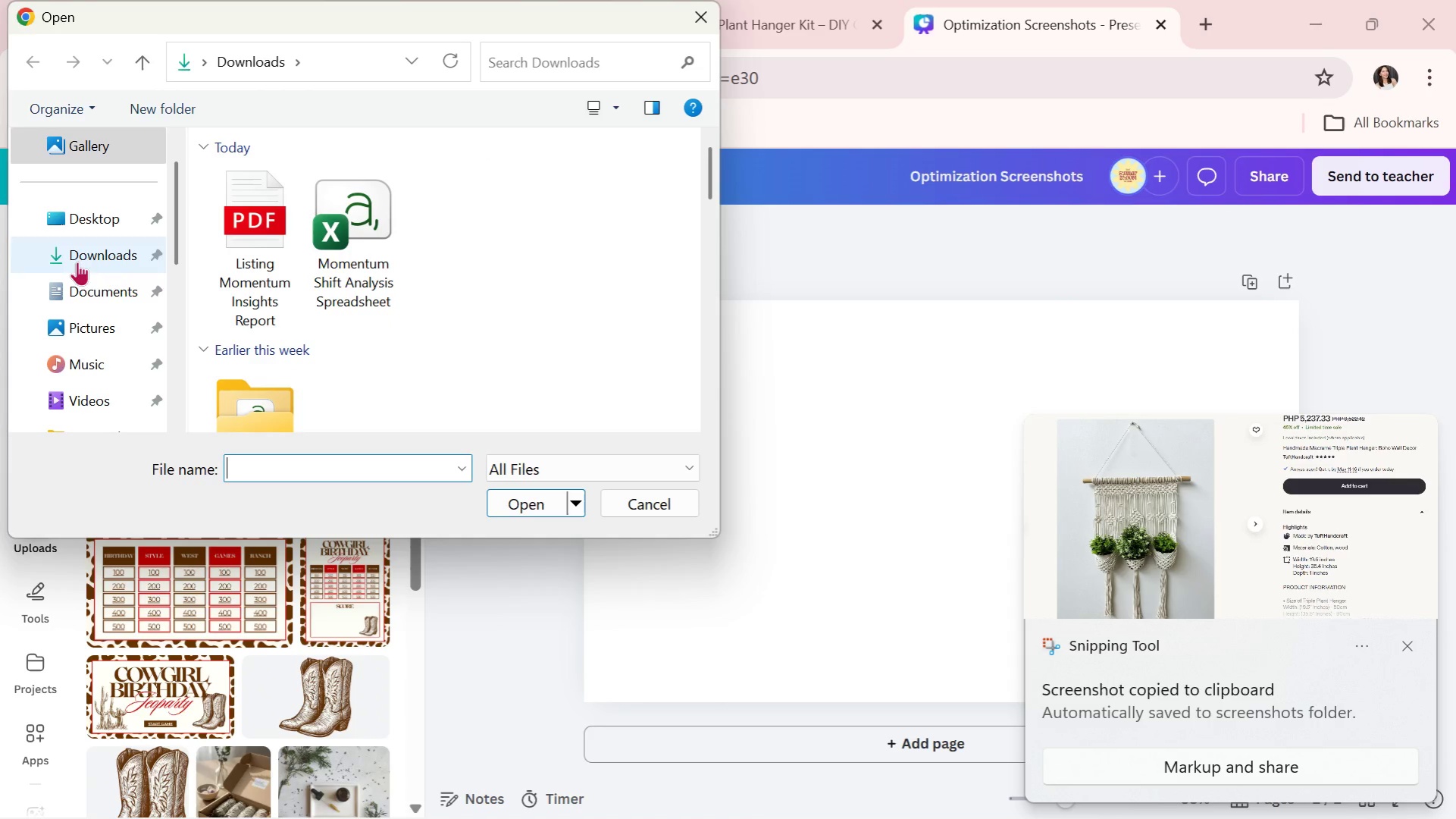 
double_click([88, 329])
 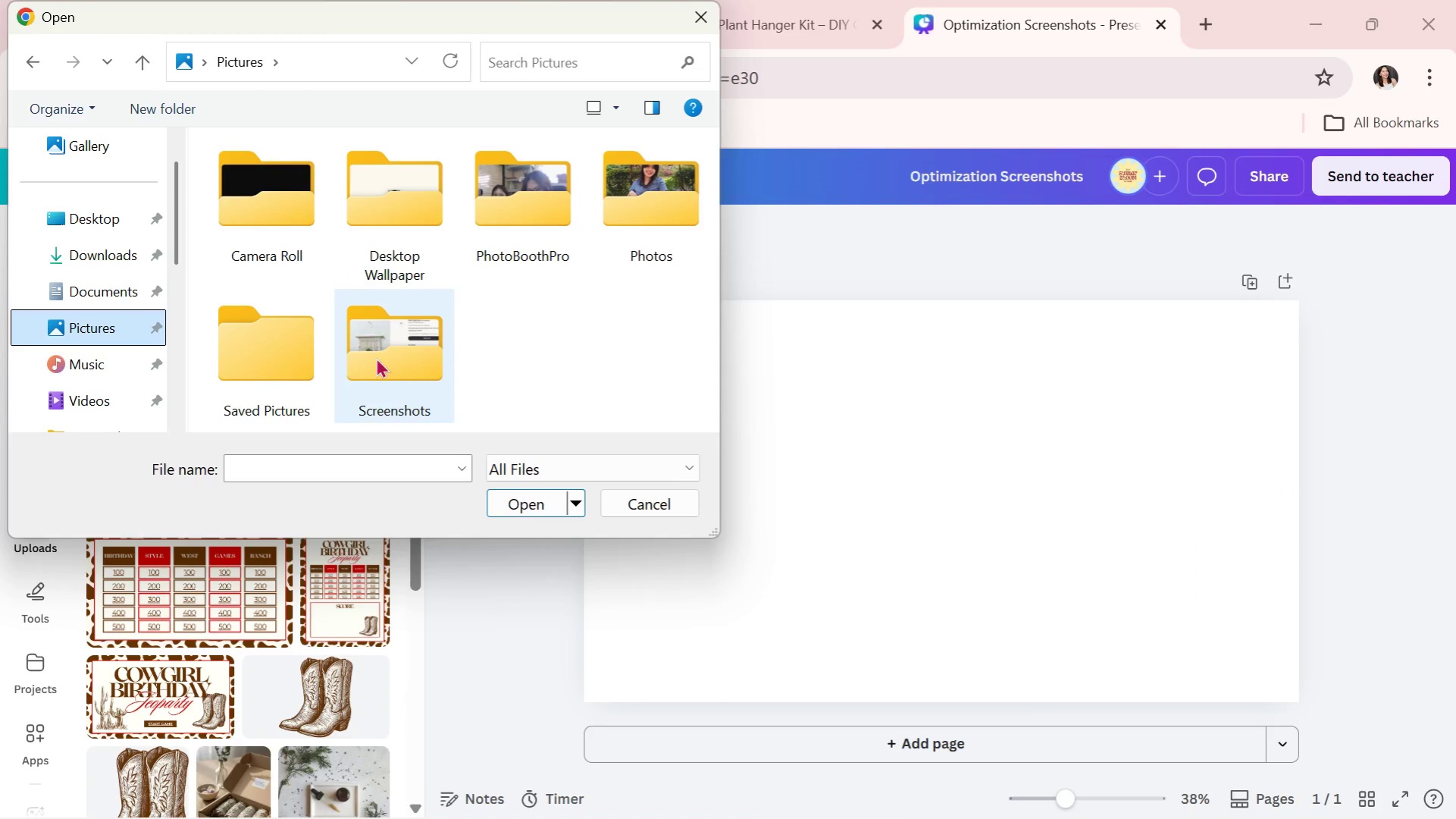 
double_click([376, 357])
 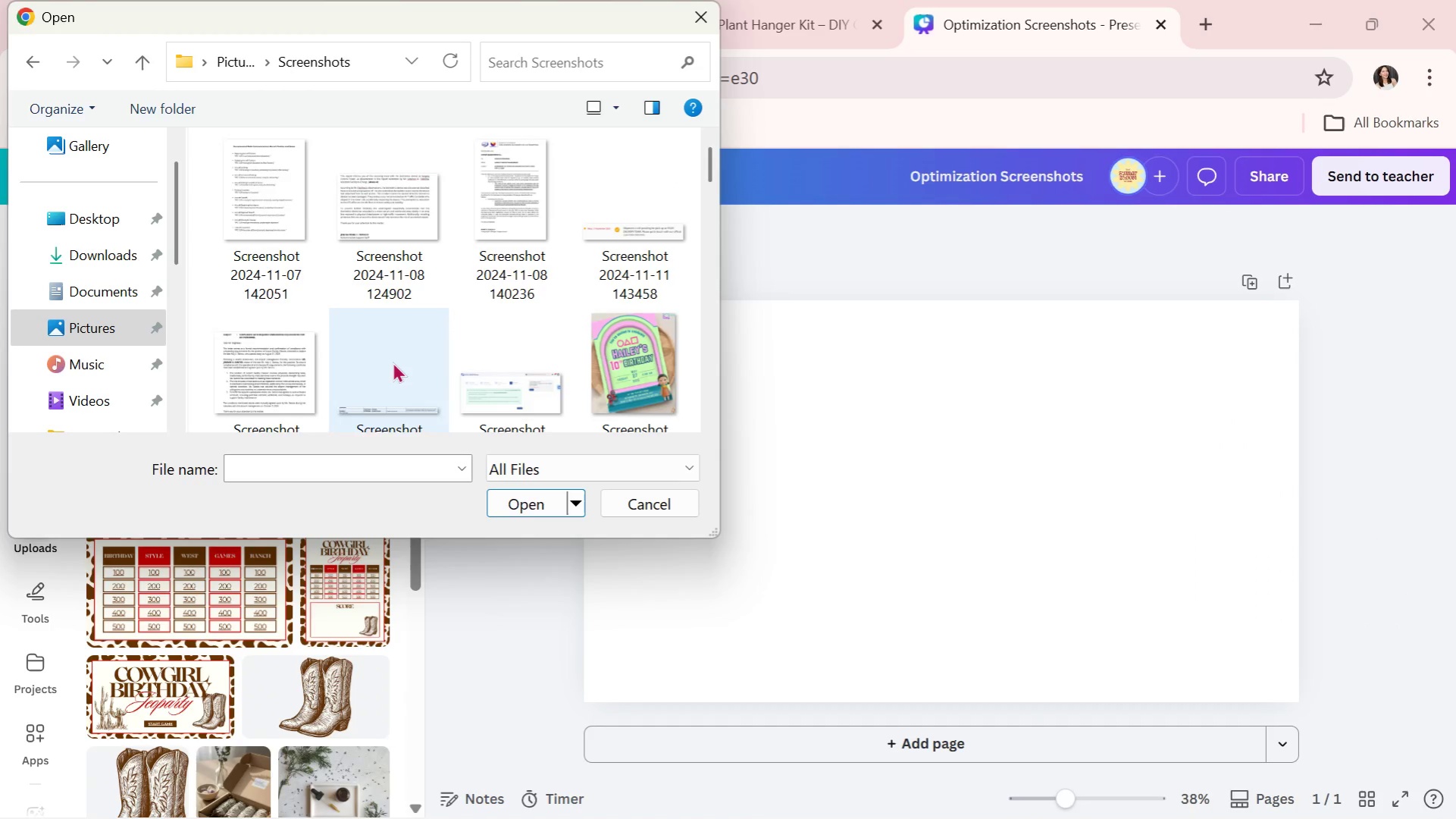 
scroll: coordinate [404, 369], scroll_direction: down, amount: 25.0
 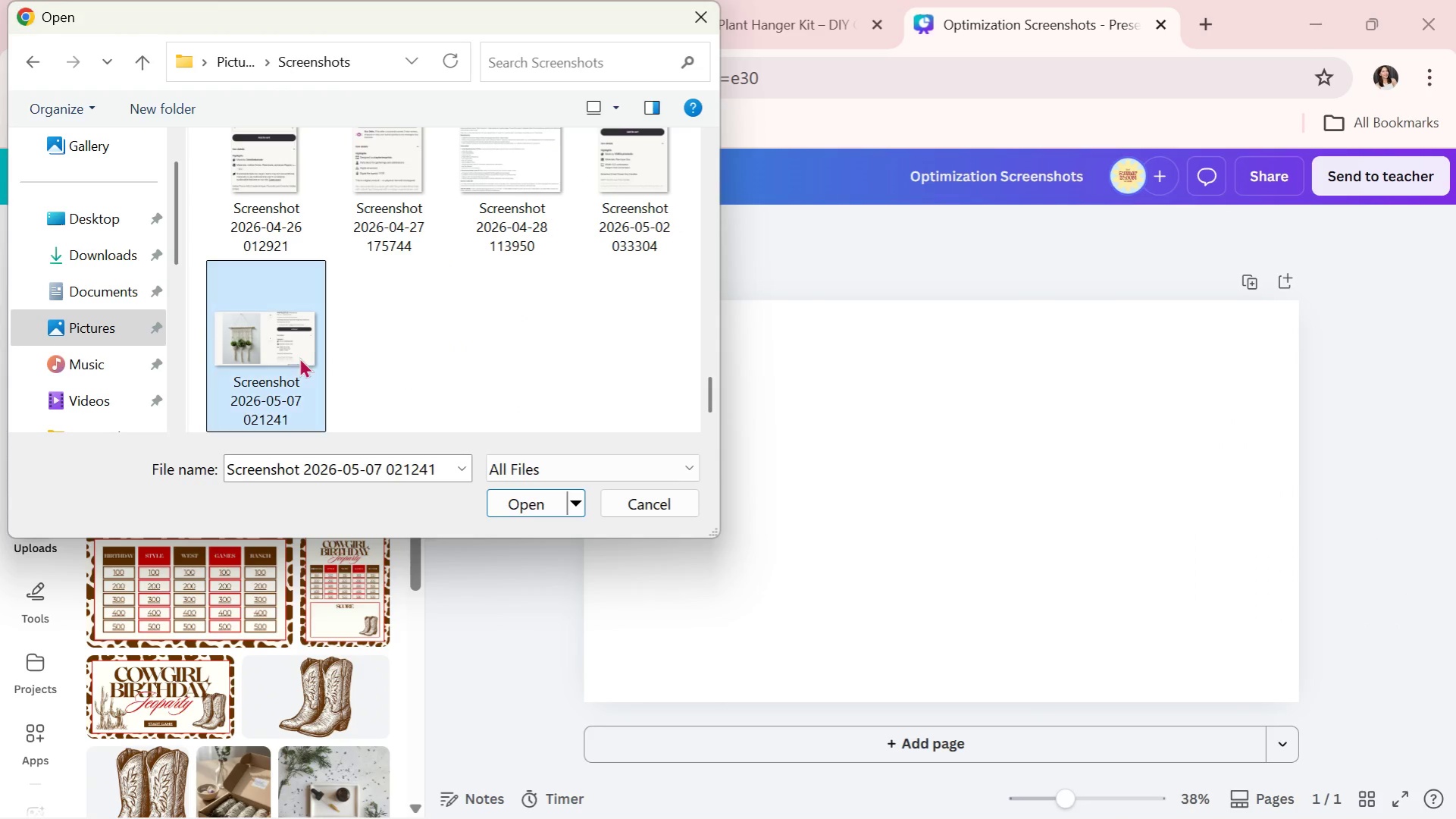 
double_click([299, 357])
 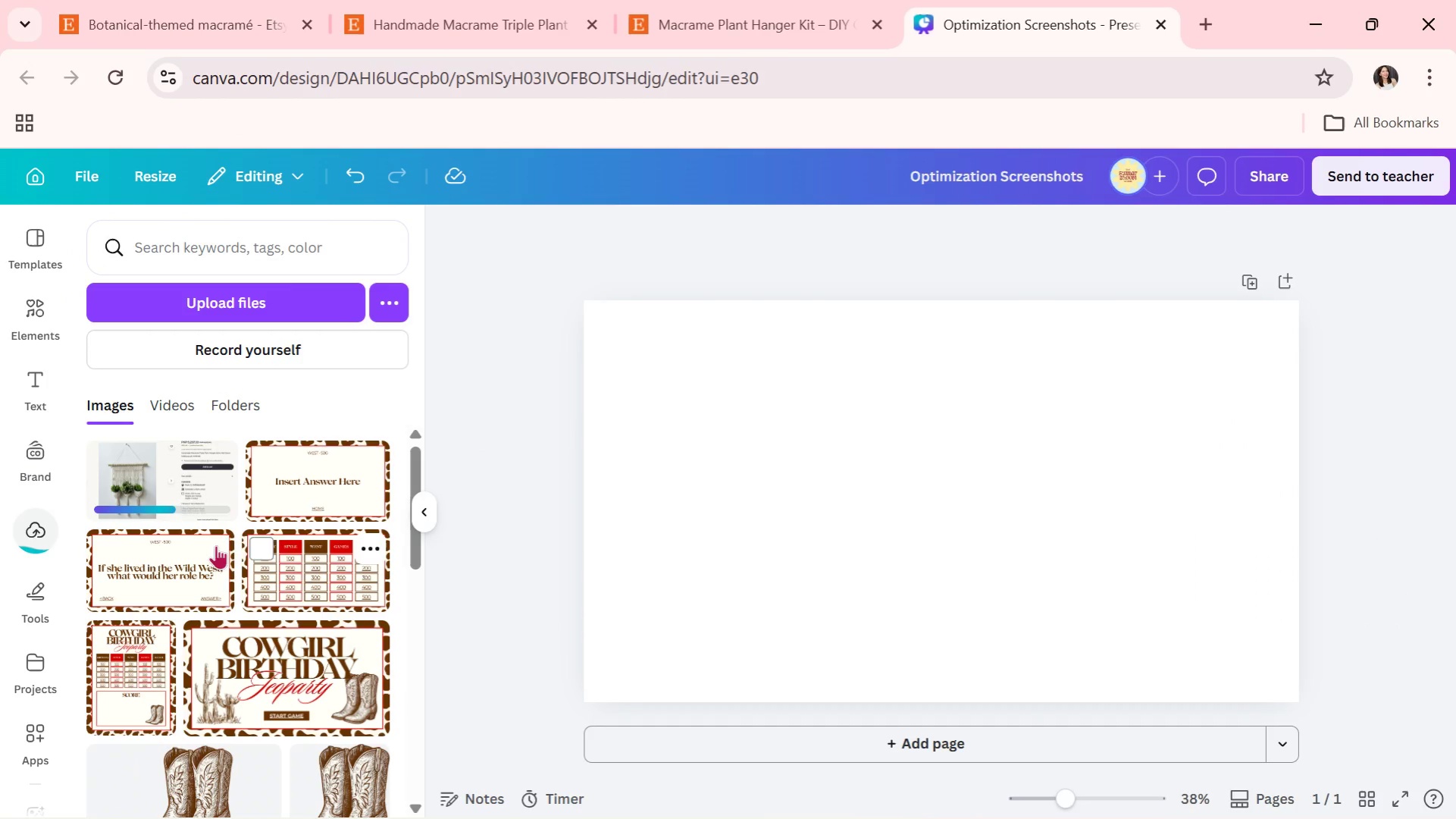 
left_click([168, 475])
 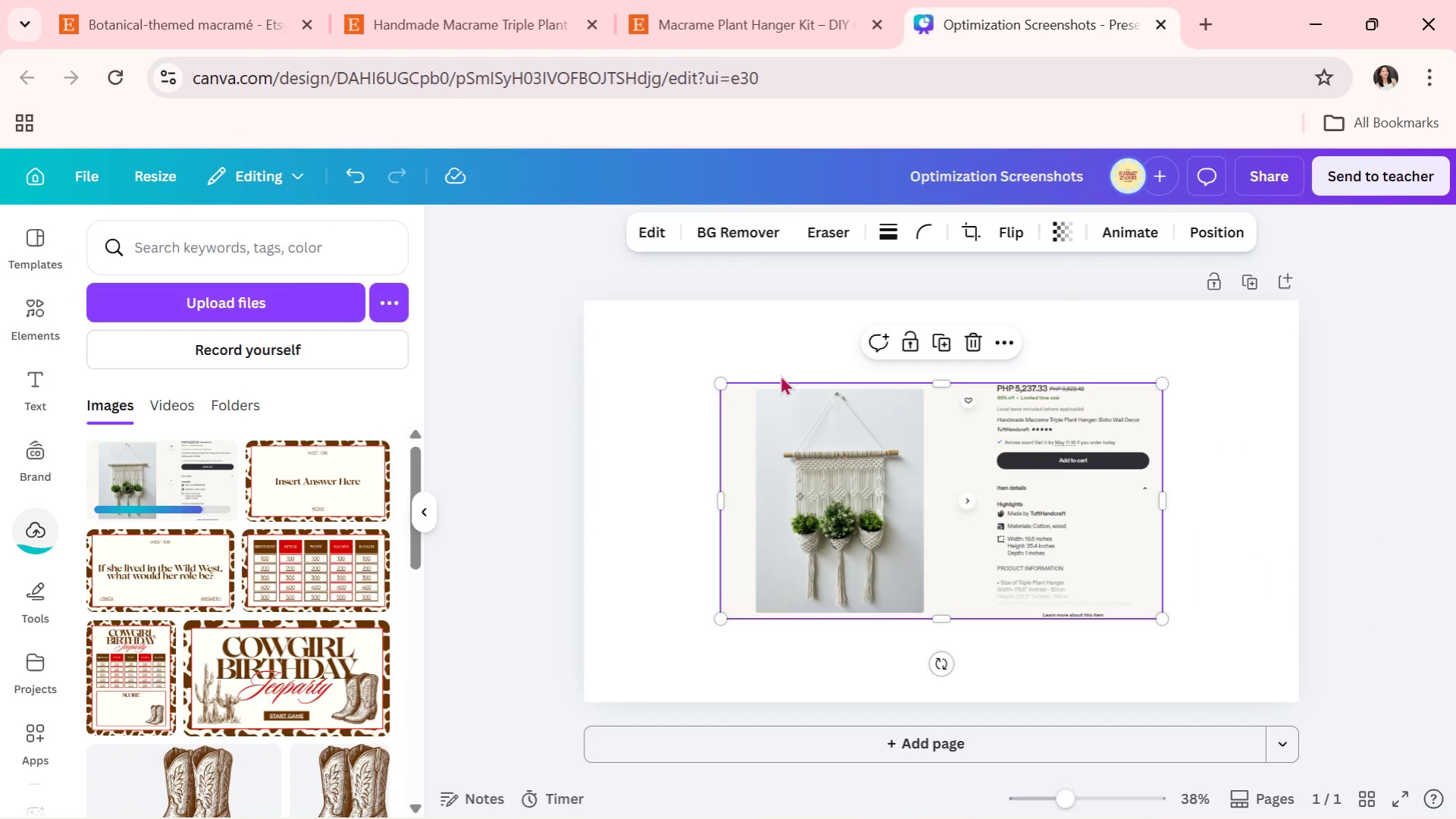 
left_click([731, 341])
 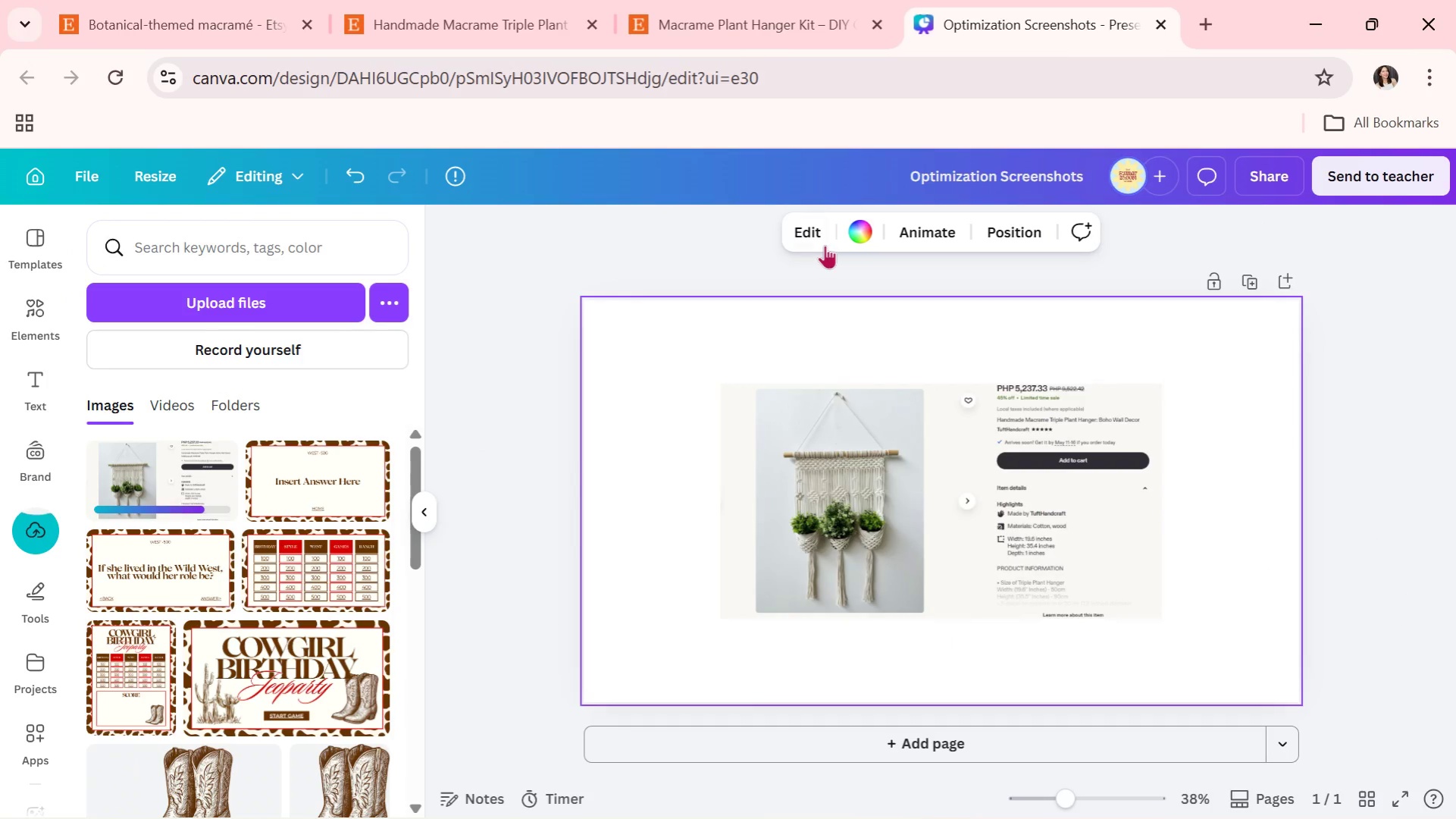 
left_click([860, 227])
 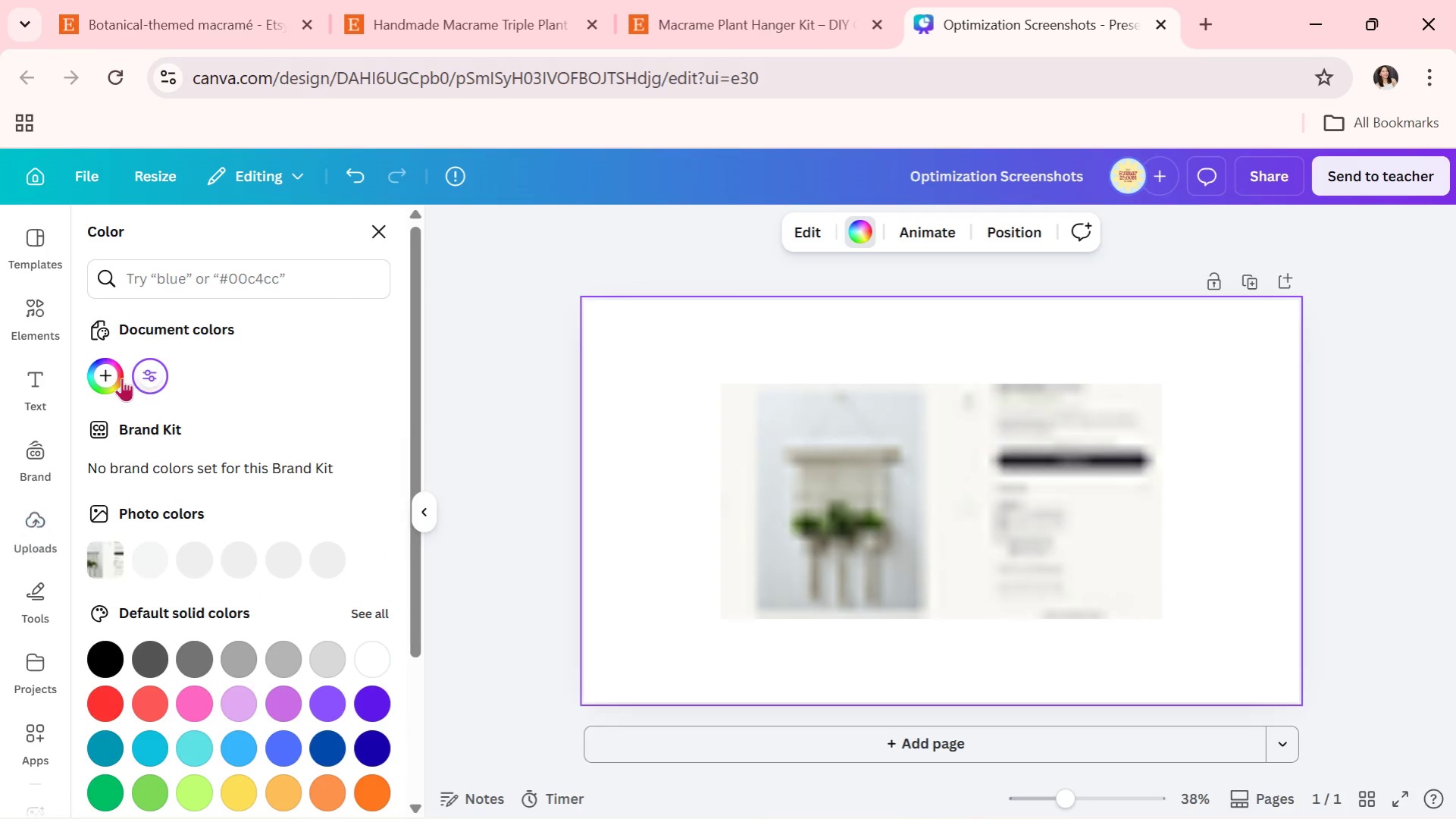 
left_click([108, 375])
 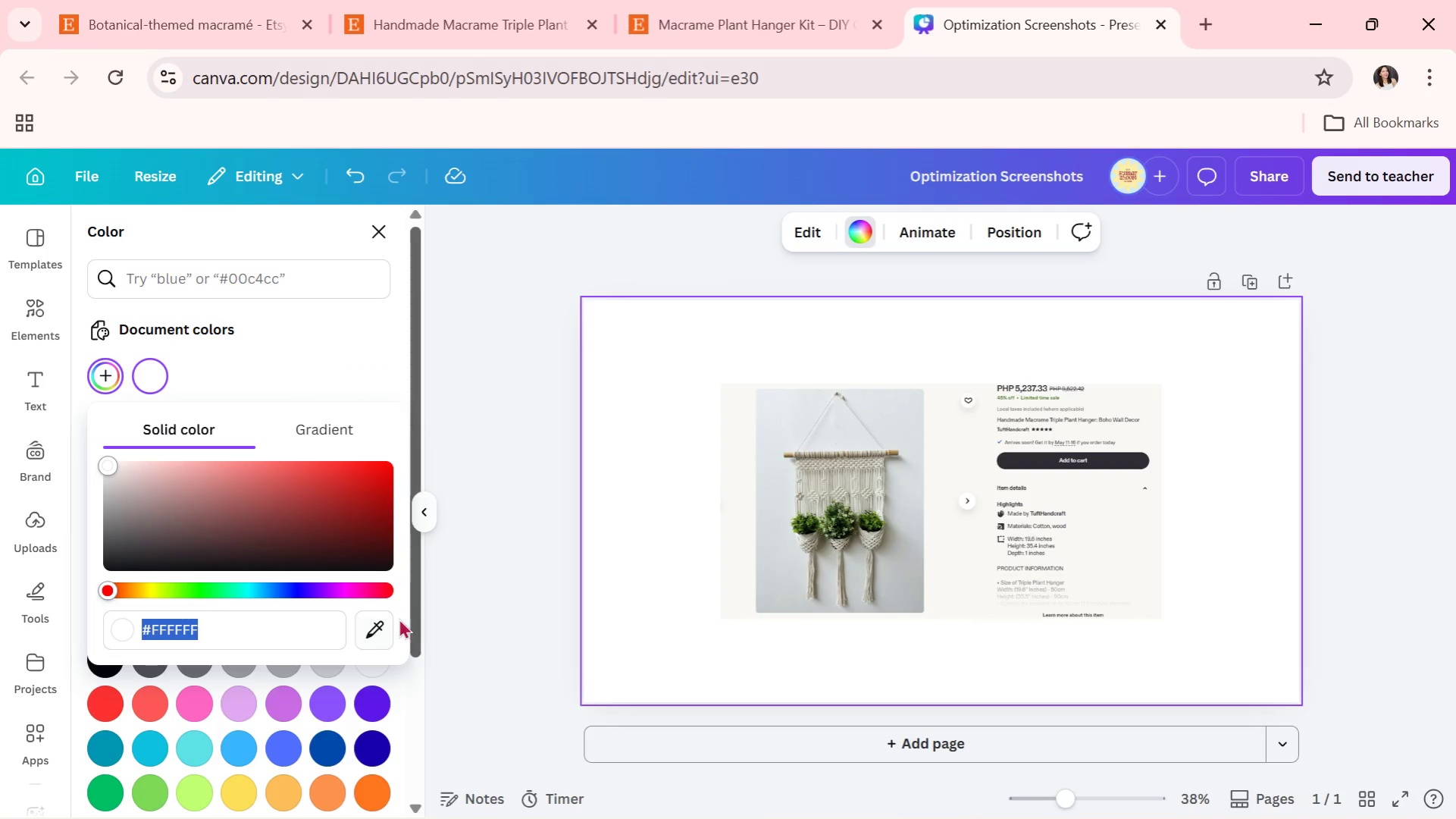 
left_click([468, 585])
 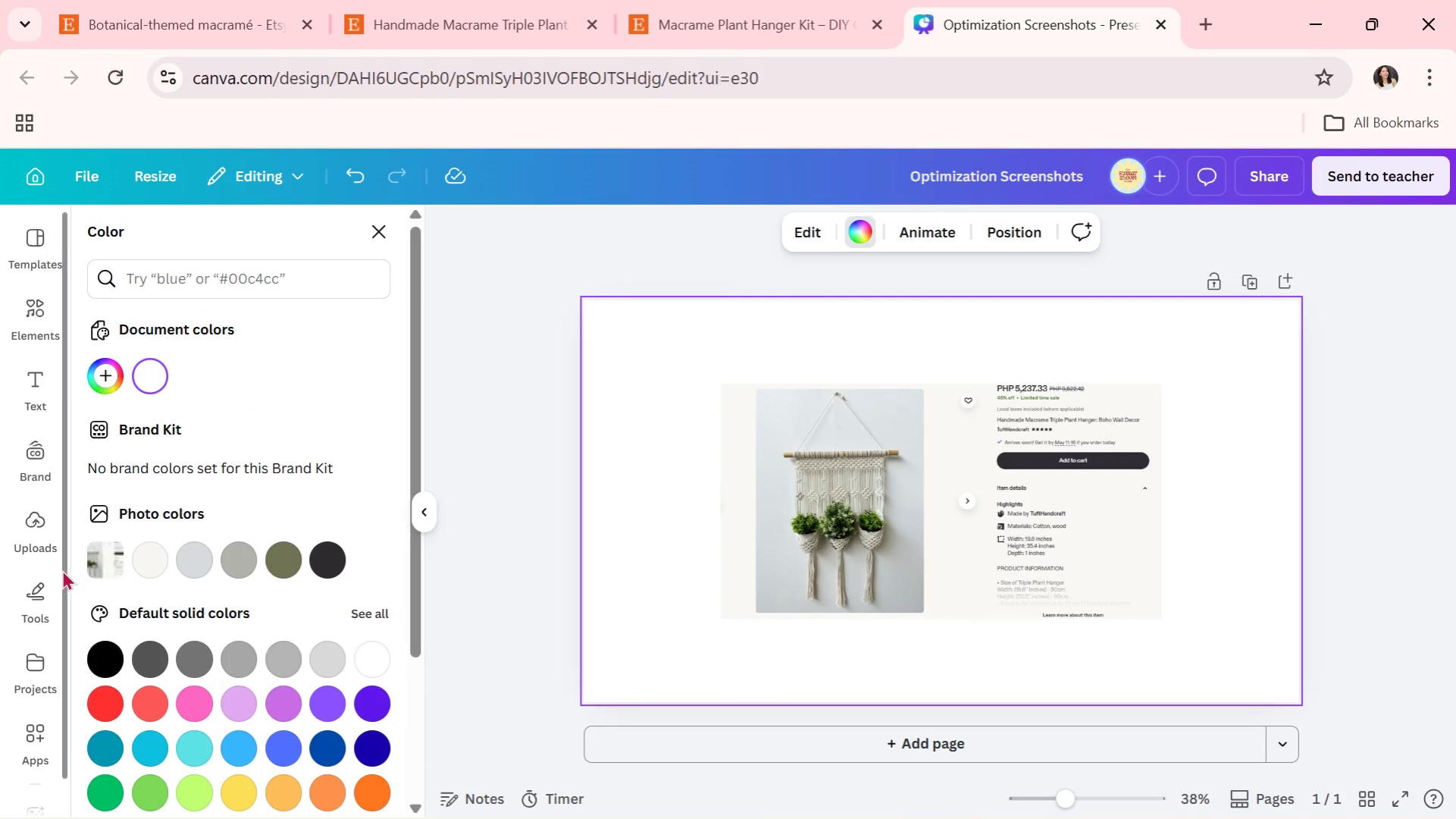 
left_click([152, 558])
 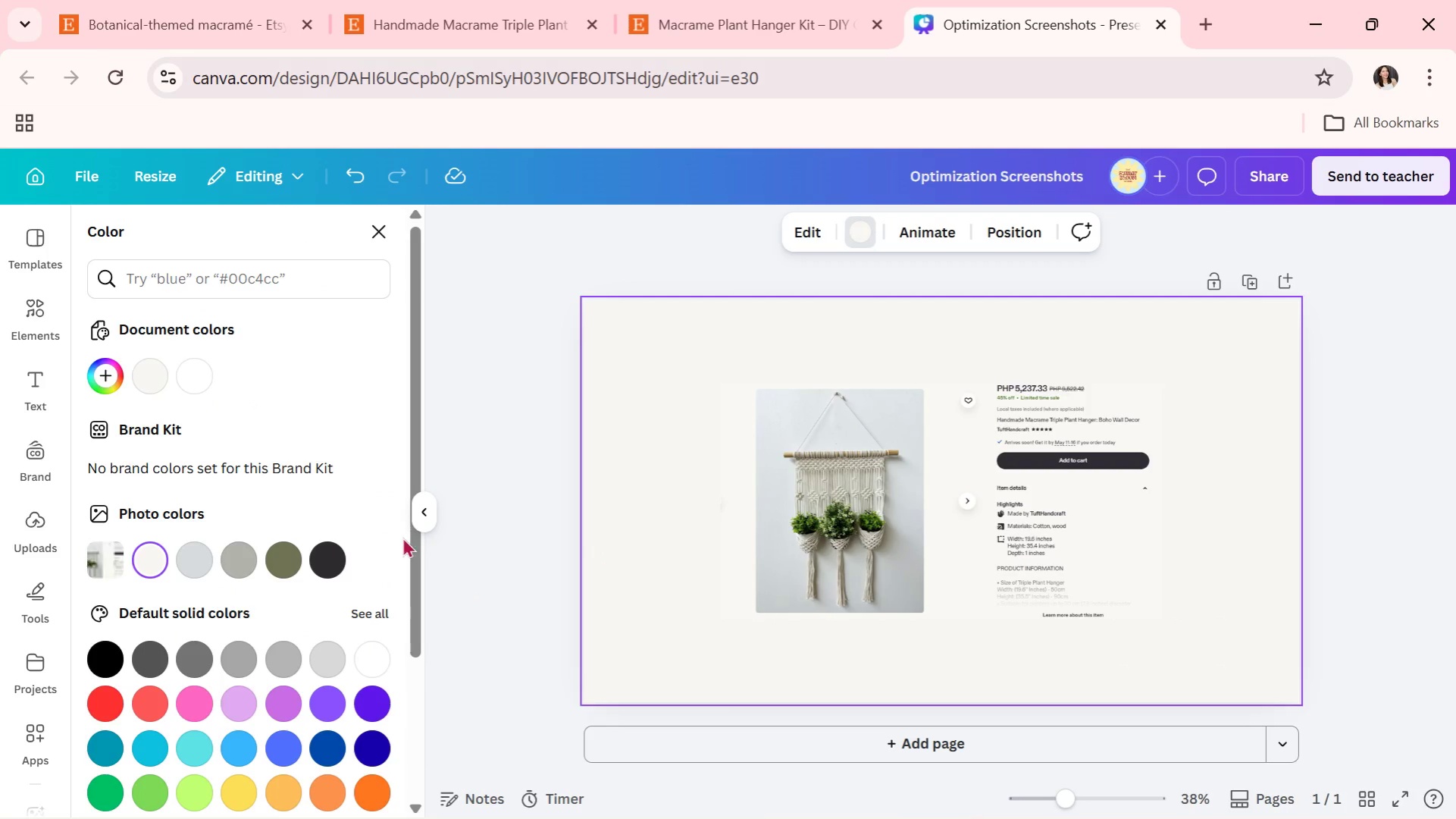 
left_click([415, 521])
 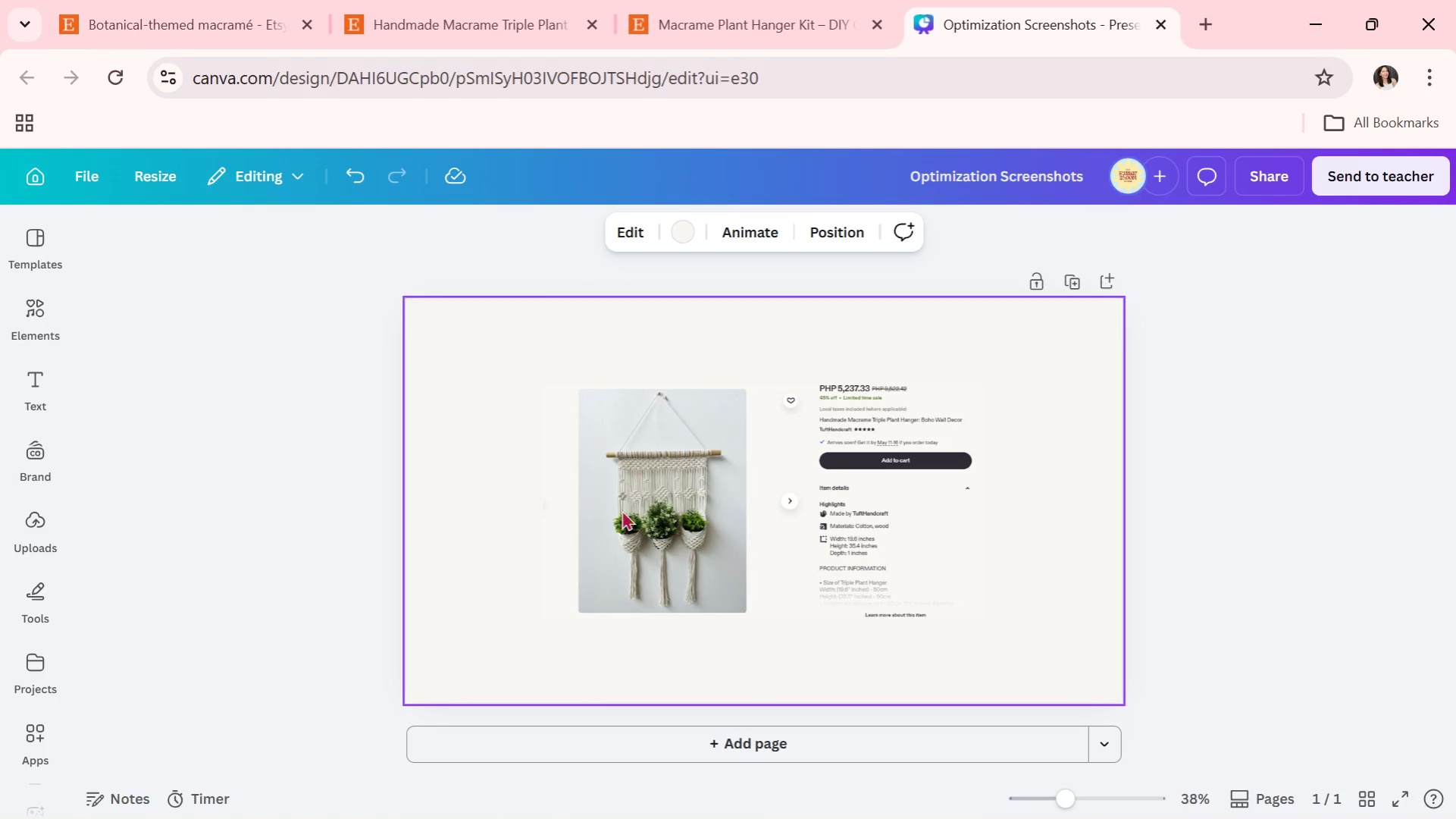 
left_click([885, 517])
 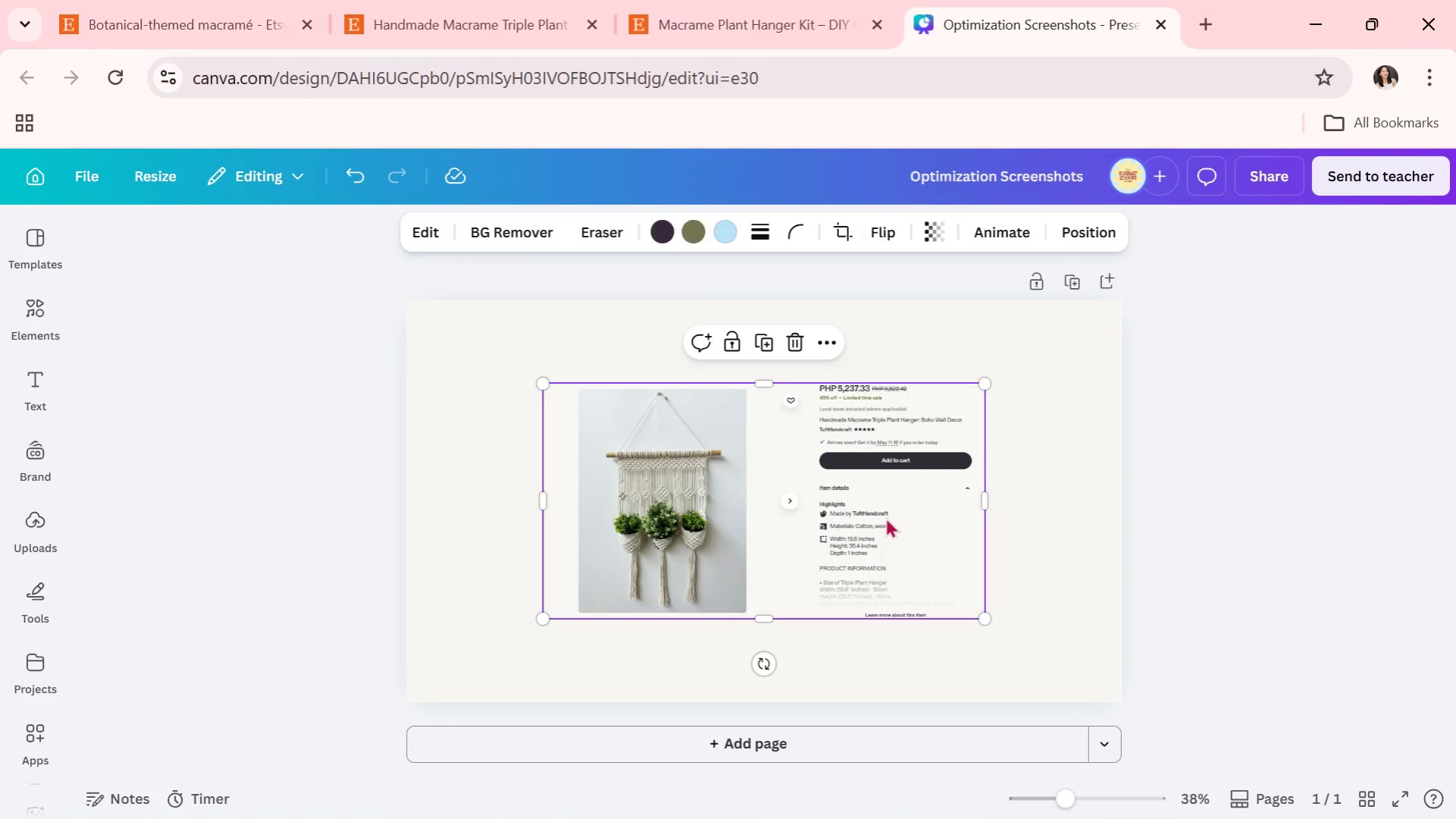 
left_click_drag(start_coordinate=[885, 517], to_coordinate=[756, 444])
 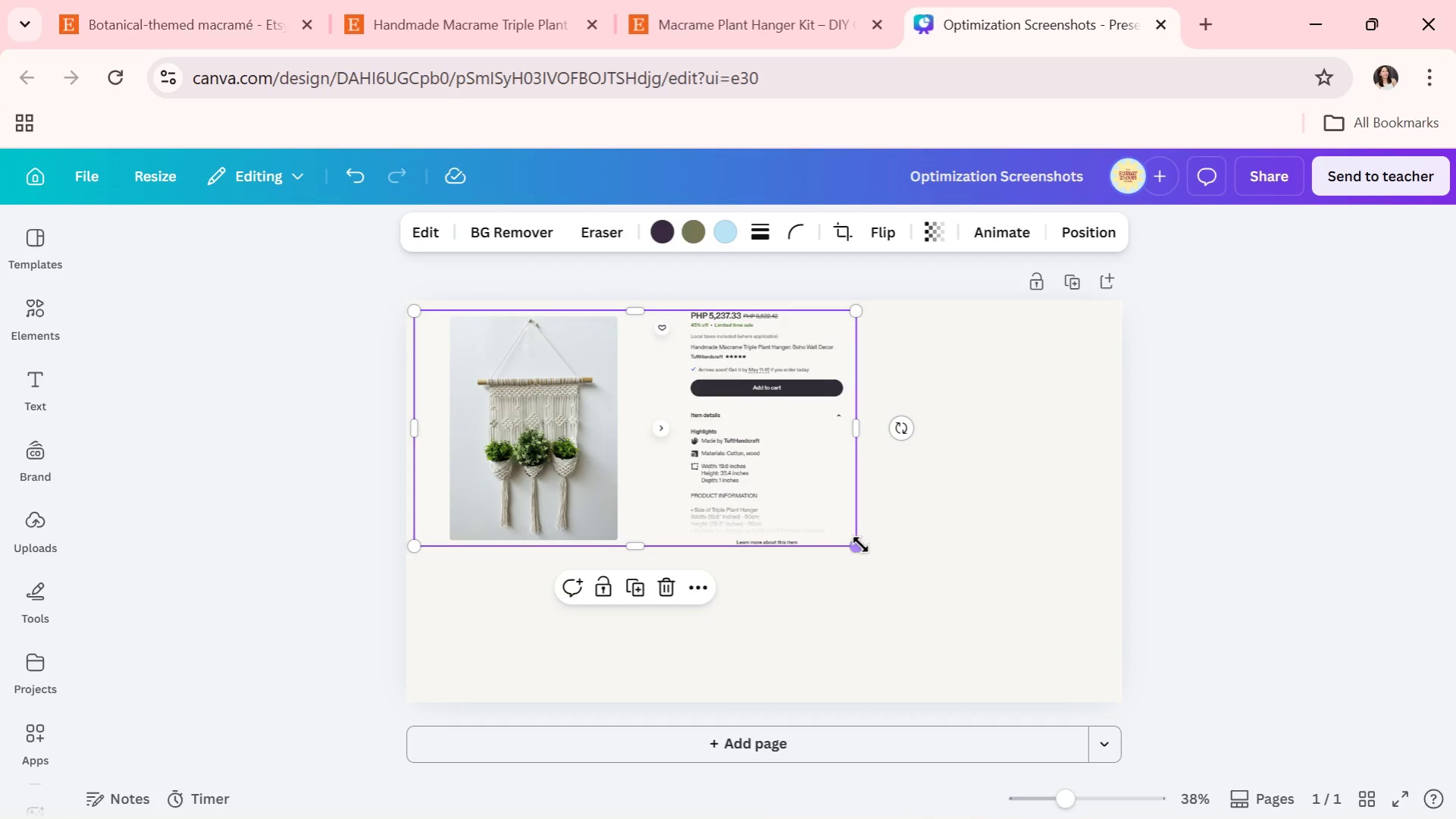 
left_click_drag(start_coordinate=[856, 546], to_coordinate=[1124, 671])
 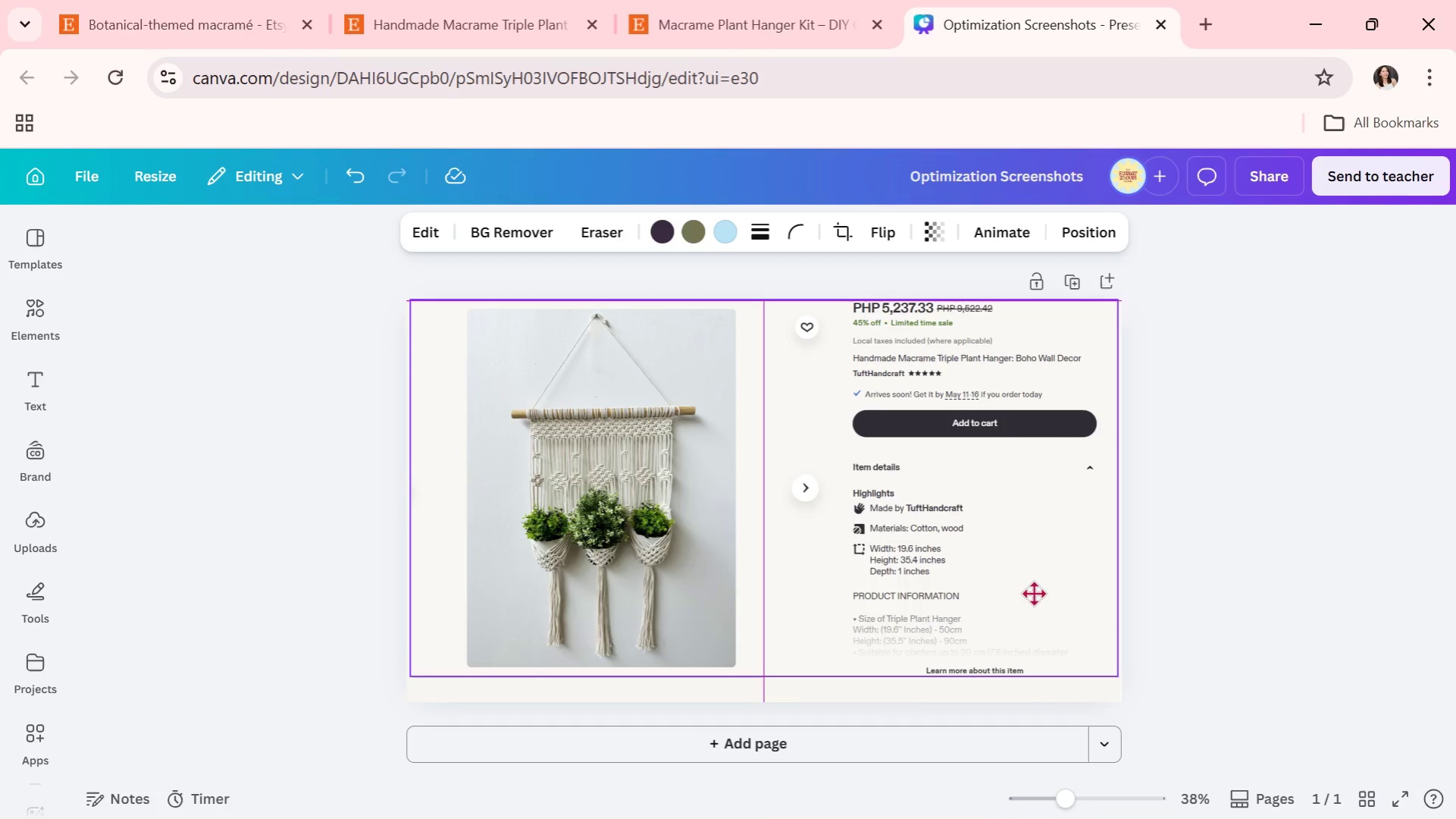 
wait(9.2)
 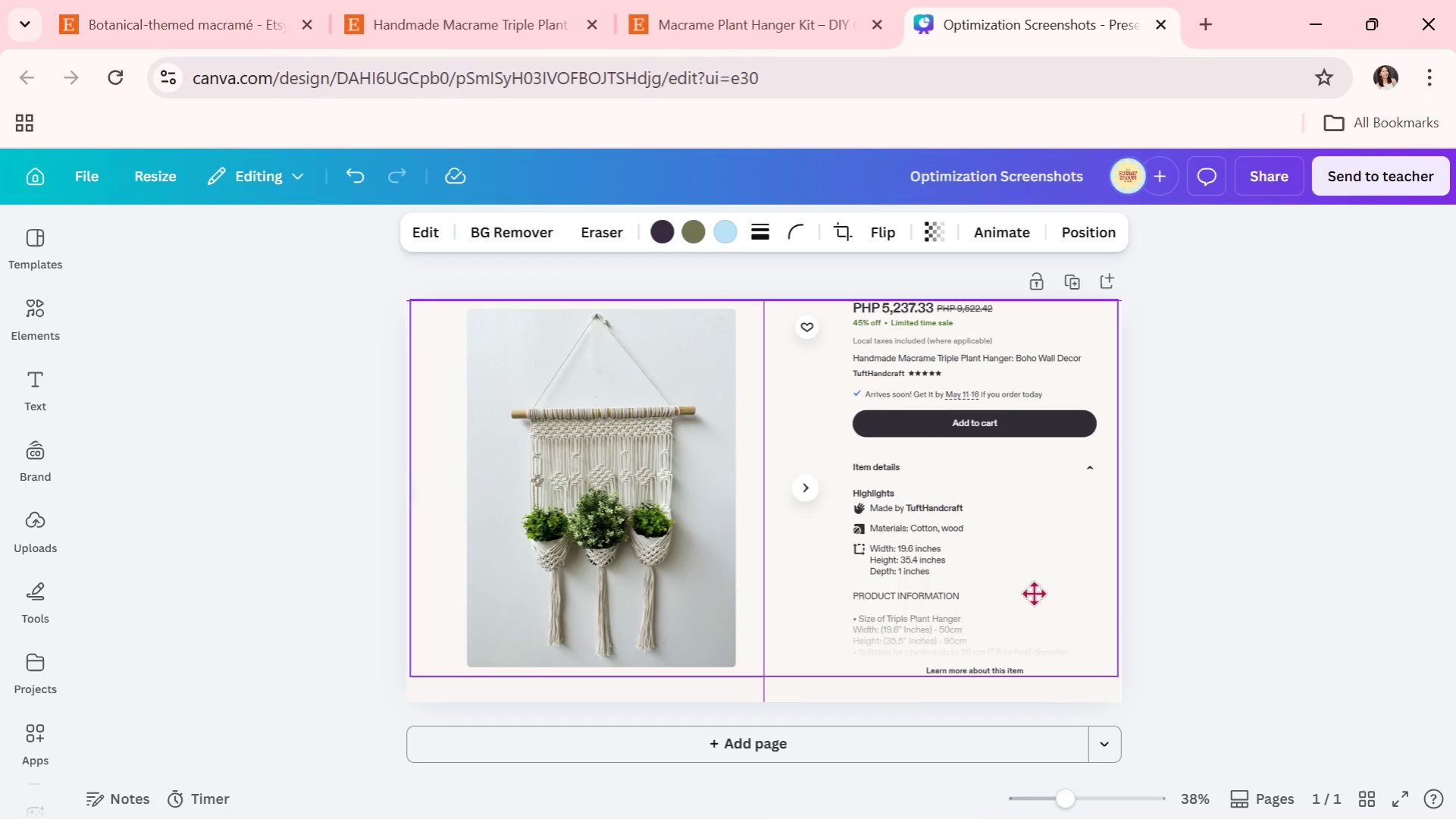 
double_click([1332, 610])
 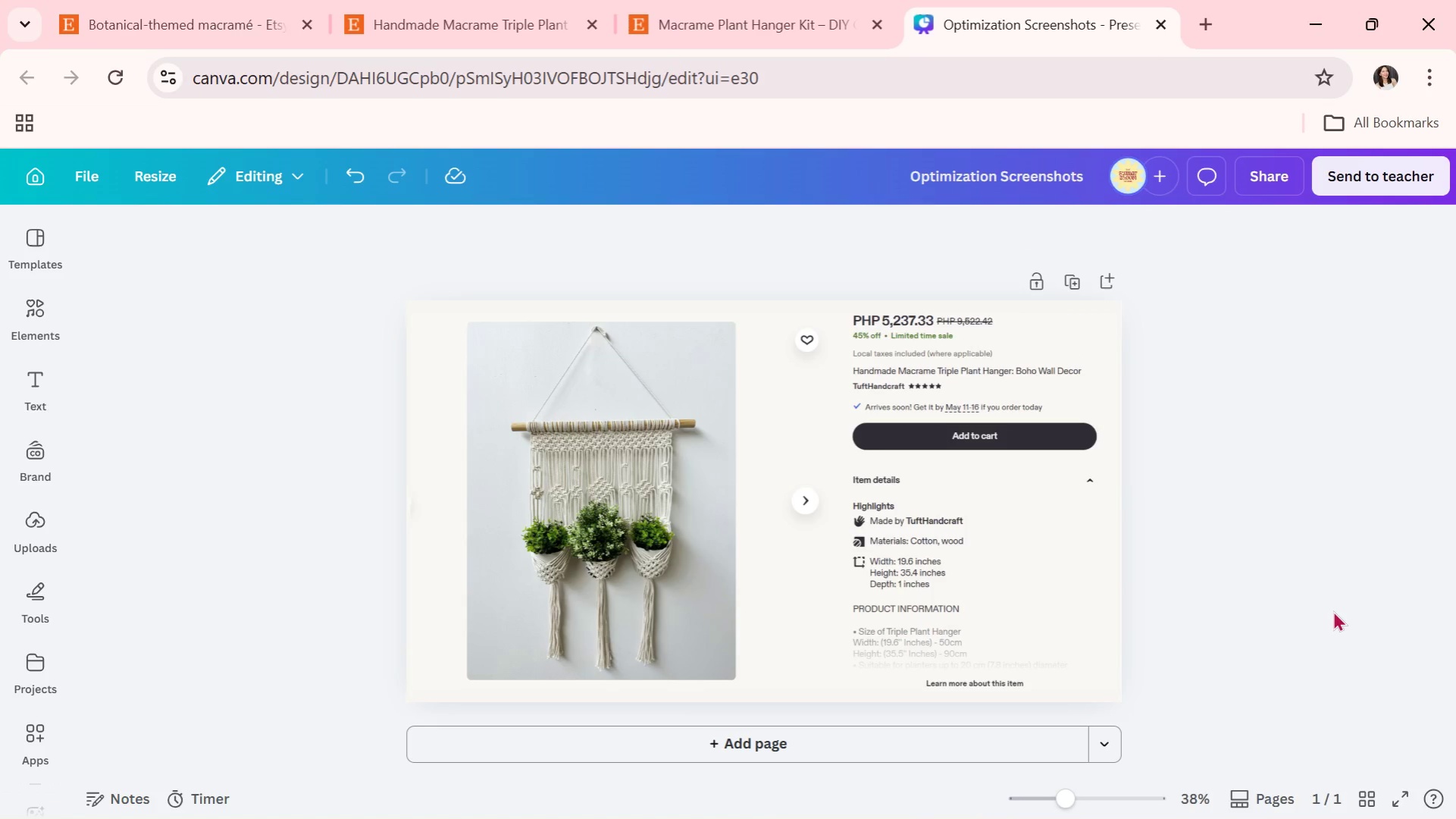 
triple_click([1332, 610])
 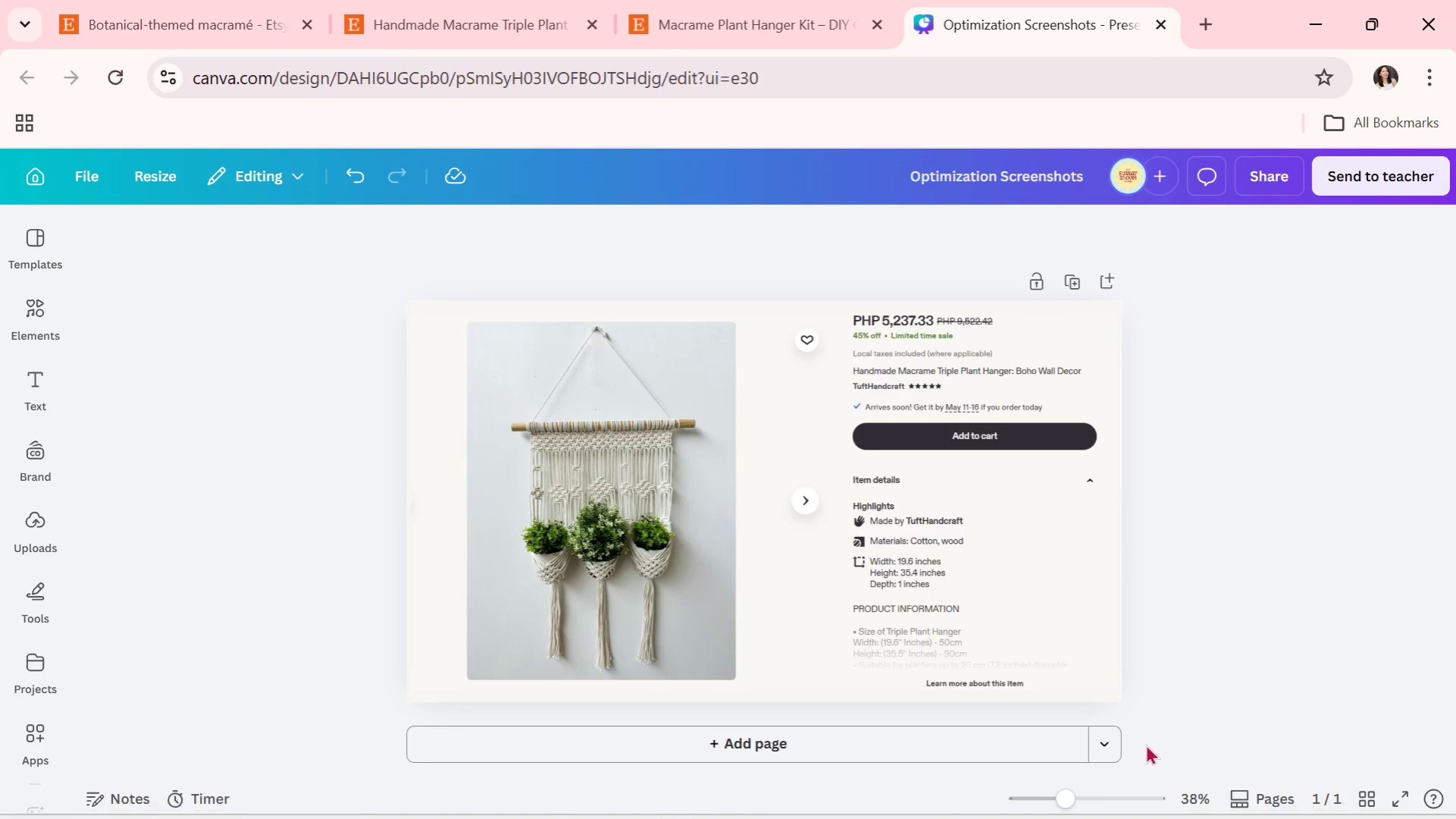 
left_click_drag(start_coordinate=[1060, 790], to_coordinate=[1066, 792])
 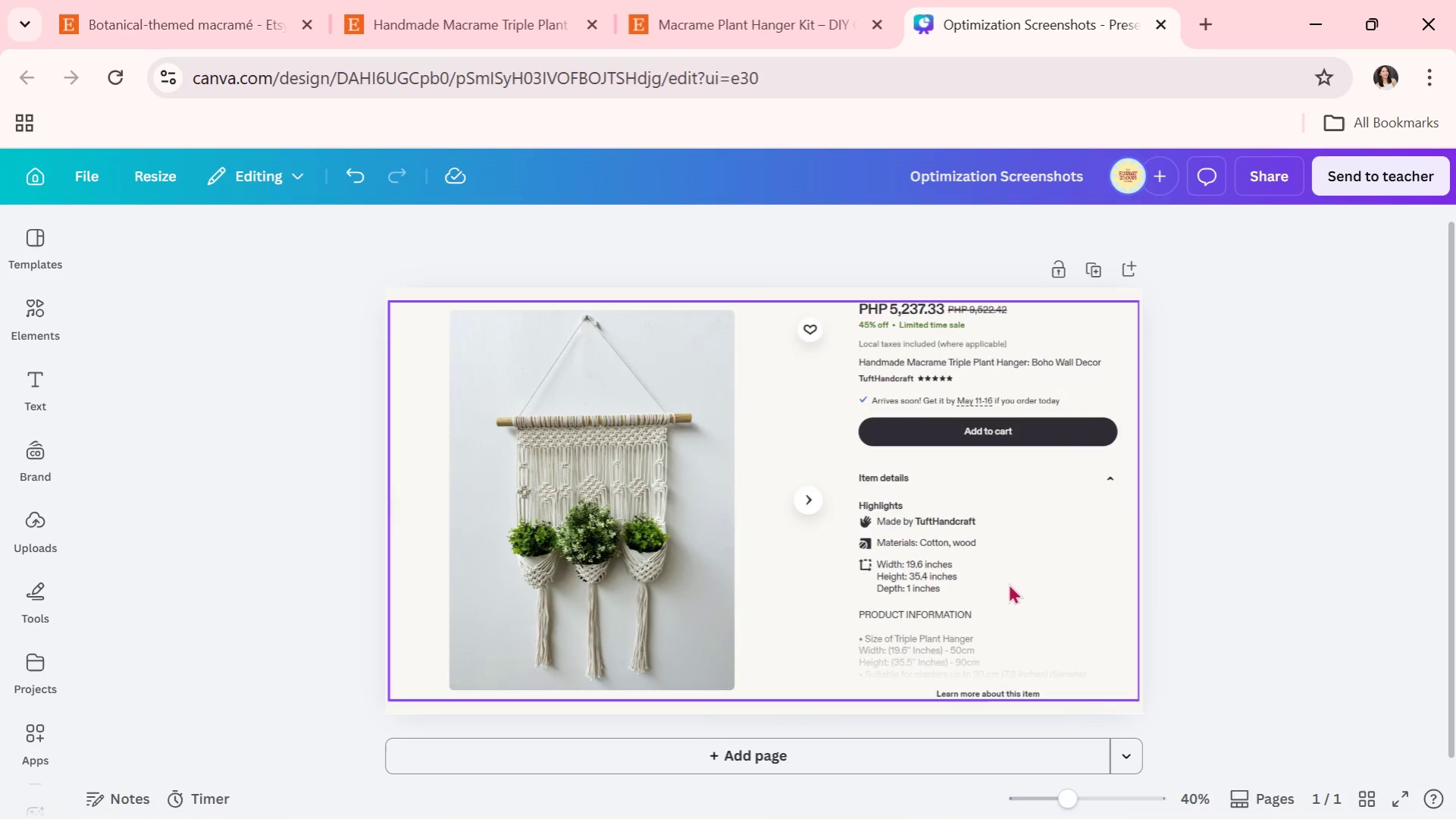 
left_click([1008, 583])
 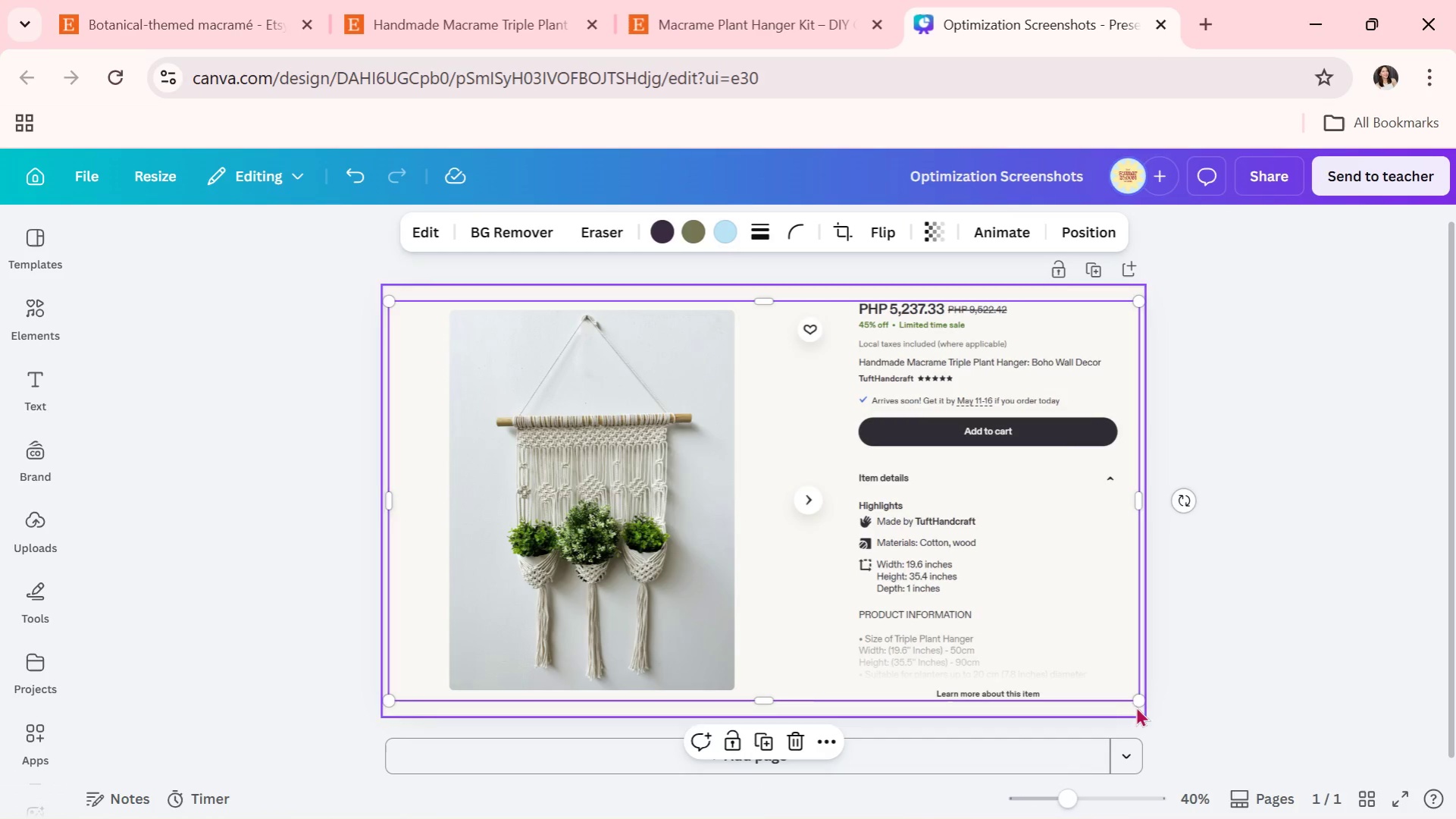 
left_click_drag(start_coordinate=[1136, 698], to_coordinate=[1115, 689])
 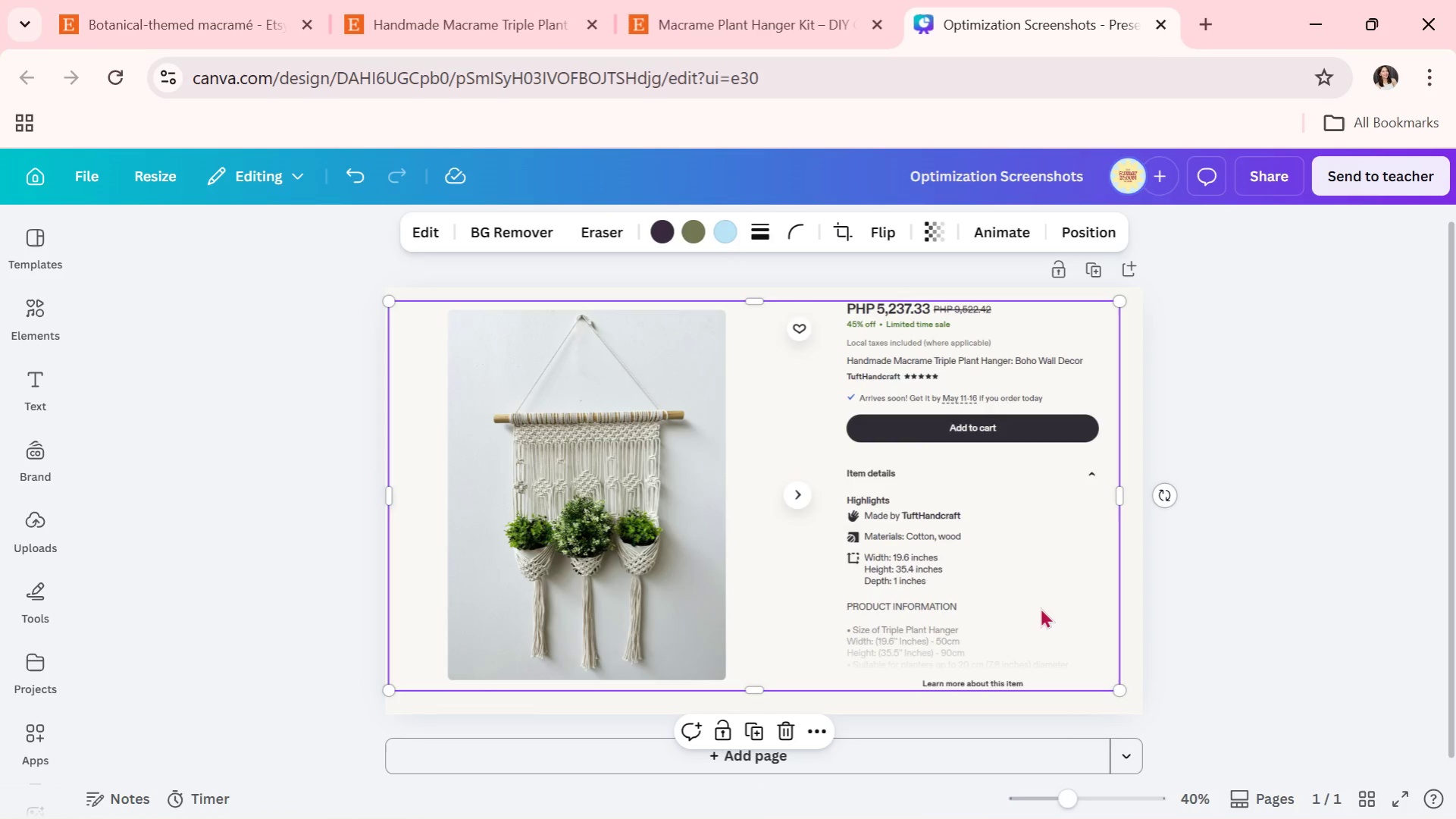 
left_click_drag(start_coordinate=[1040, 607], to_coordinate=[1047, 597])
 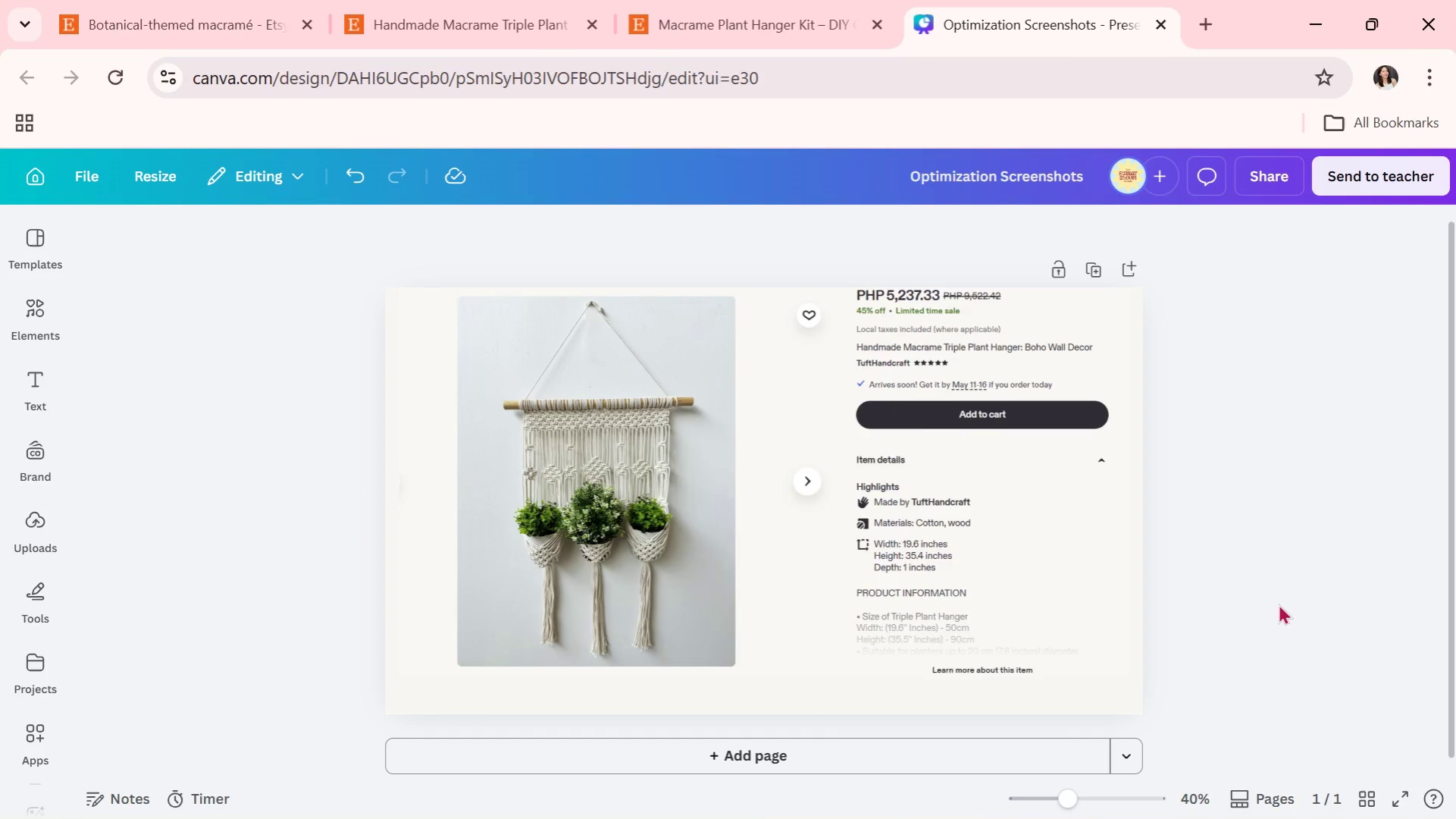 
double_click([1278, 604])
 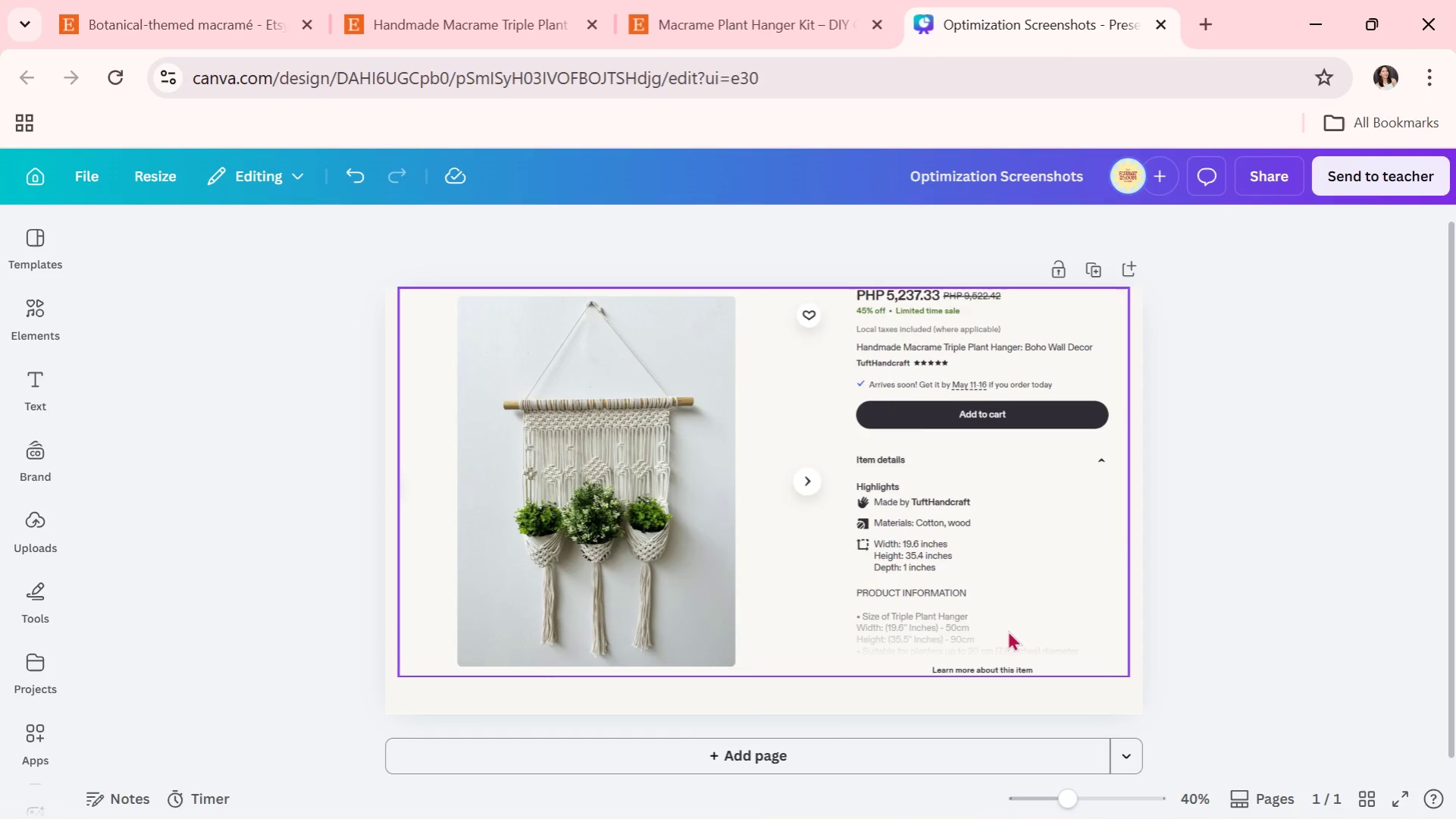 
triple_click([1004, 630])
 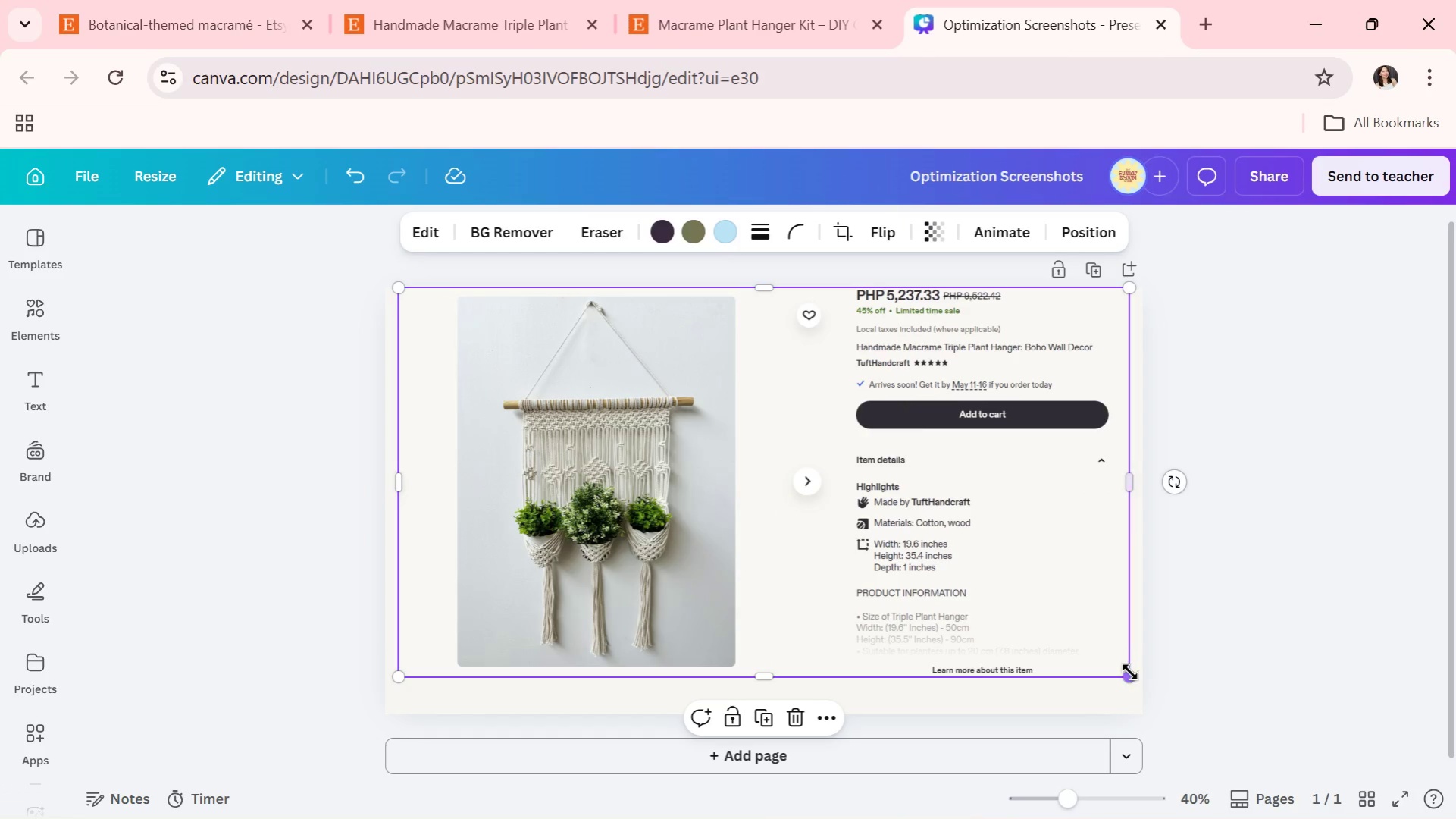 
left_click_drag(start_coordinate=[1128, 676], to_coordinate=[1101, 664])
 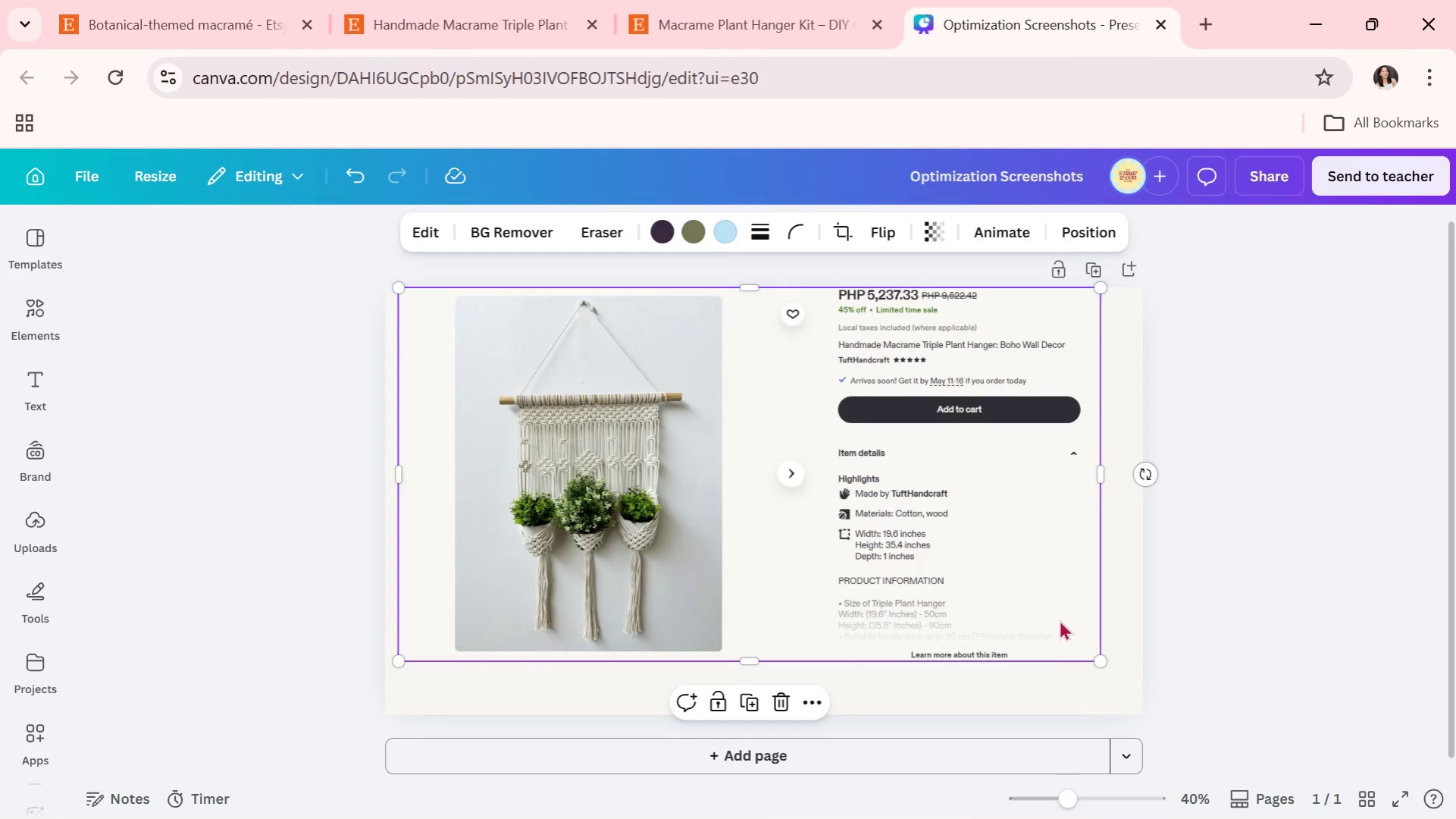 
left_click_drag(start_coordinate=[1054, 616], to_coordinate=[1063, 632])
 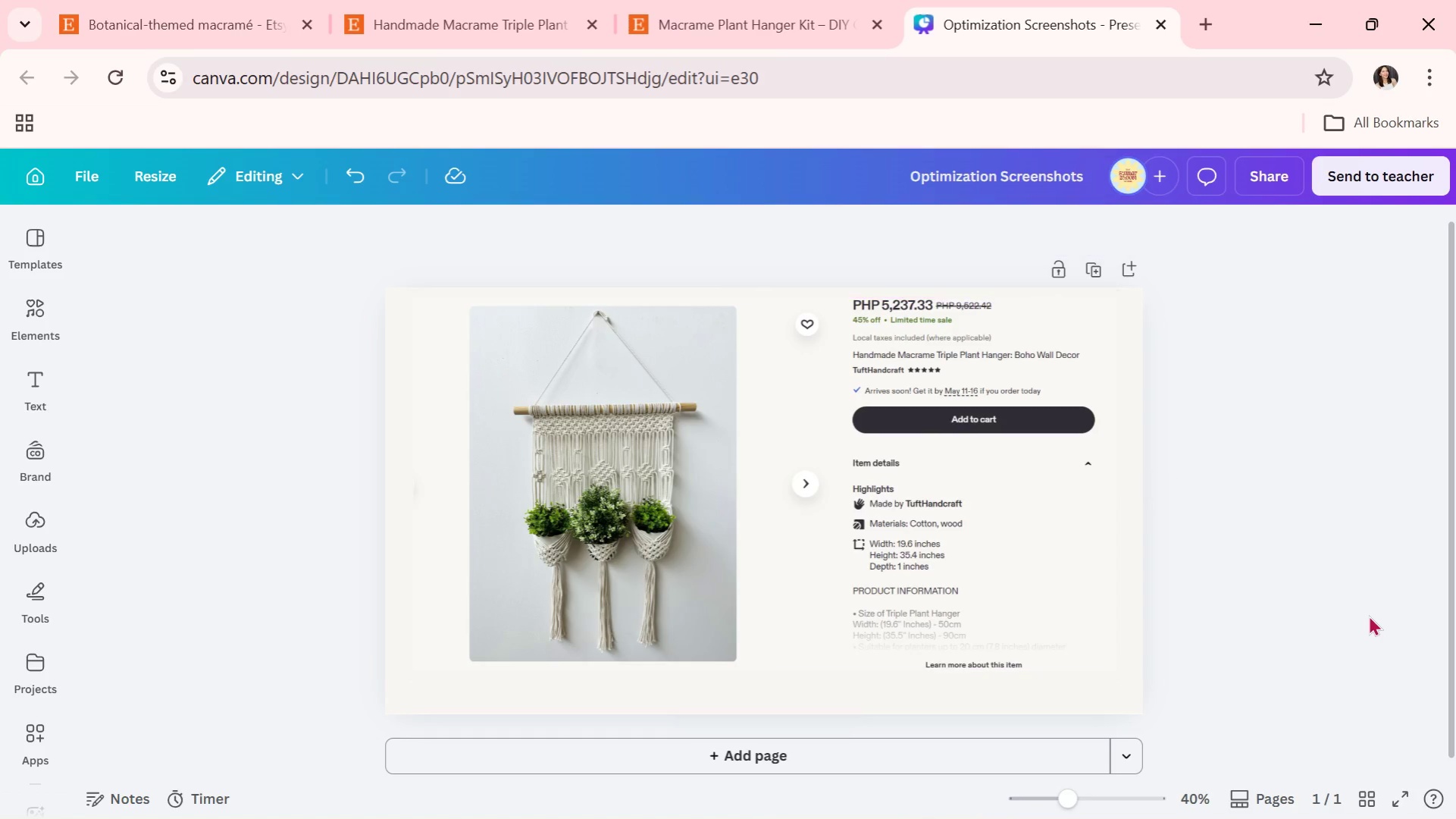 
double_click([1368, 615])
 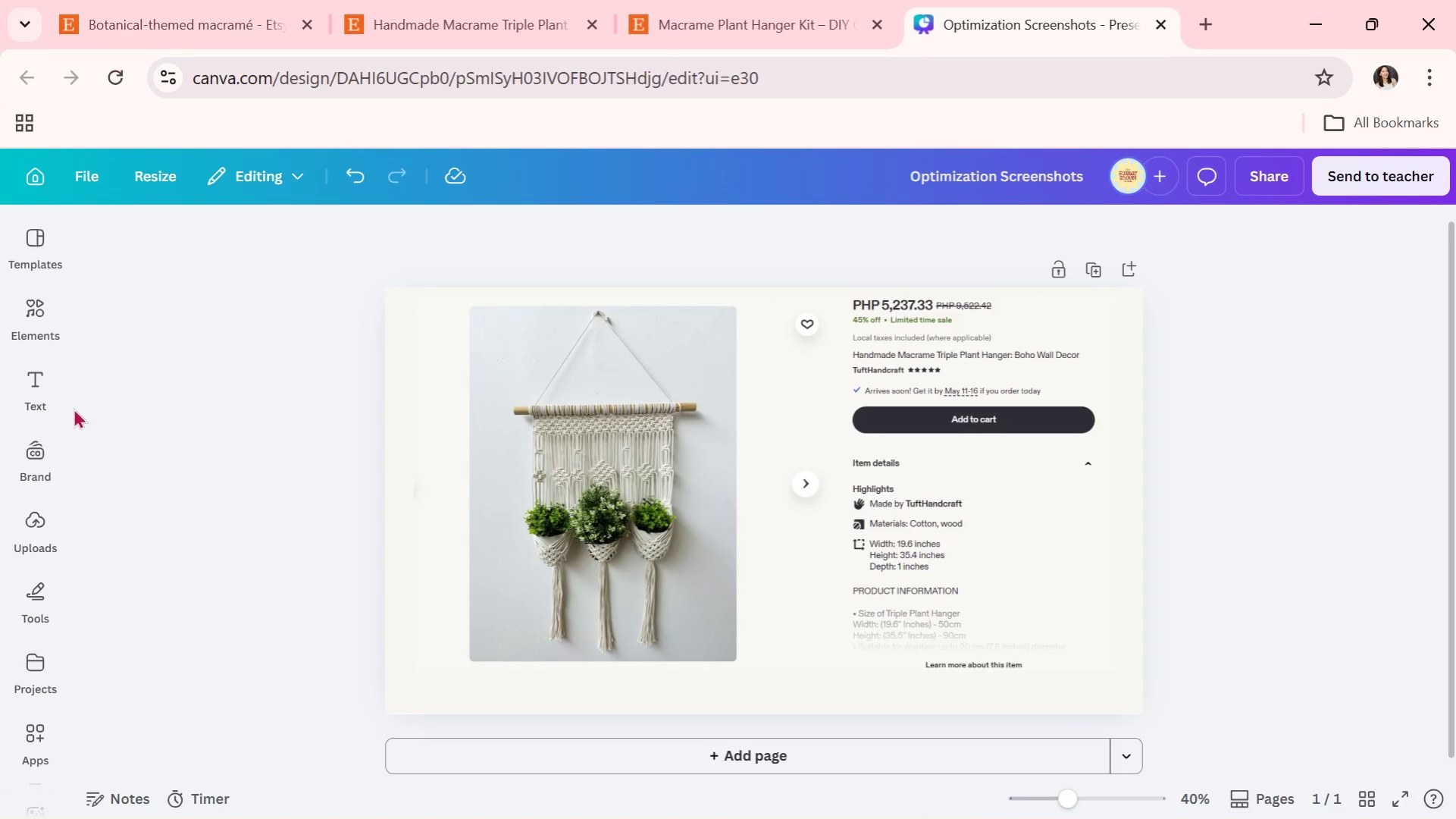 
left_click([918, 457])
 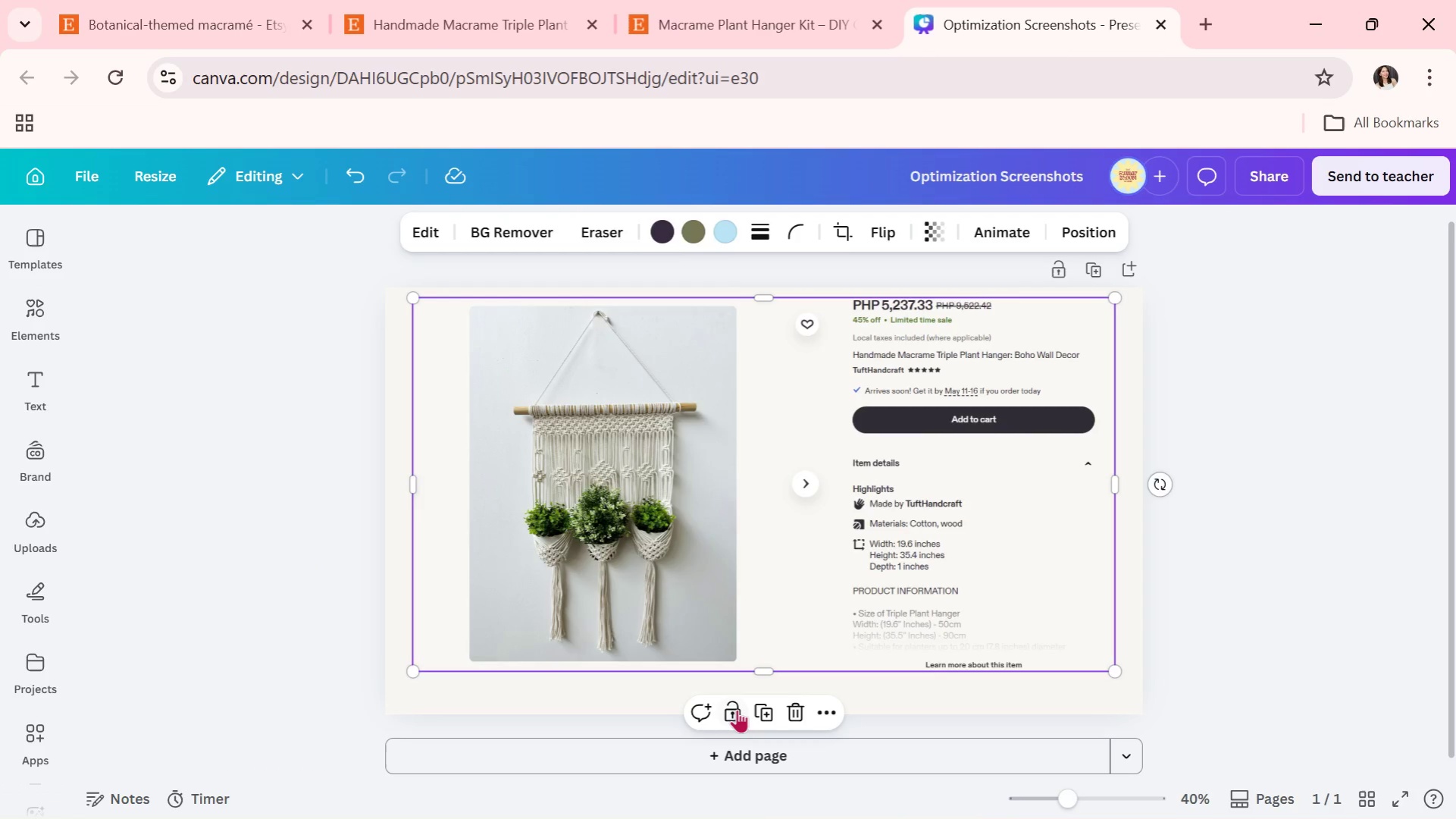 
double_click([244, 549])
 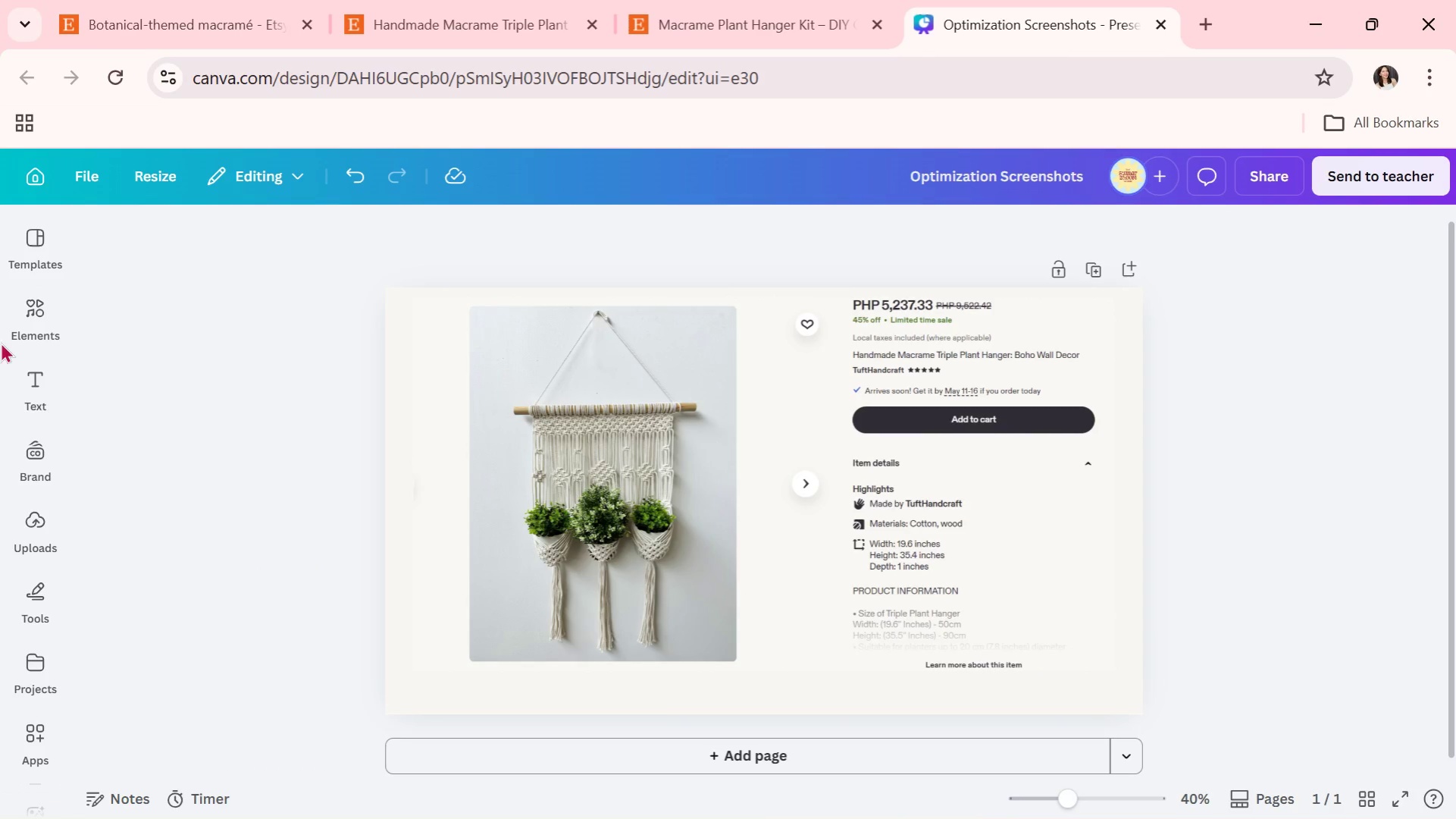 
left_click([990, 546])
 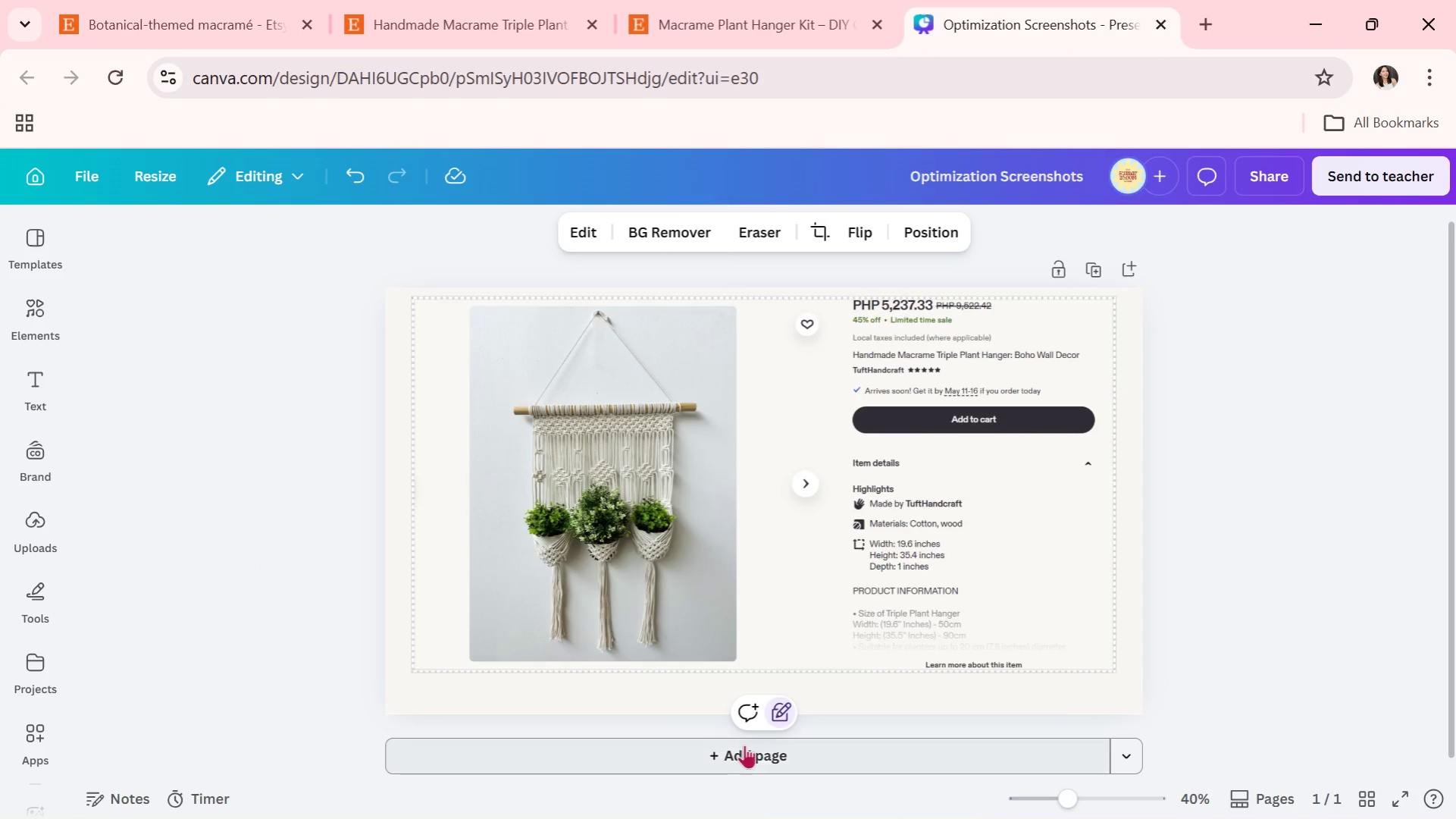 
double_click([776, 720])
 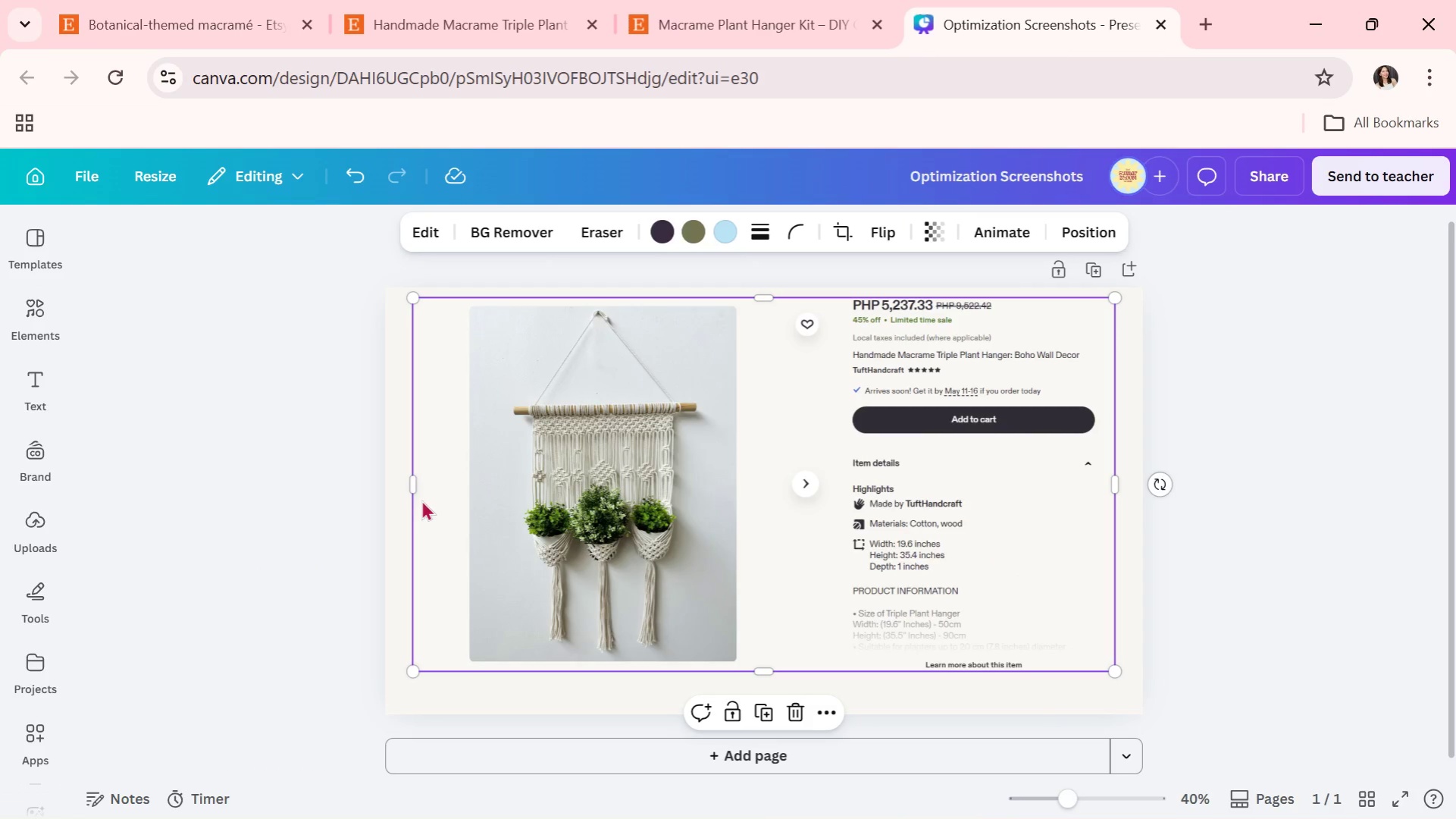 
left_click_drag(start_coordinate=[414, 498], to_coordinate=[435, 500])
 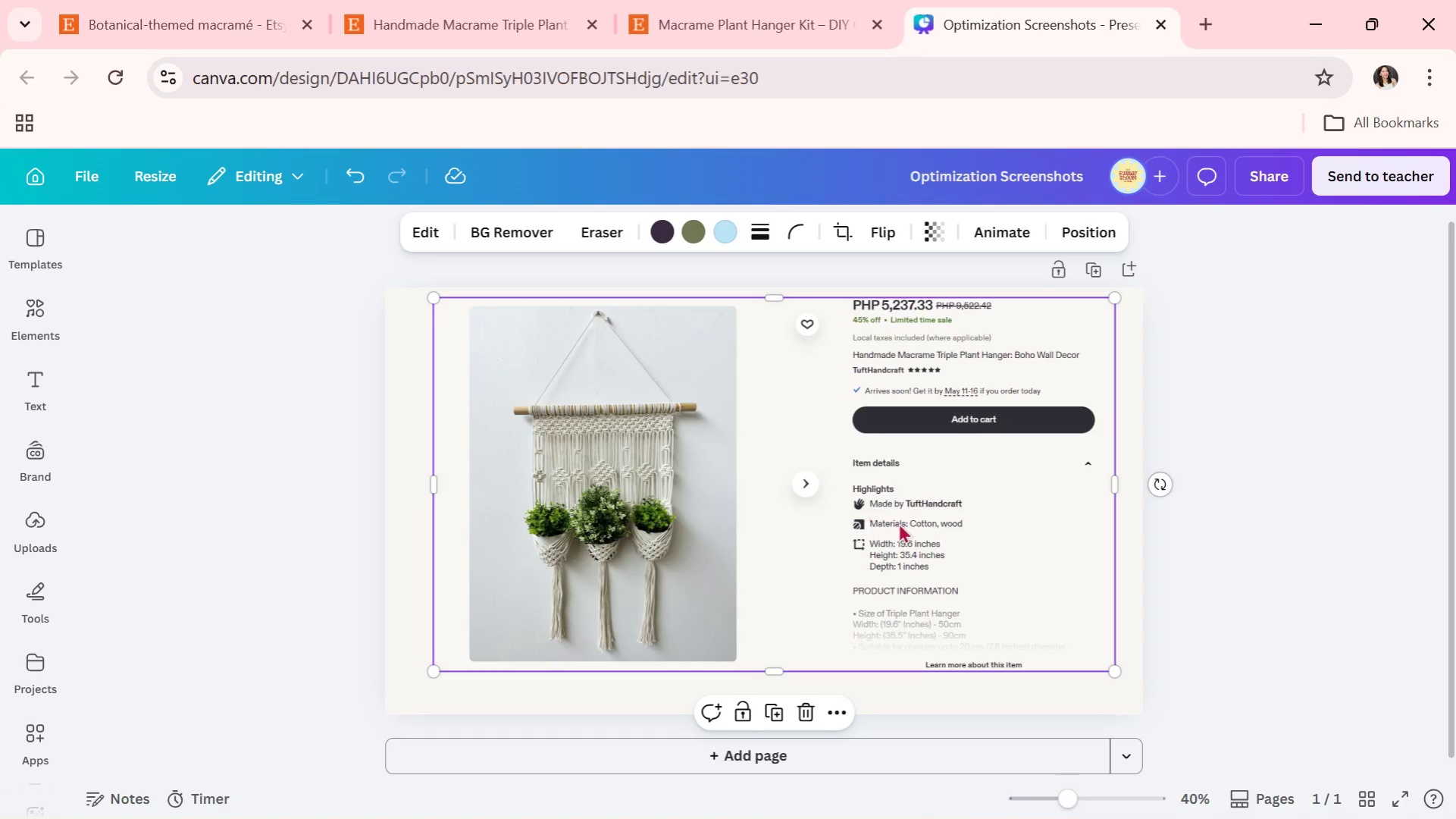 
left_click_drag(start_coordinate=[898, 522], to_coordinate=[888, 522])
 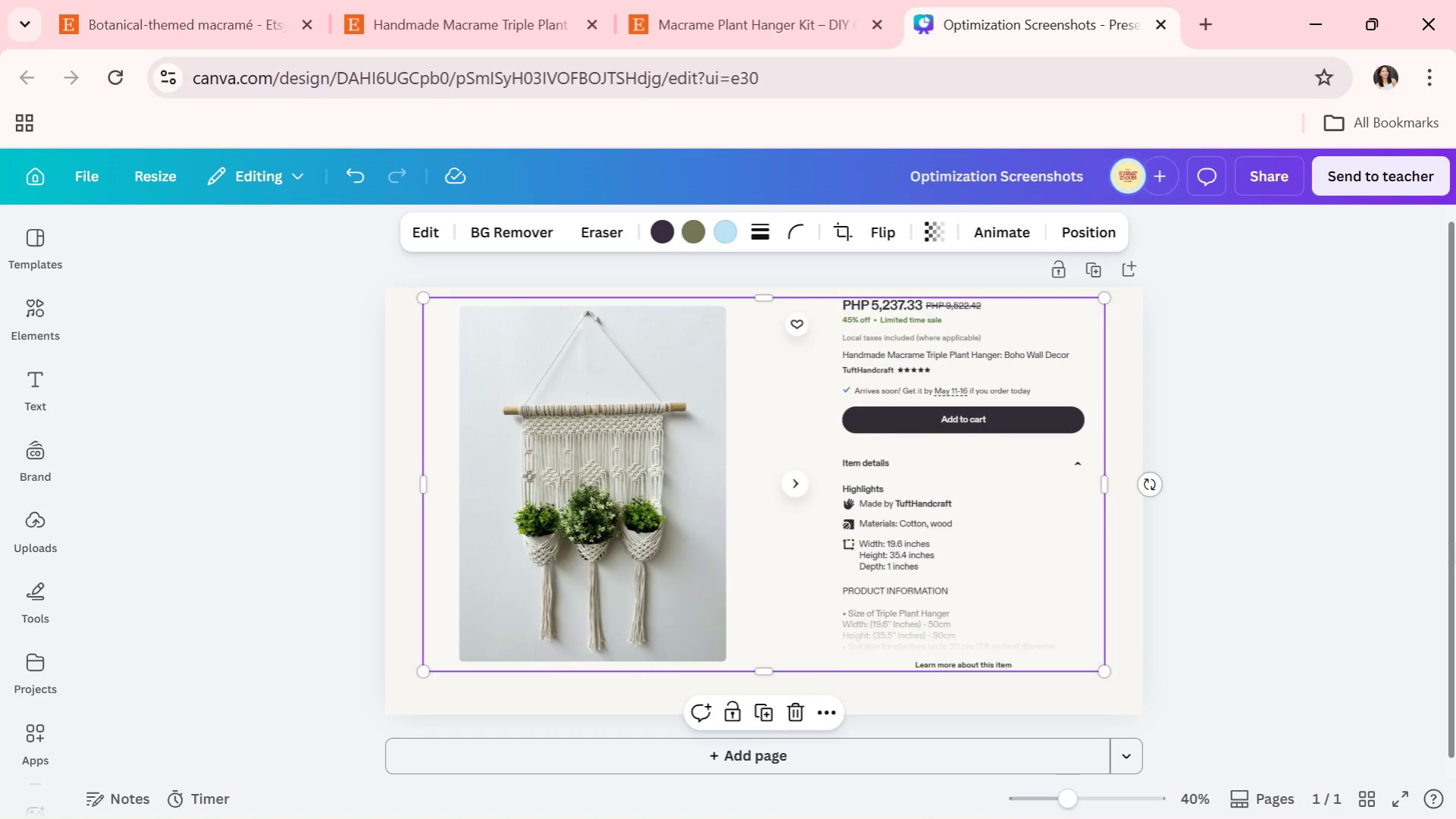 
double_click([1454, 543])
 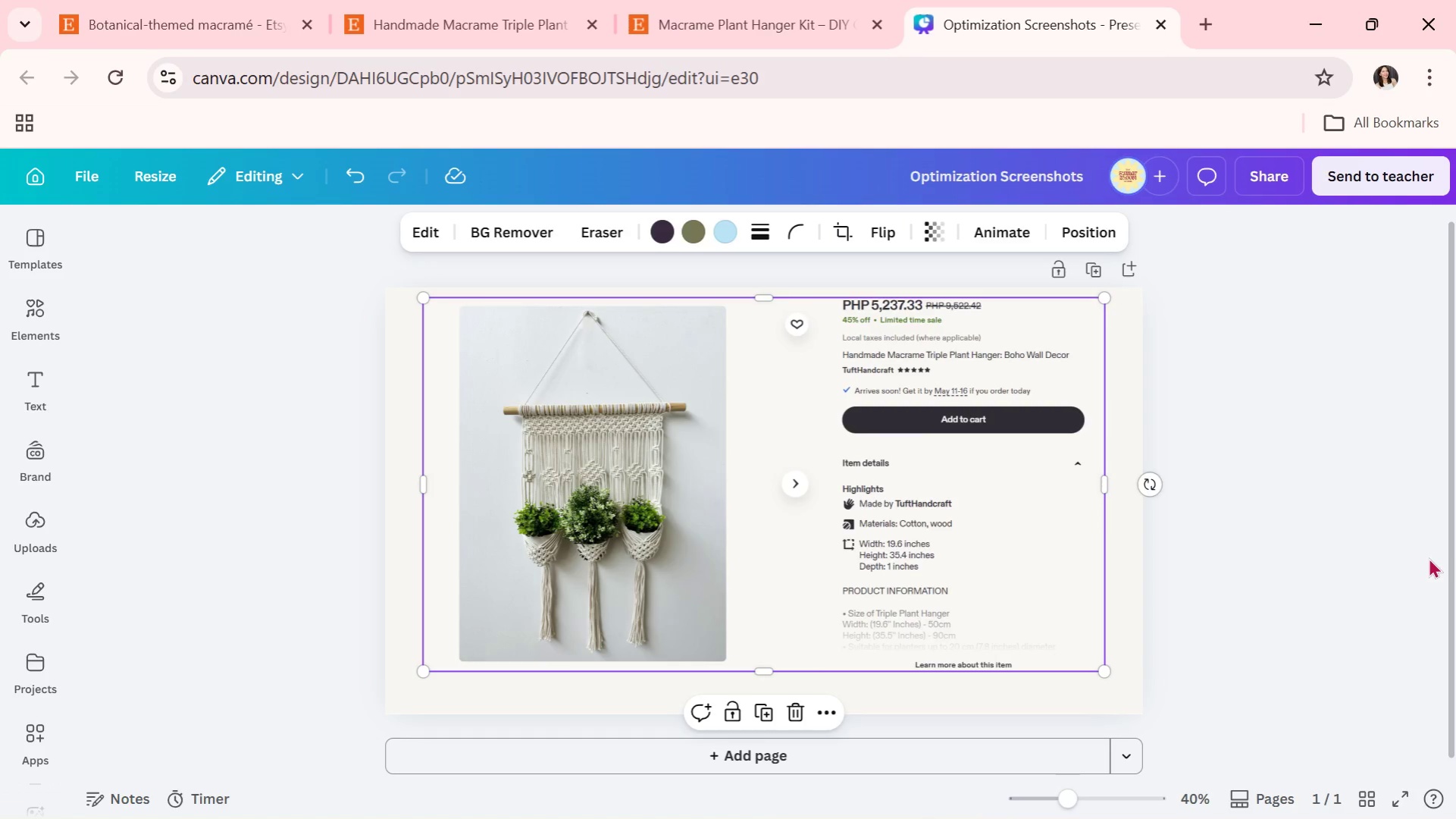 
double_click([1428, 557])
 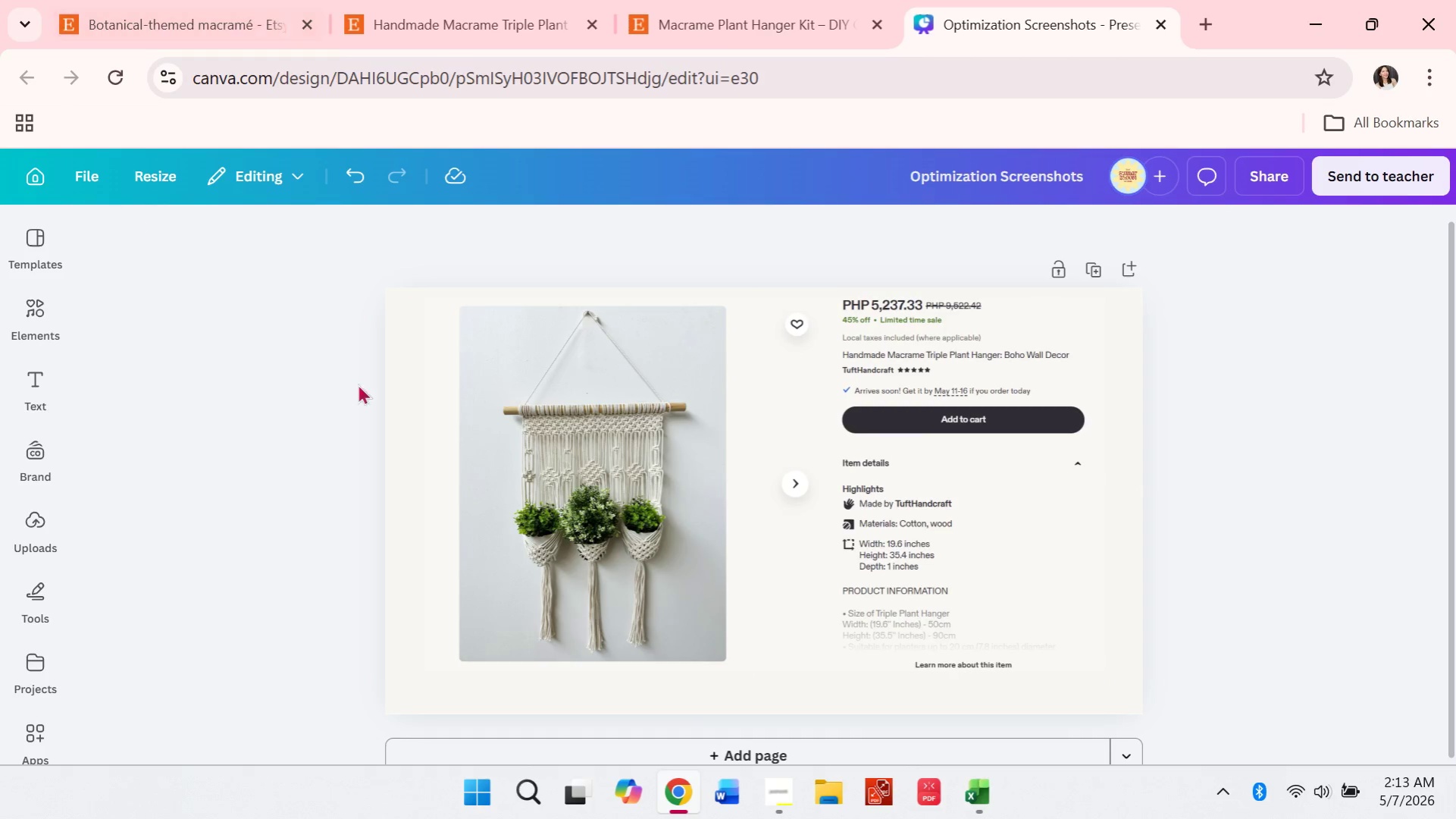 
left_click([709, 434])
 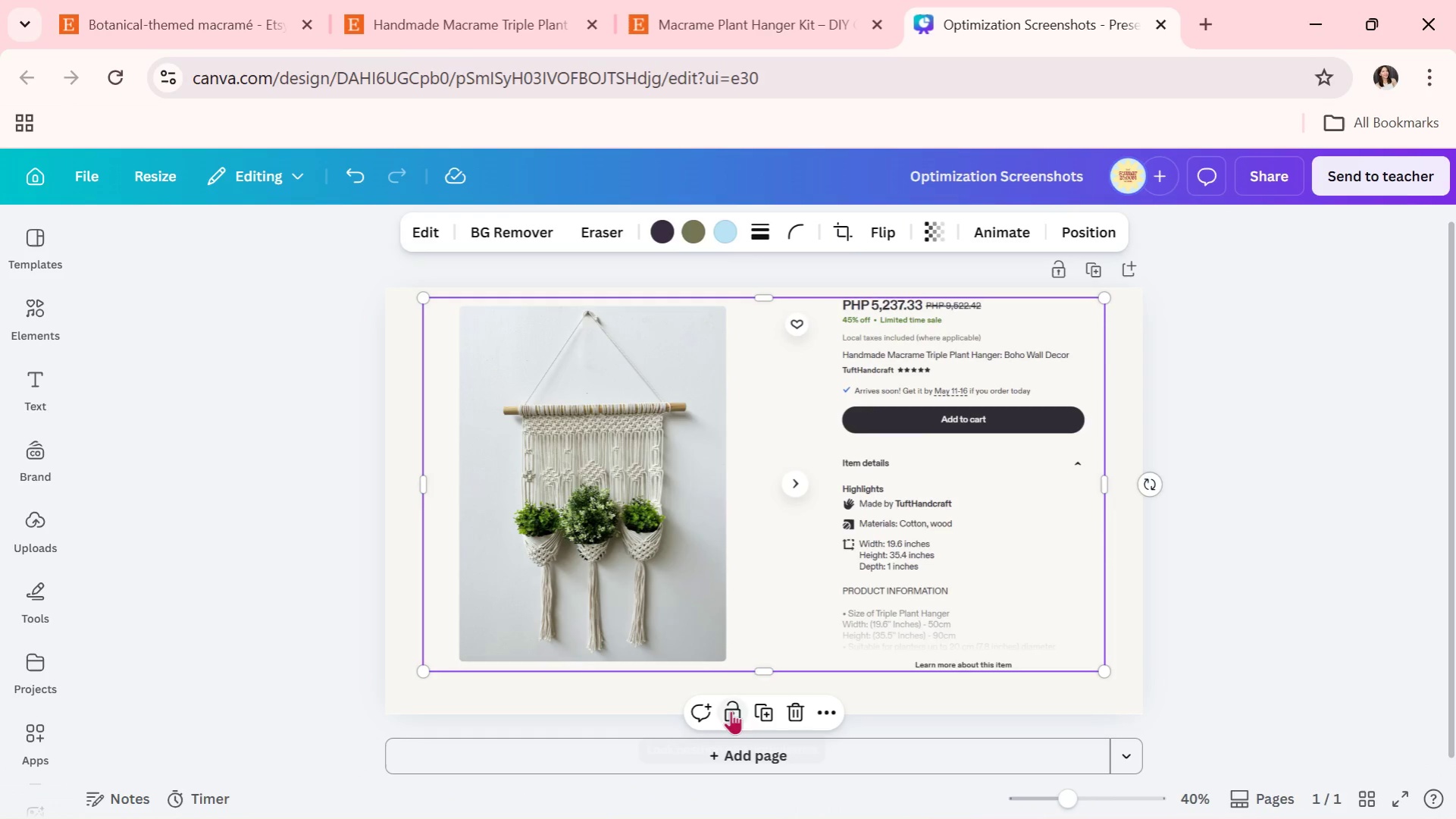 
double_click([340, 577])
 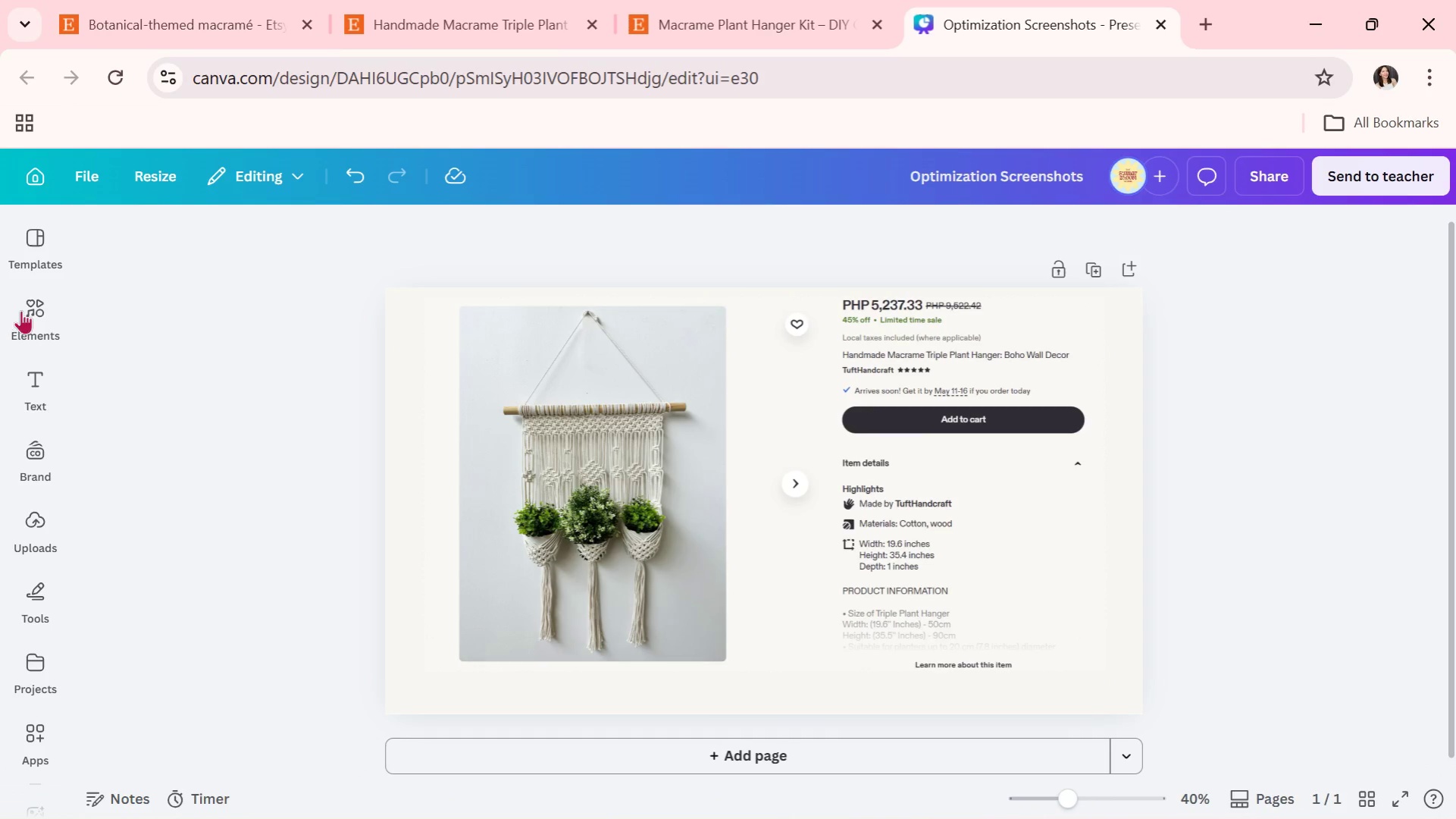 
left_click([30, 312])
 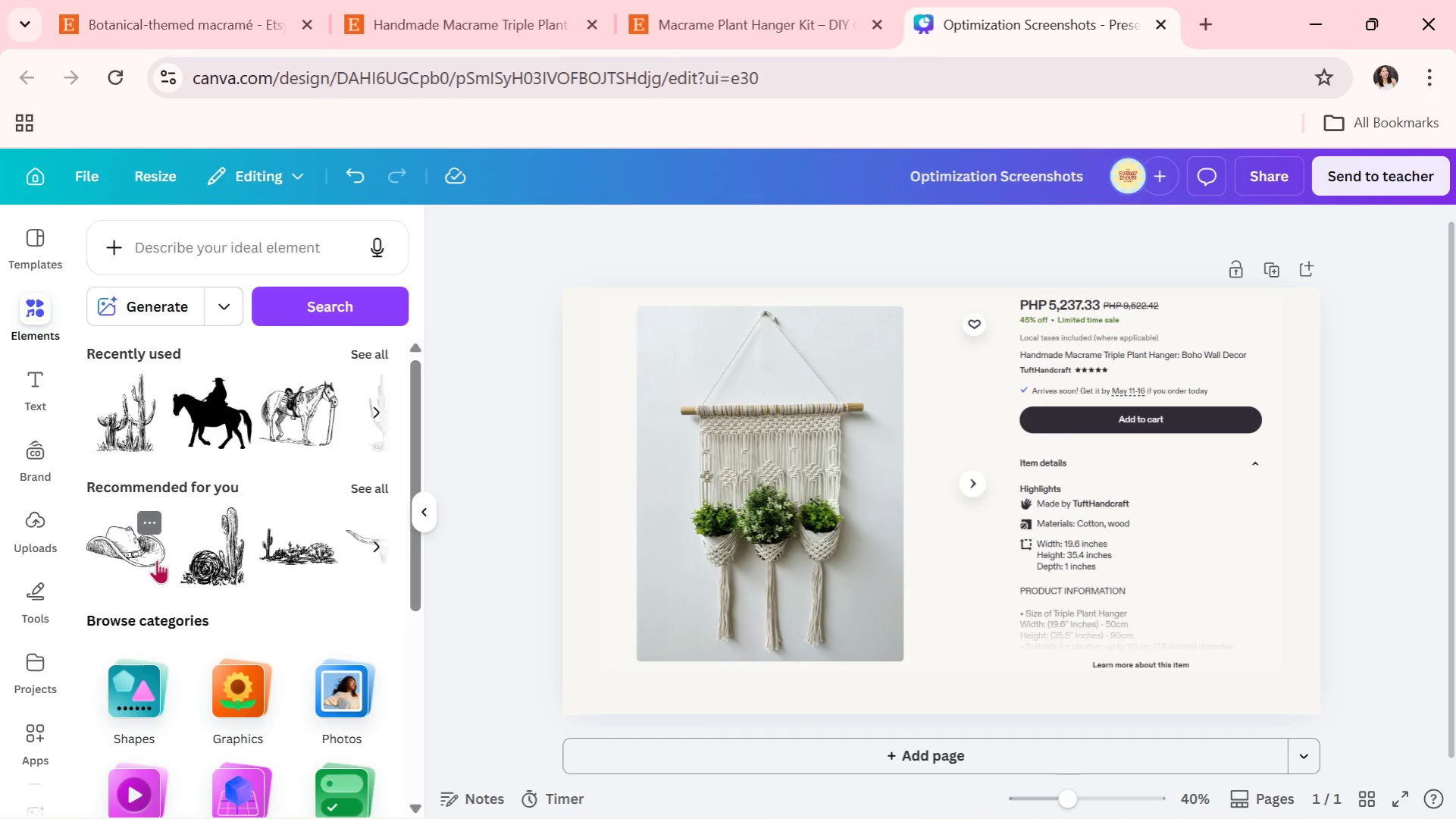 
left_click([139, 682])
 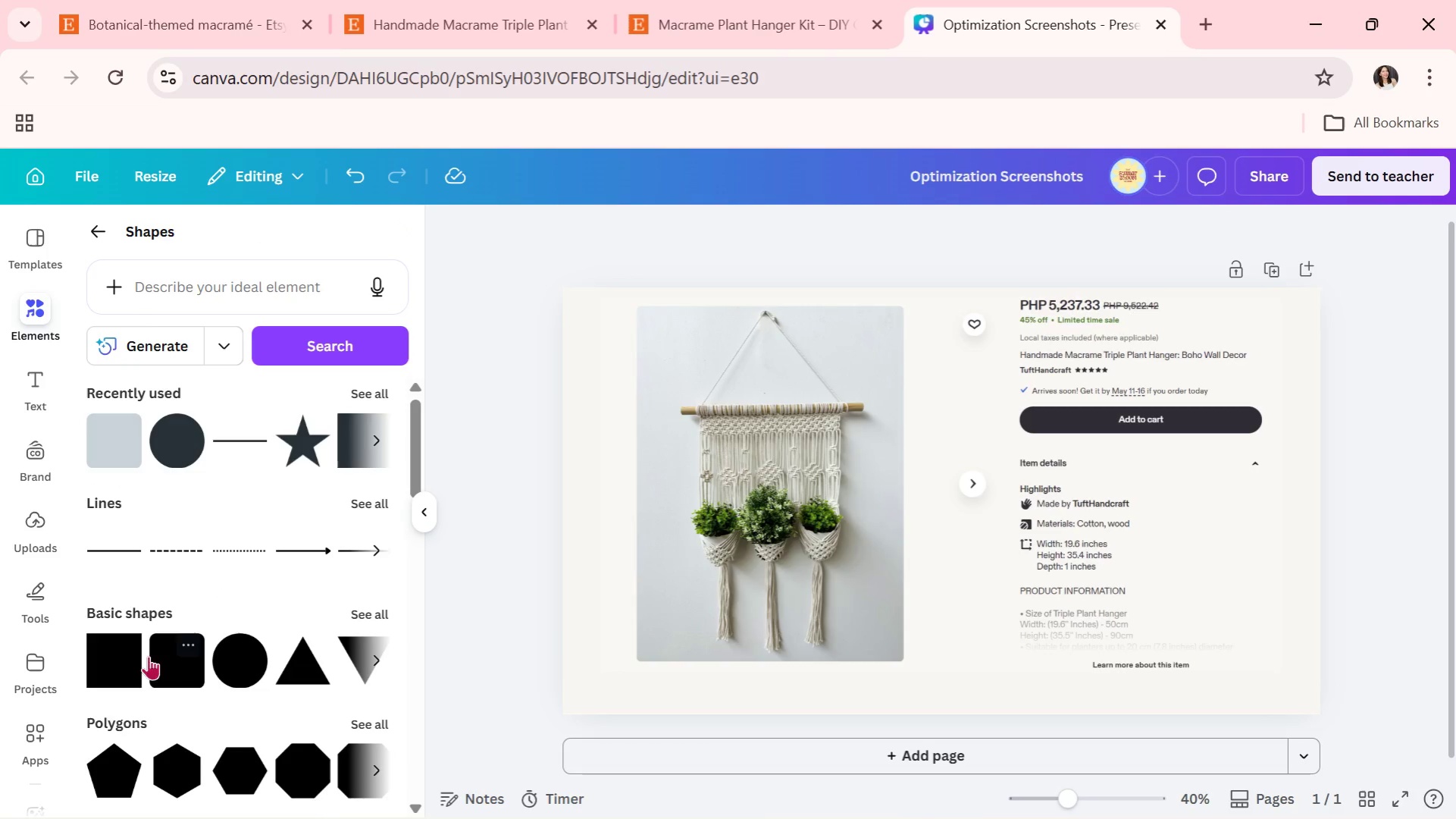 
left_click([113, 670])
 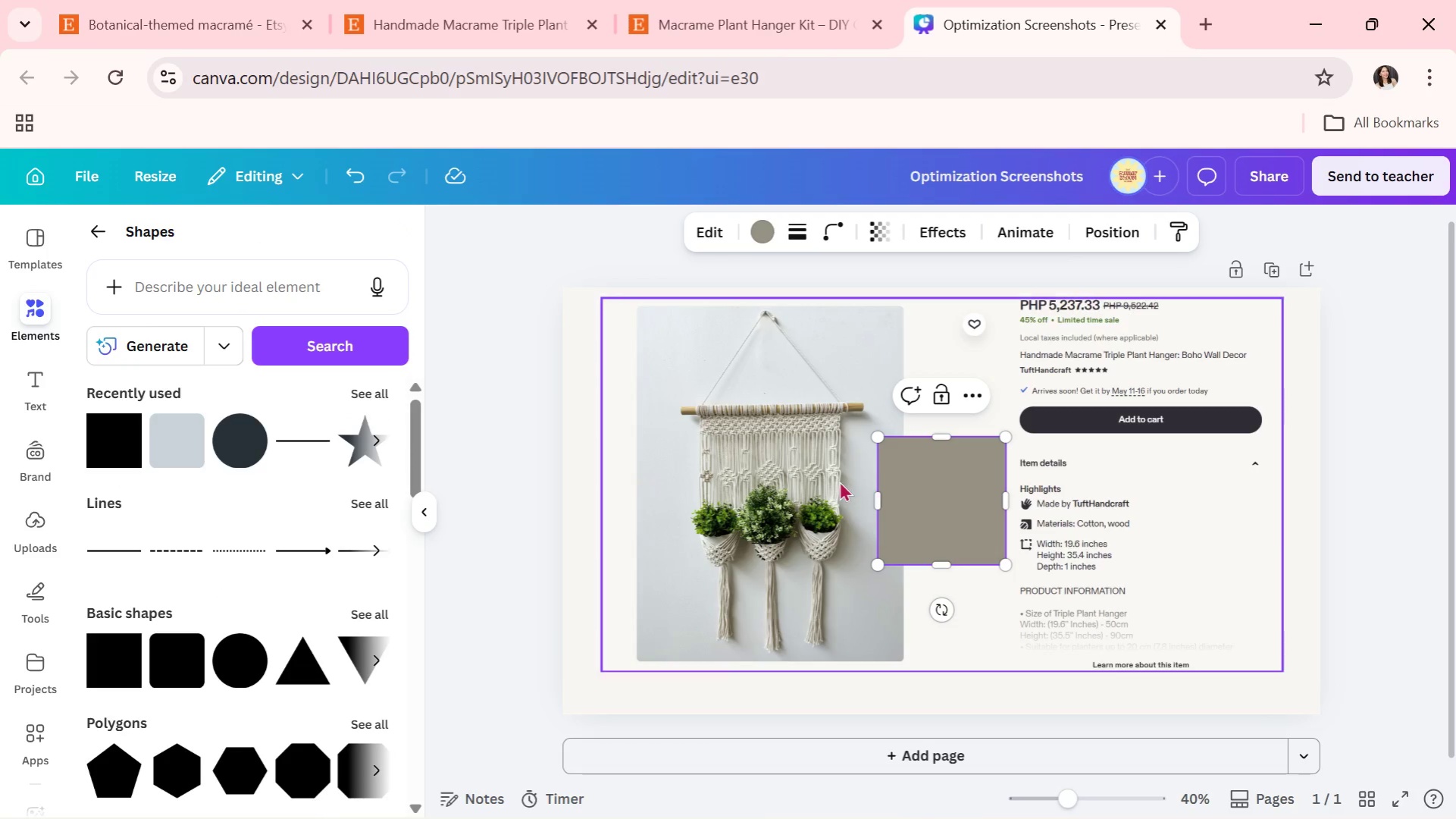 
double_click([914, 488])
 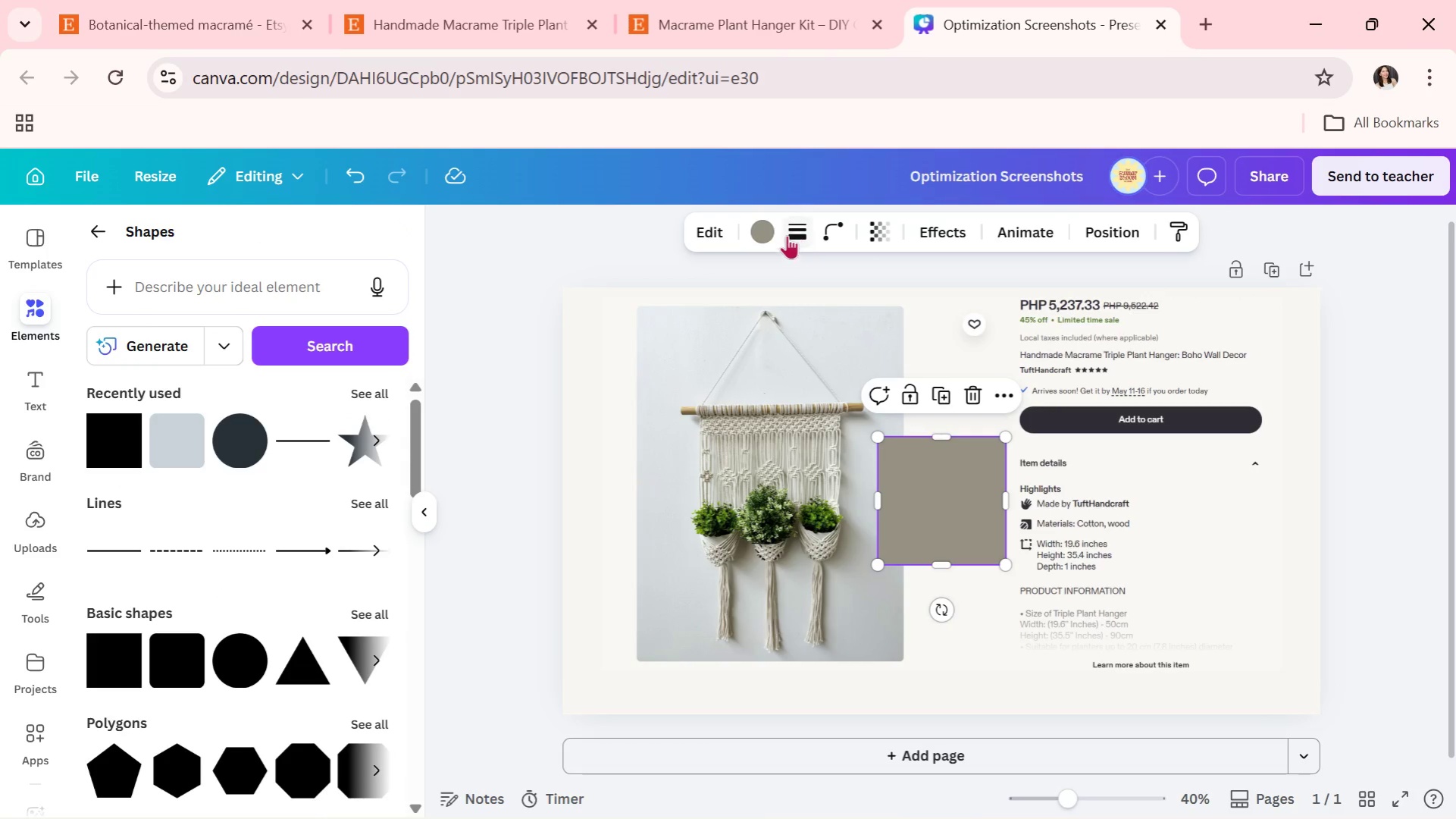 
left_click([772, 234])
 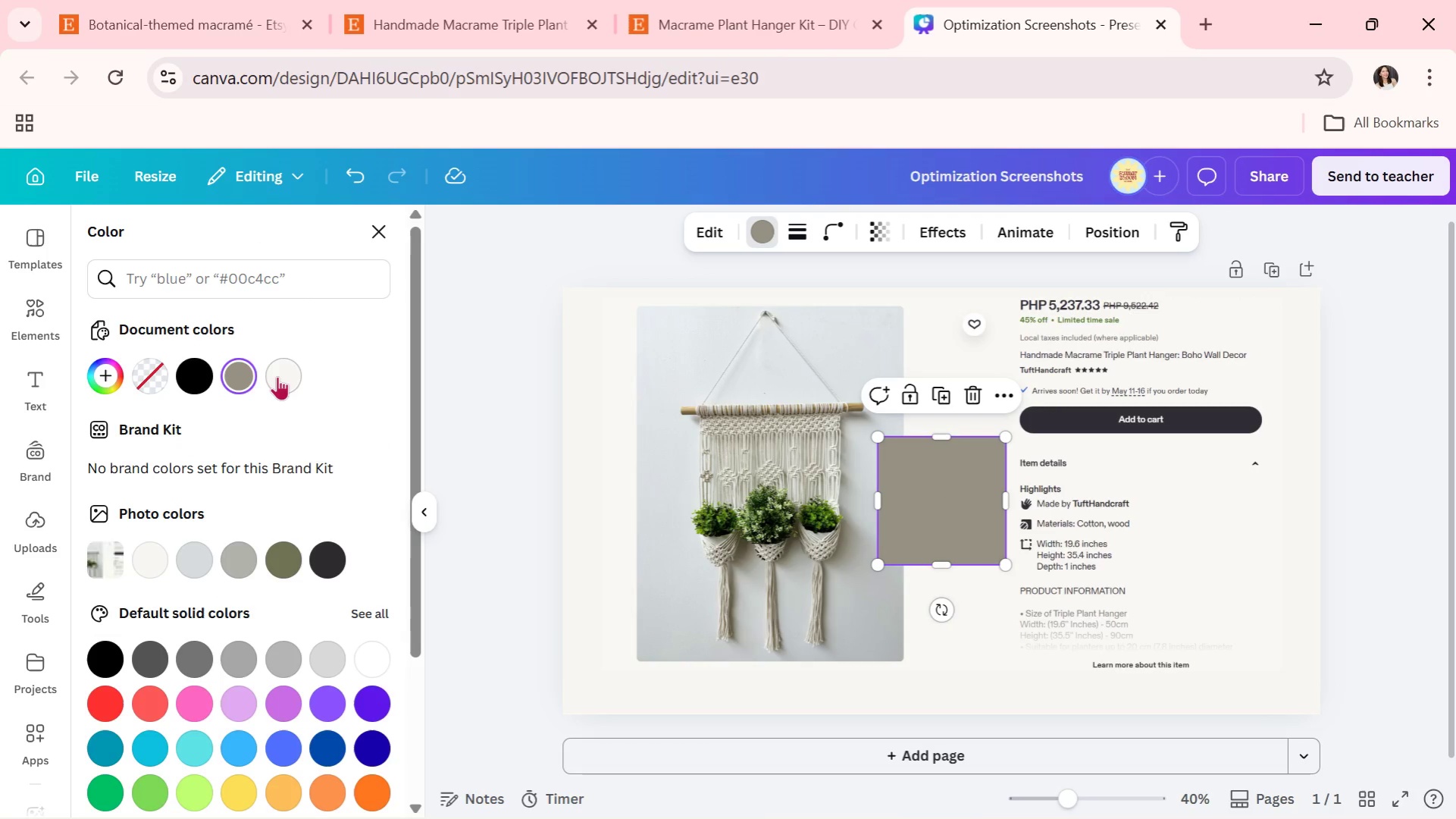 
left_click([277, 376])
 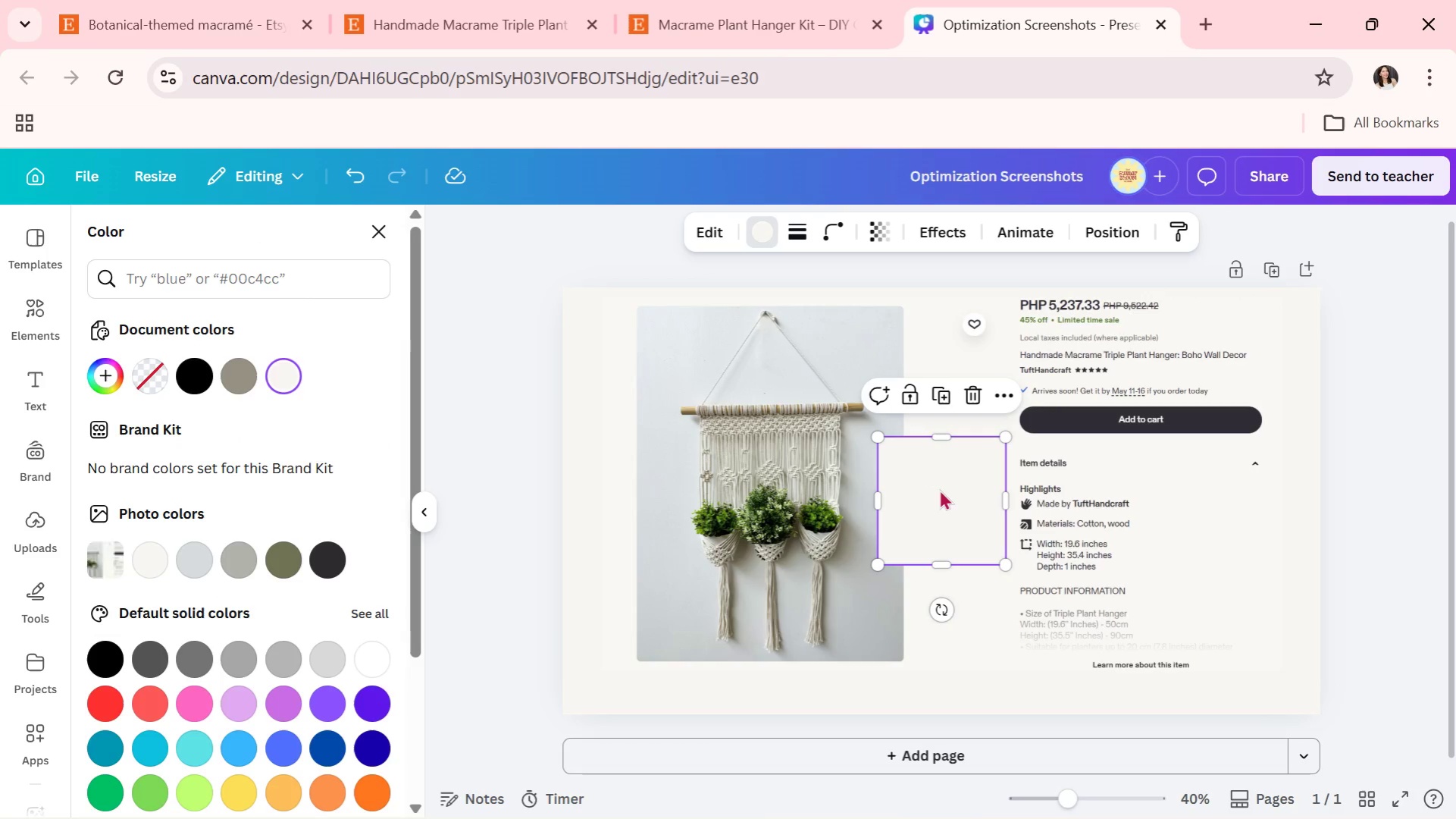 
left_click_drag(start_coordinate=[941, 489], to_coordinate=[1076, 538])
 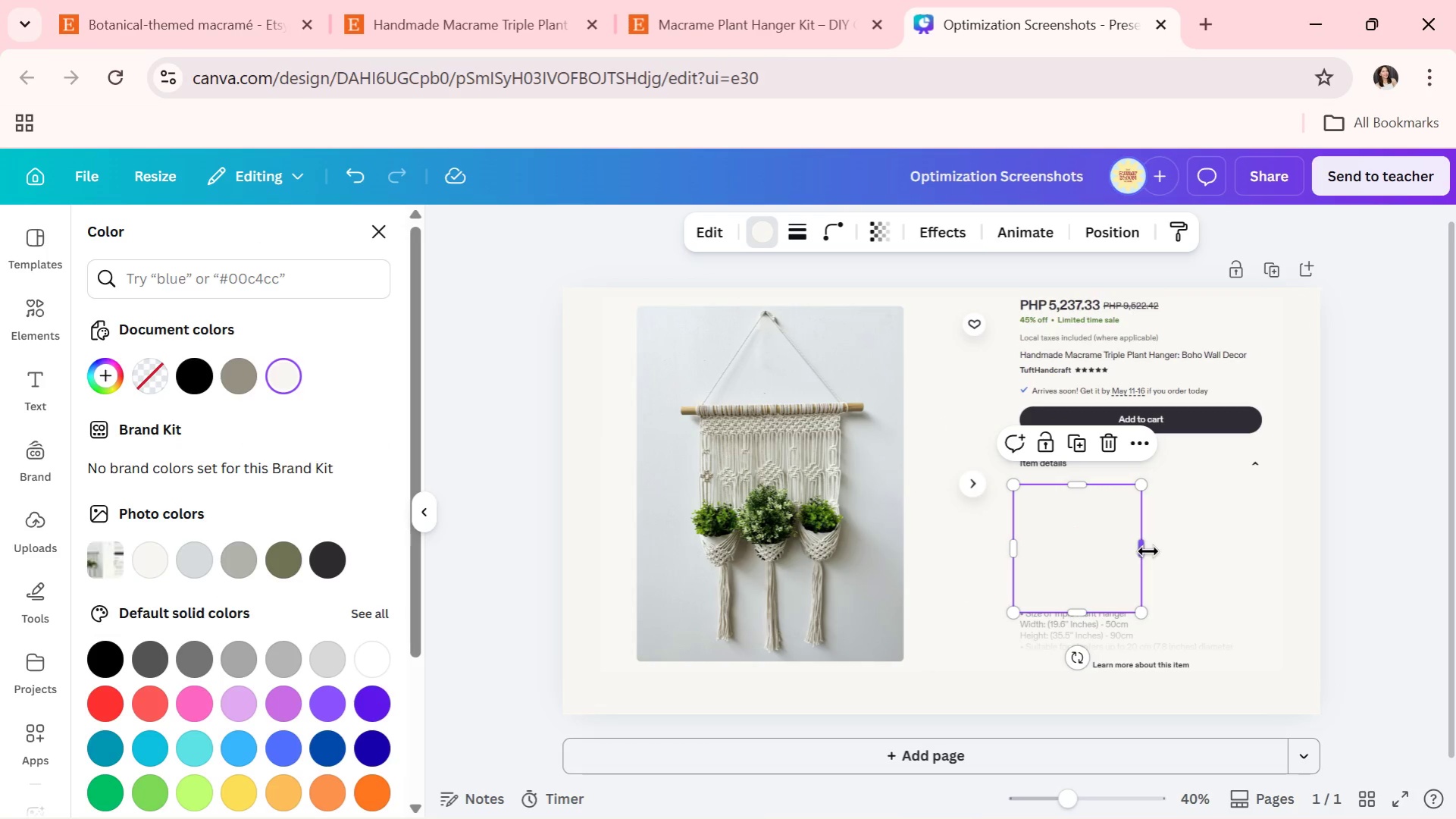 
left_click_drag(start_coordinate=[1148, 551], to_coordinate=[1276, 548])
 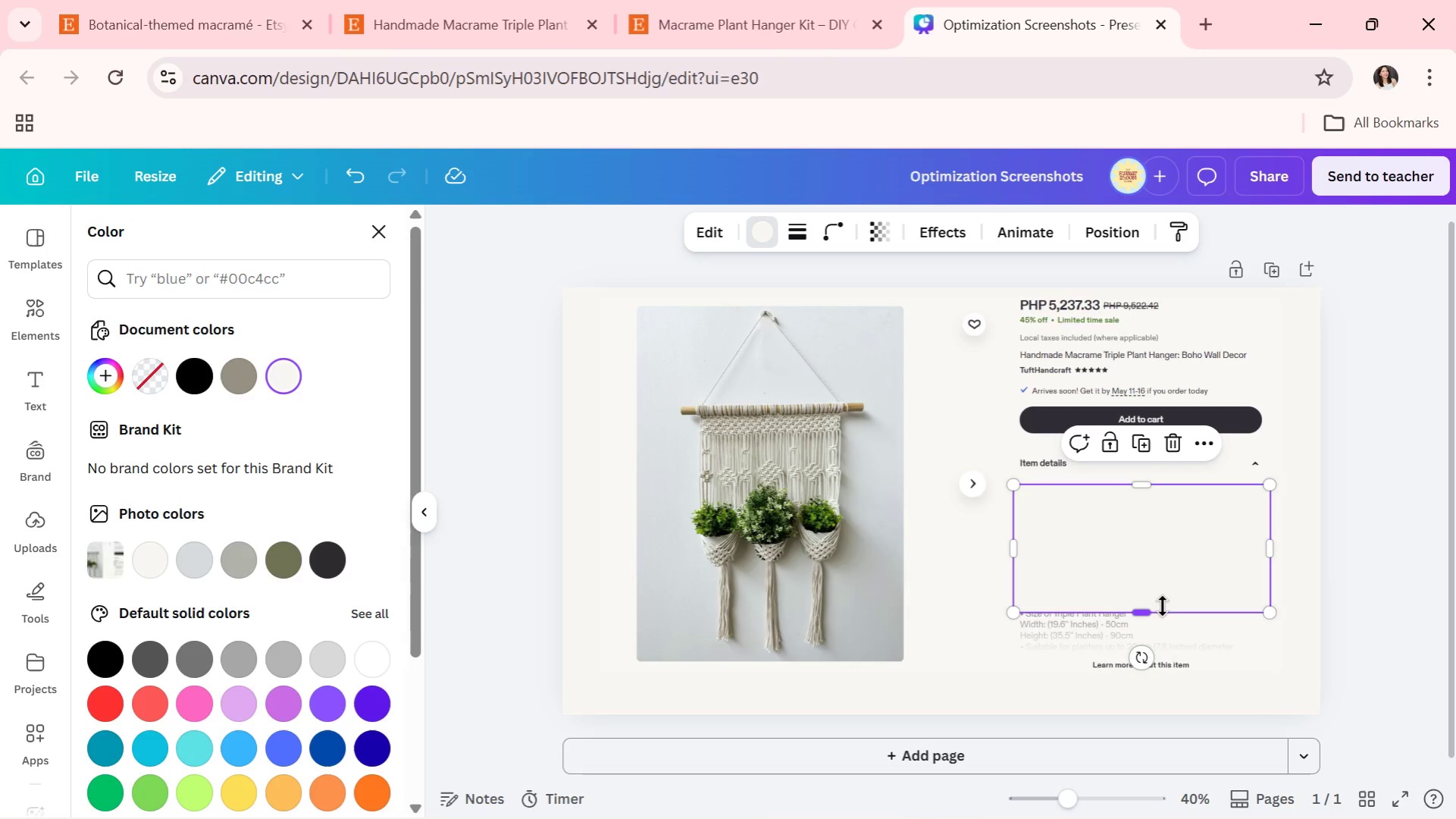 
left_click_drag(start_coordinate=[1162, 606], to_coordinate=[1164, 692])
 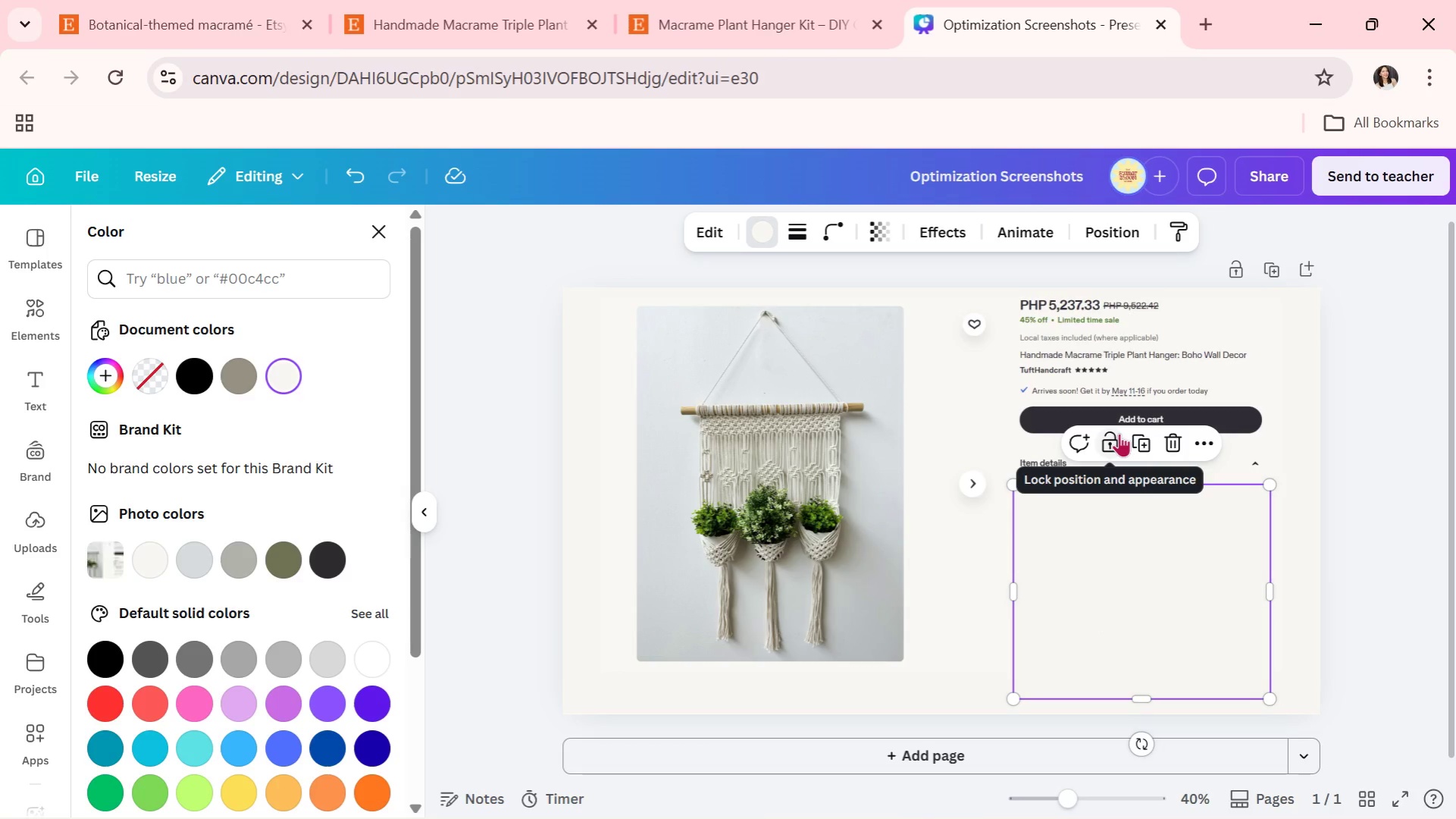 
left_click([1119, 433])
 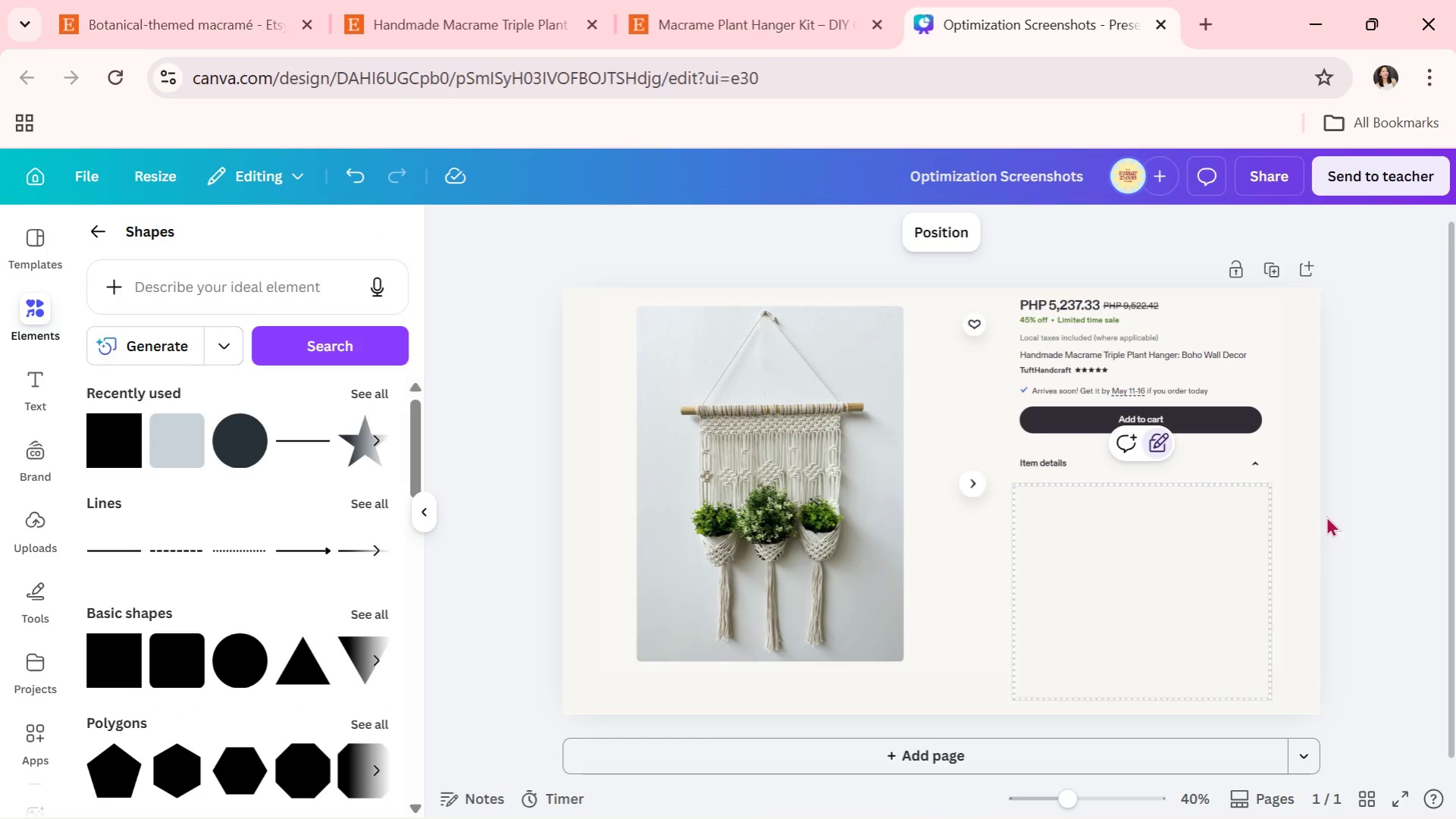 
double_click([1326, 516])
 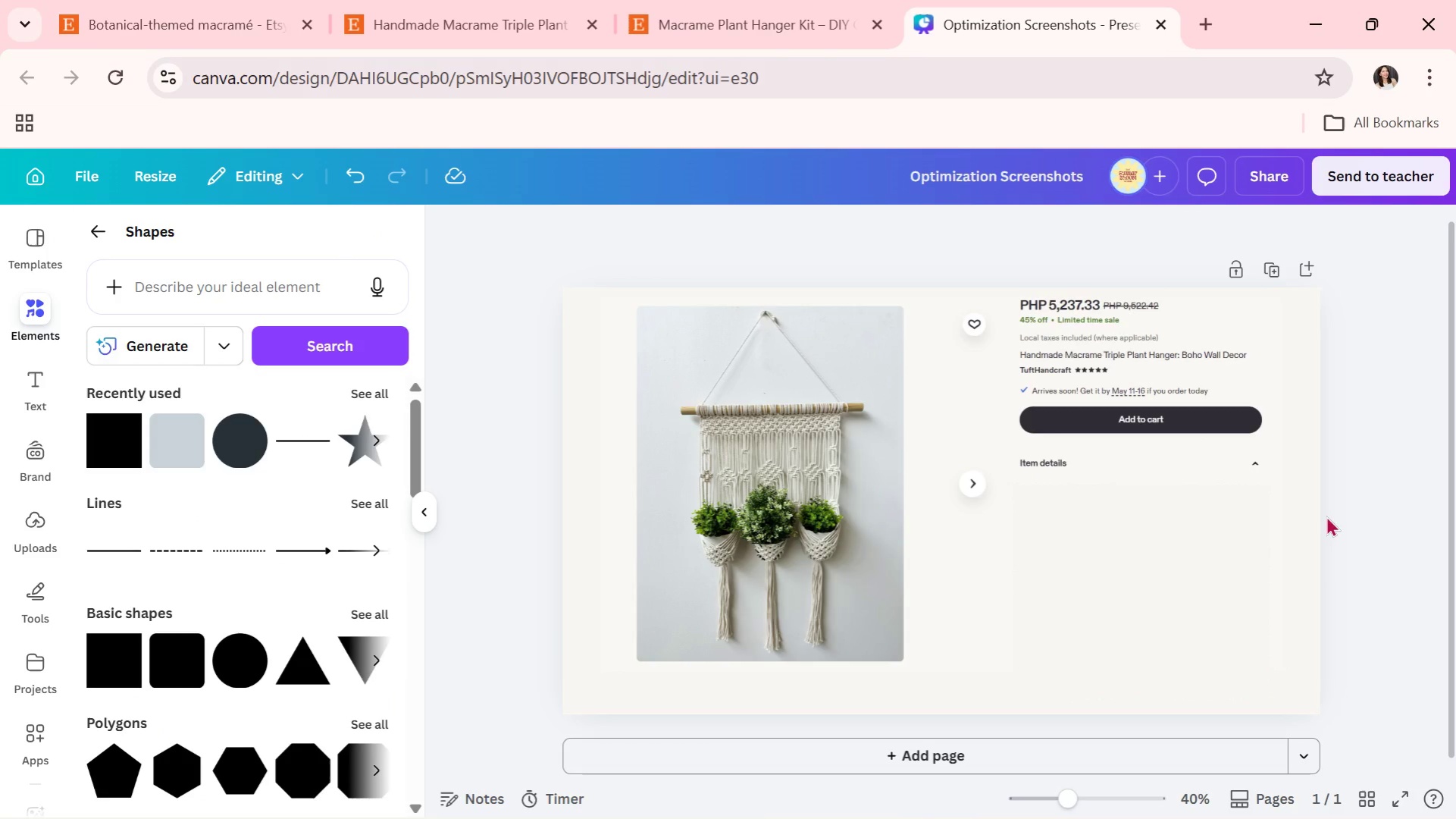 
triple_click([1326, 516])
 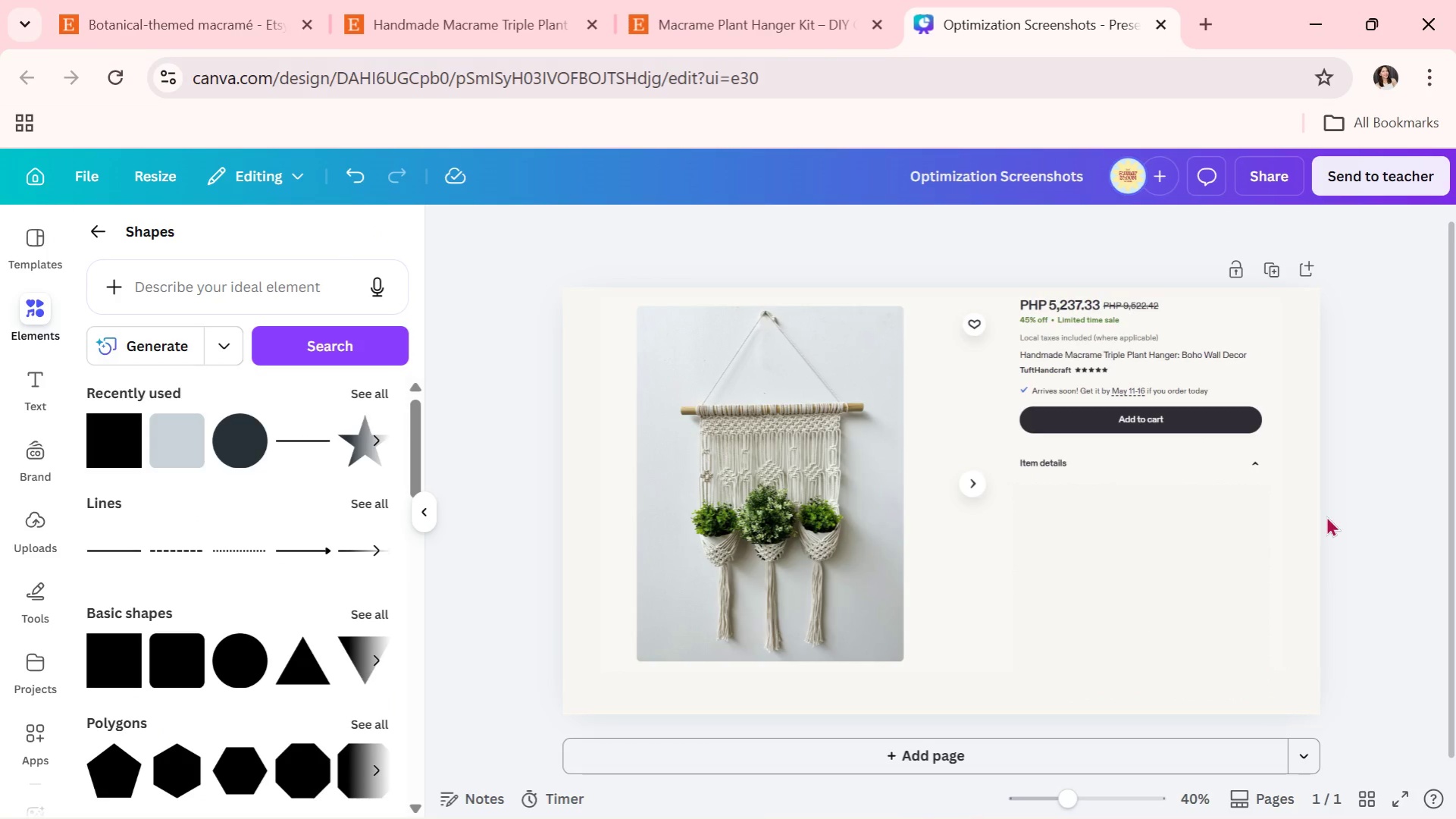 
triple_click([1326, 516])
 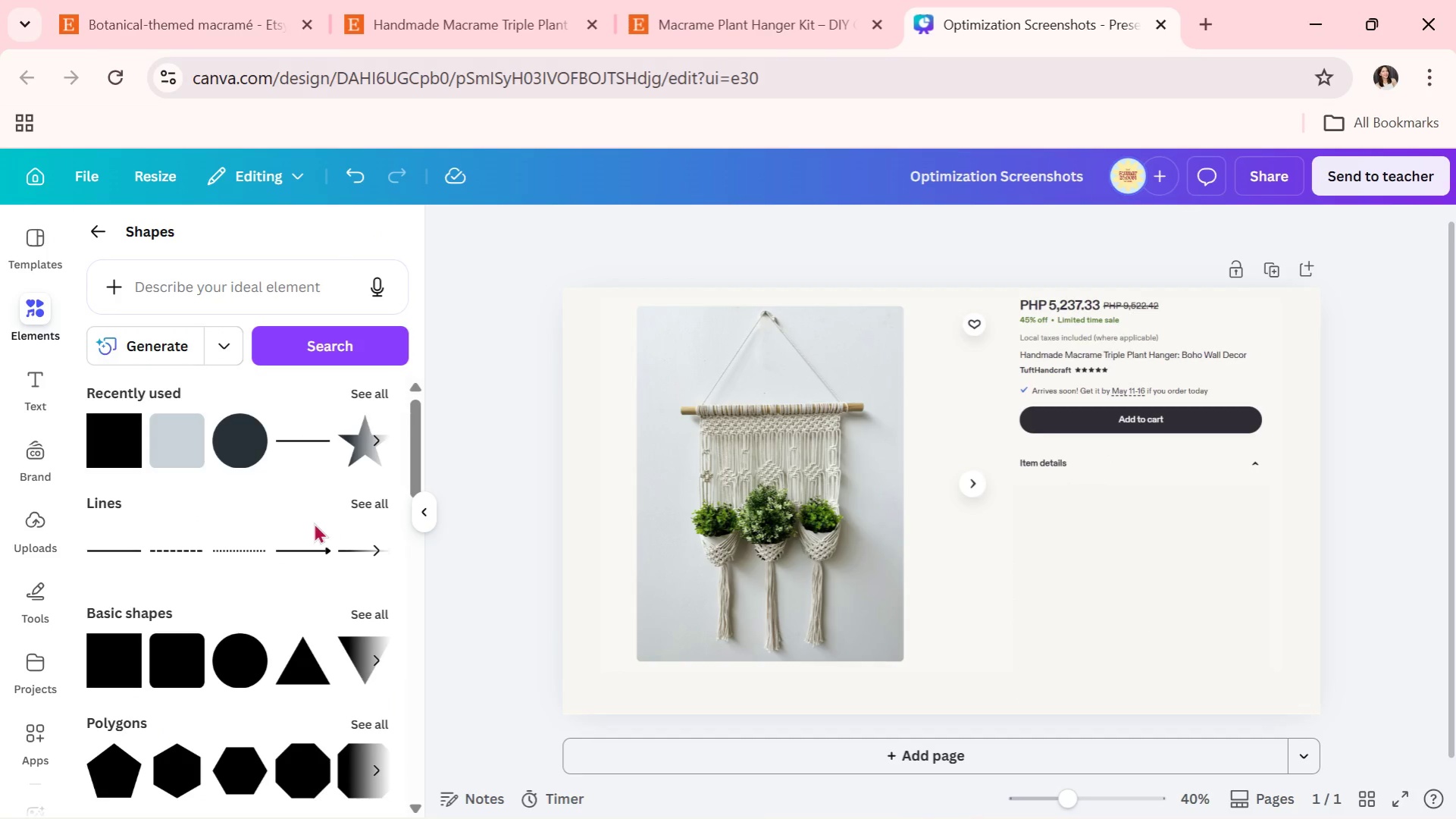 
left_click([1038, 568])
 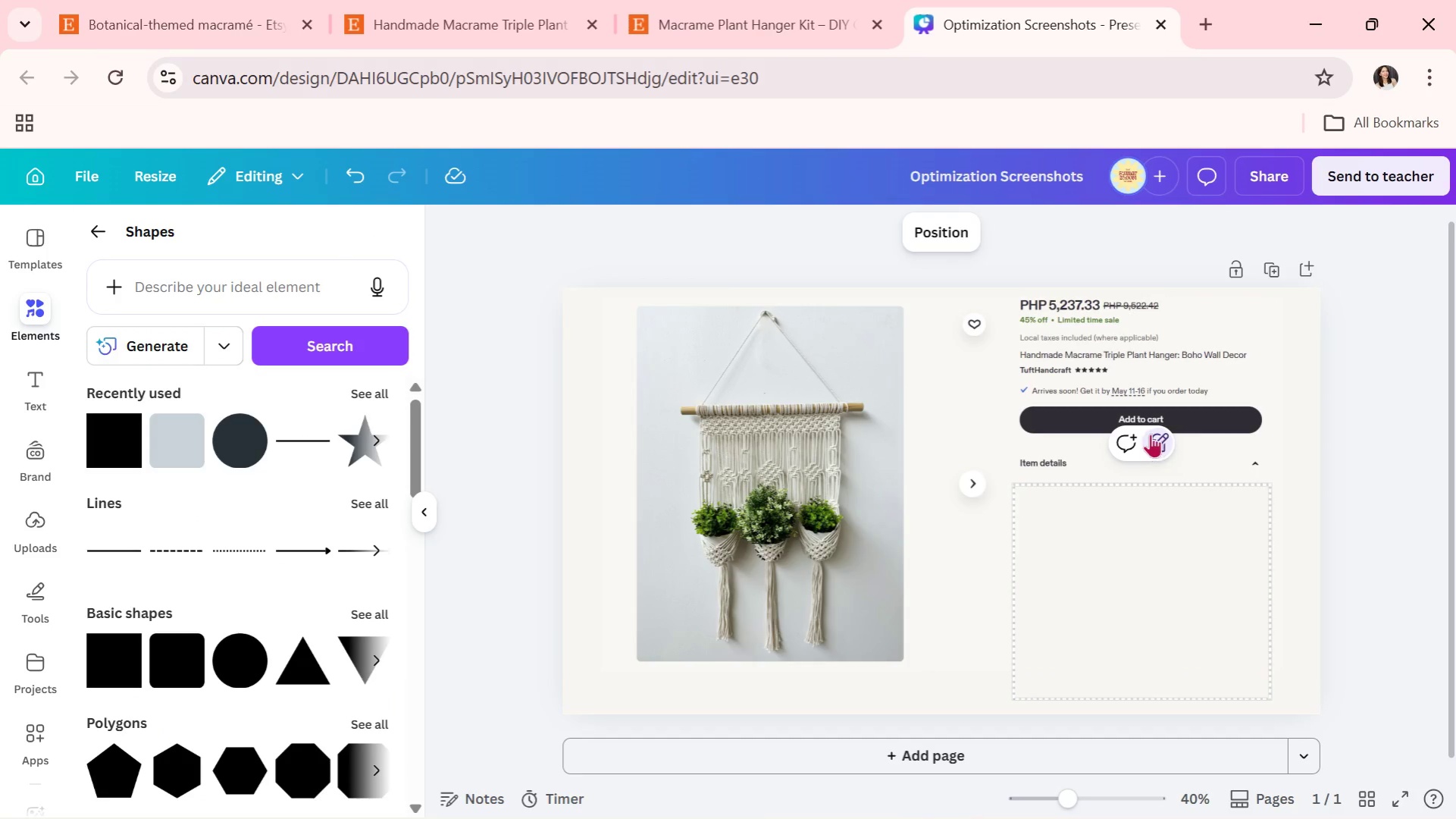 
double_click([1163, 440])
 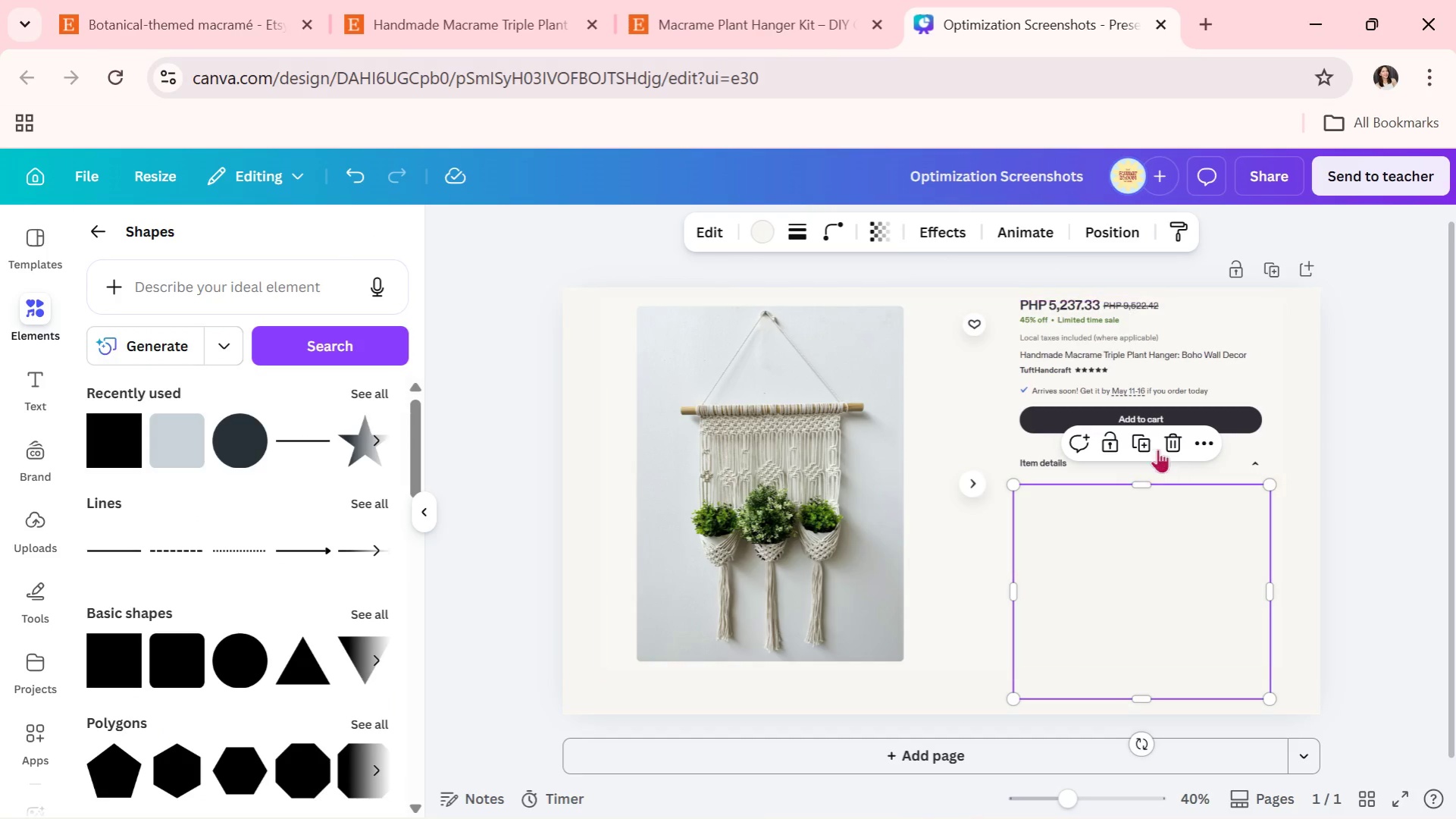 
left_click([1143, 440])
 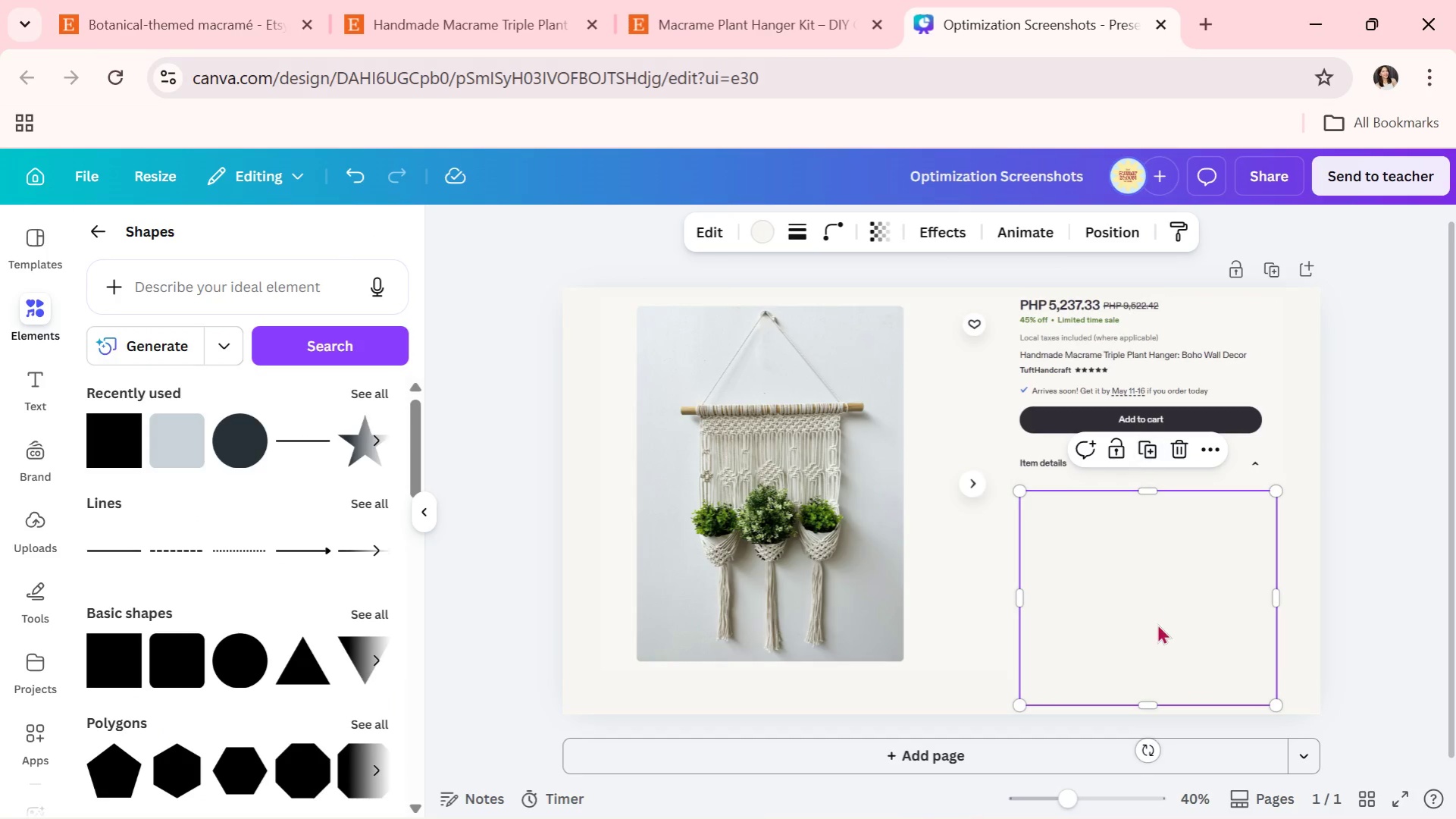 
left_click_drag(start_coordinate=[1157, 623], to_coordinate=[1148, 467])
 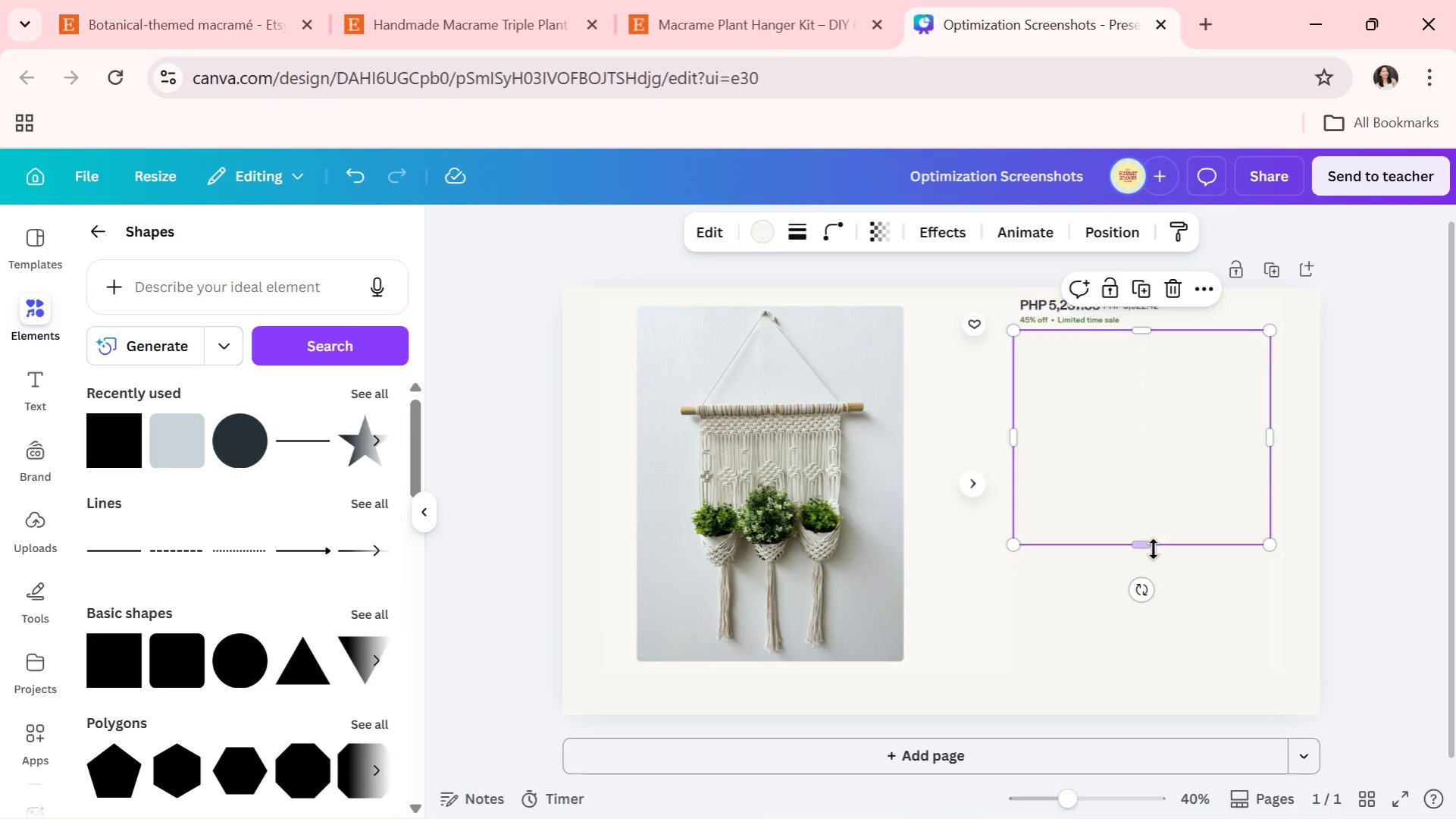 
left_click_drag(start_coordinate=[1153, 549], to_coordinate=[1191, 384])
 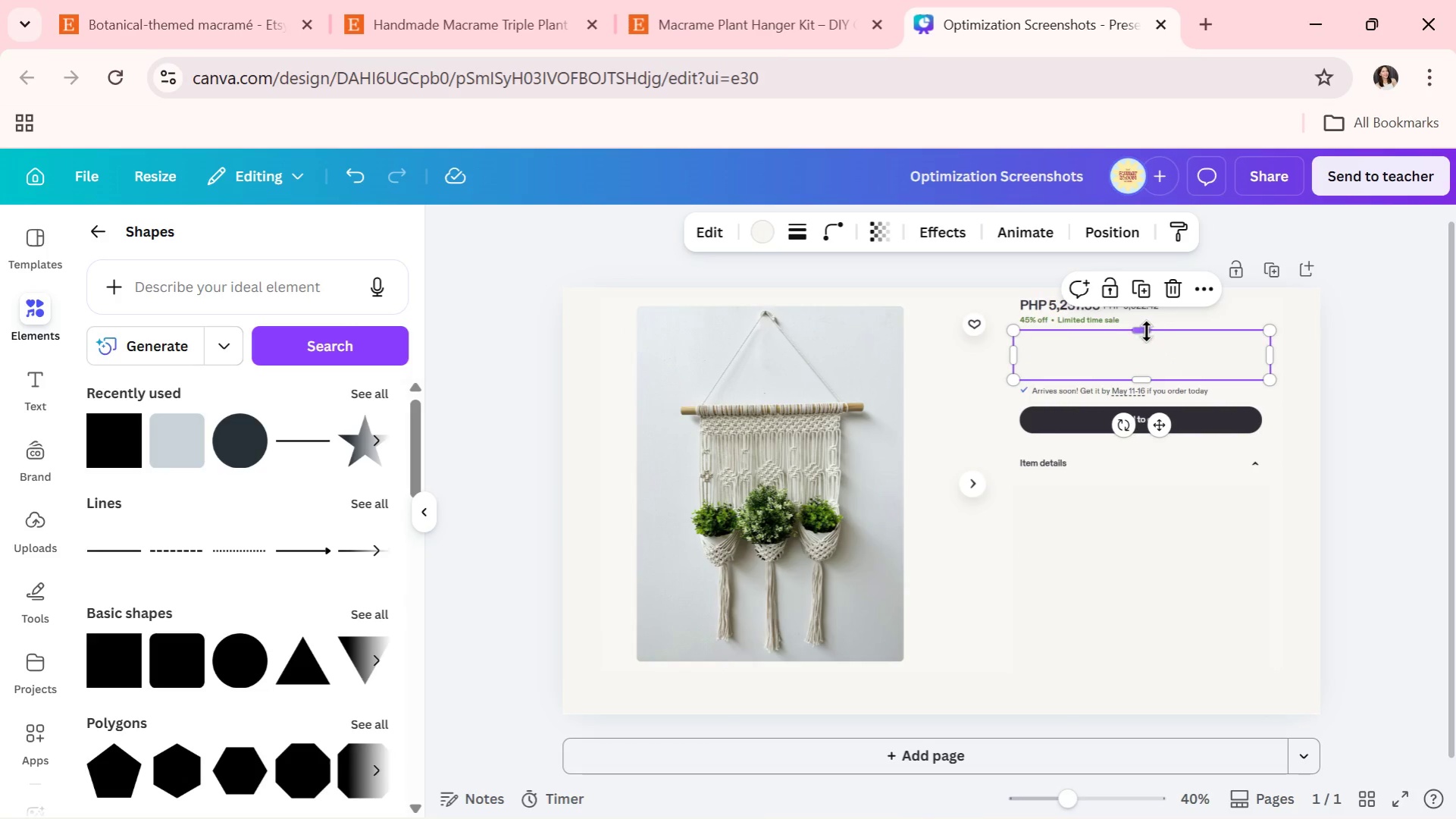 
left_click_drag(start_coordinate=[1144, 328], to_coordinate=[1153, 297])
 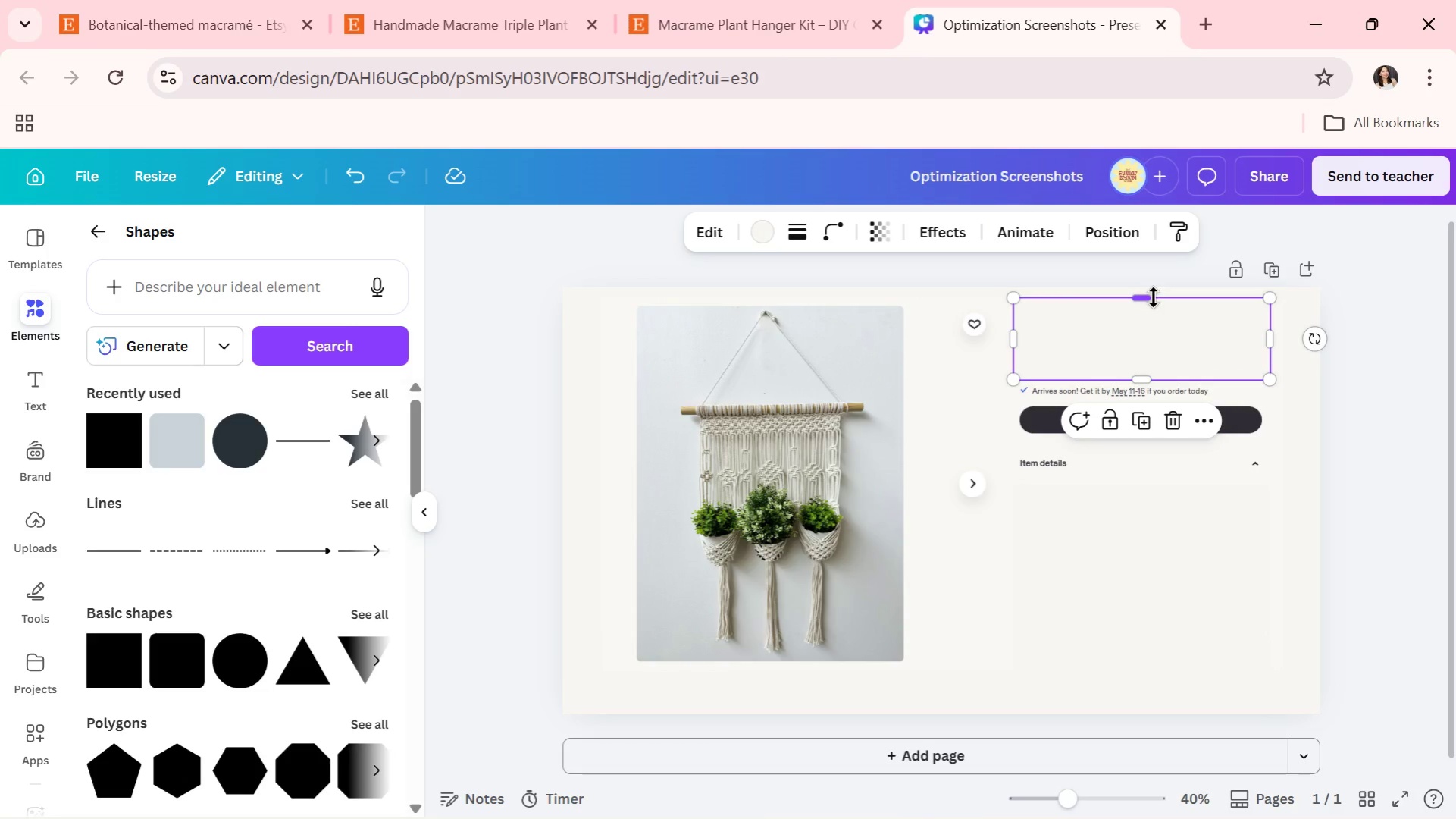 
wait(6.8)
 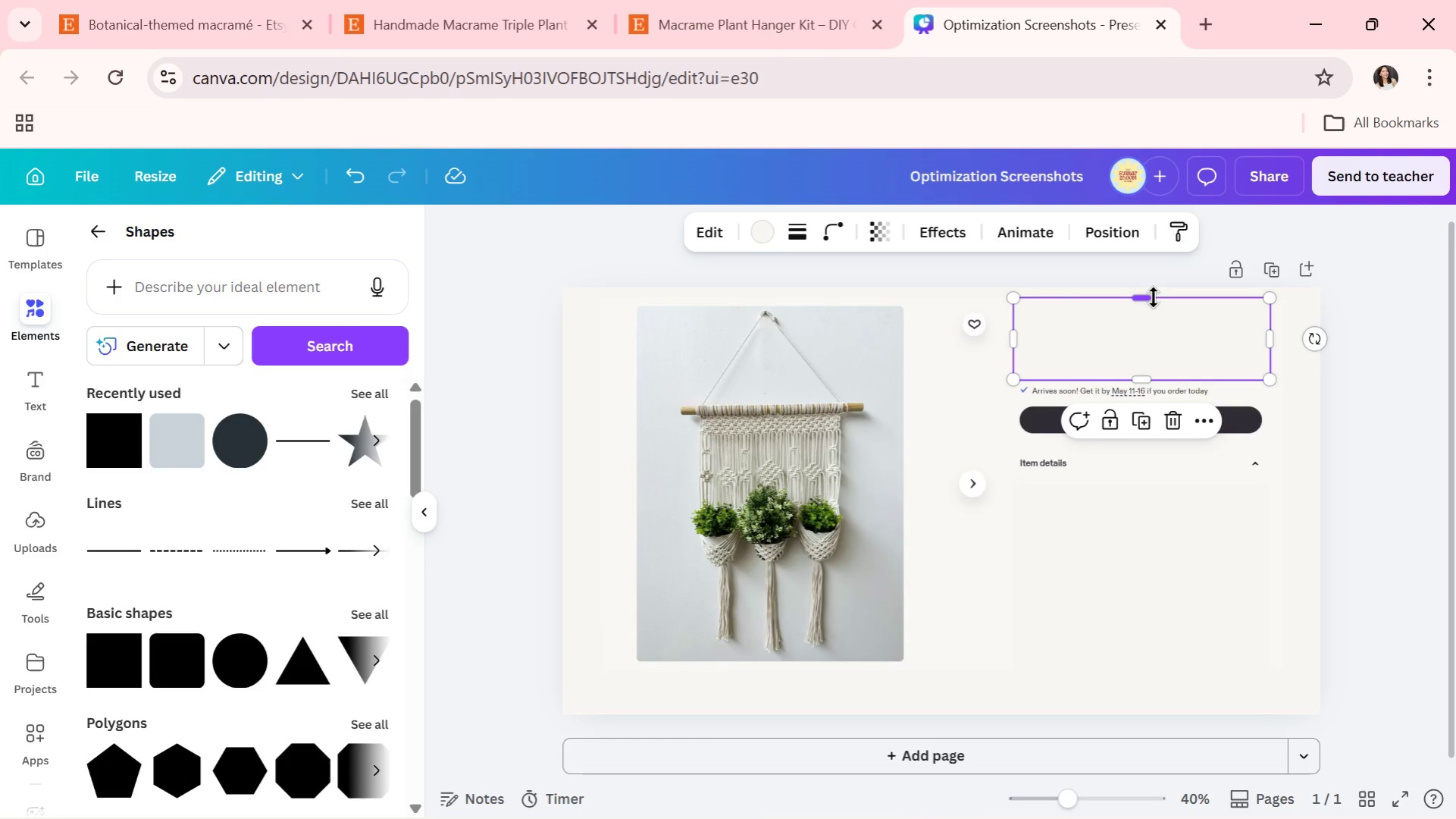 
double_click([1363, 479])
 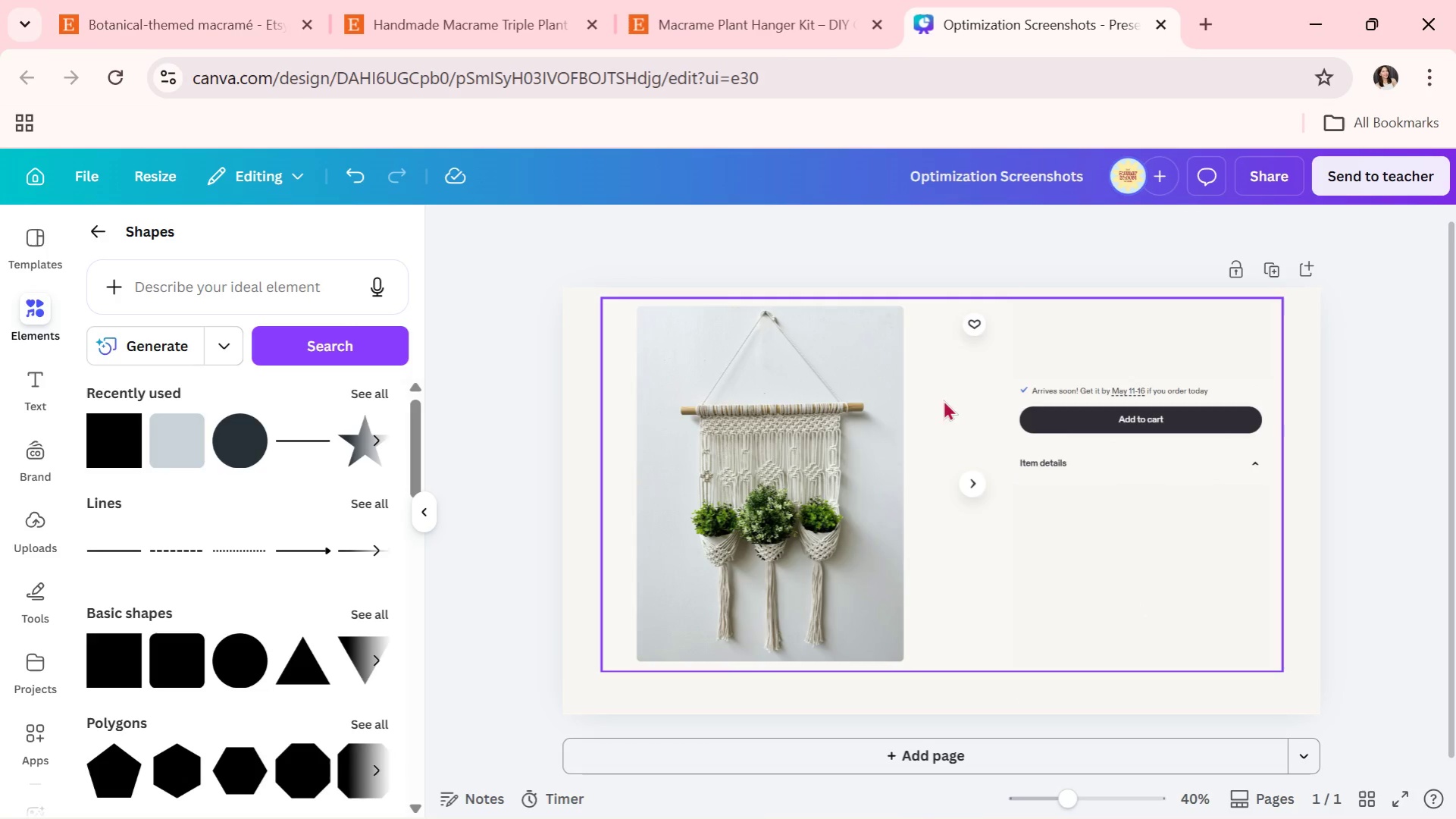 
left_click([1135, 354])
 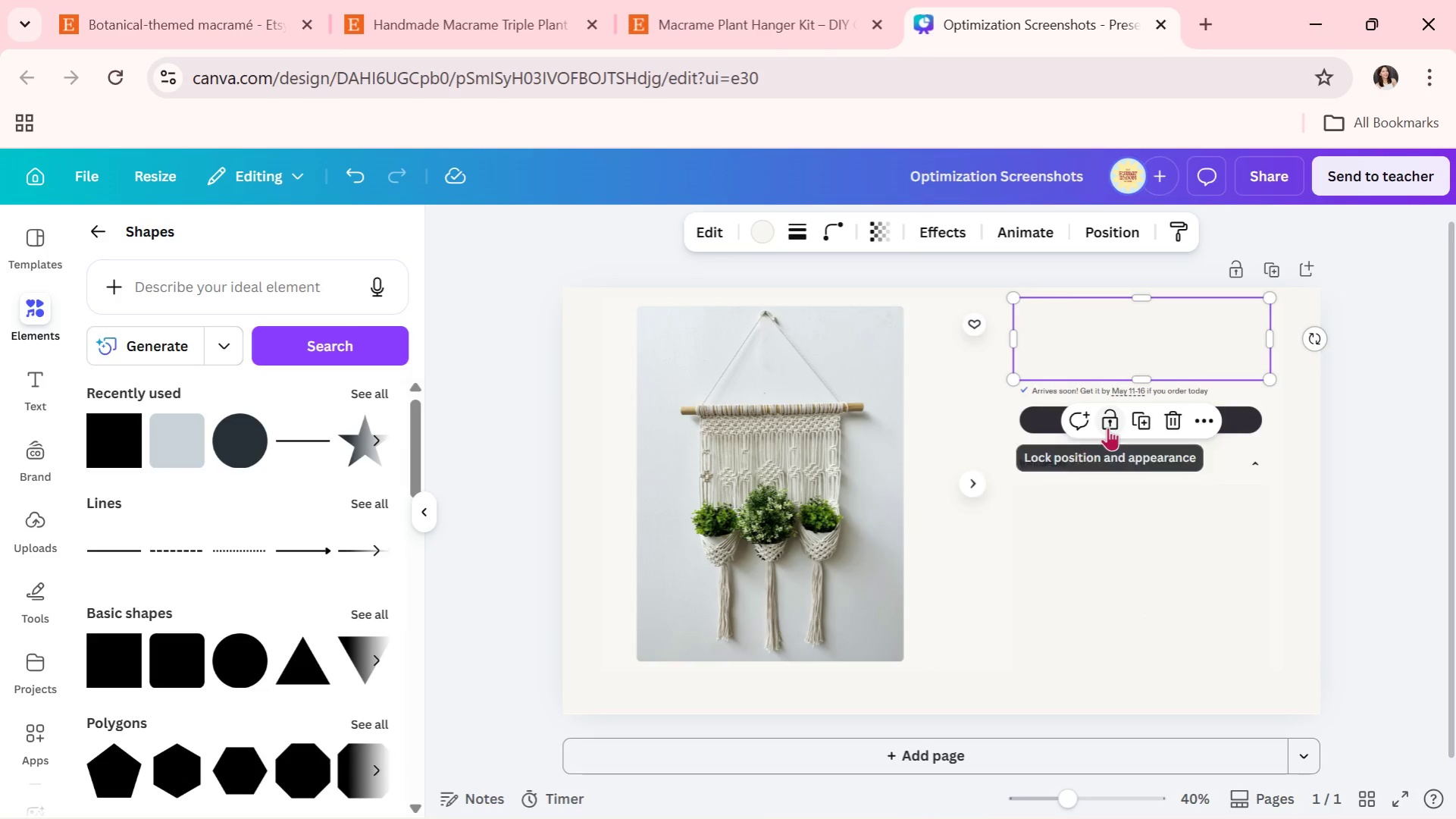 
double_click([1310, 502])
 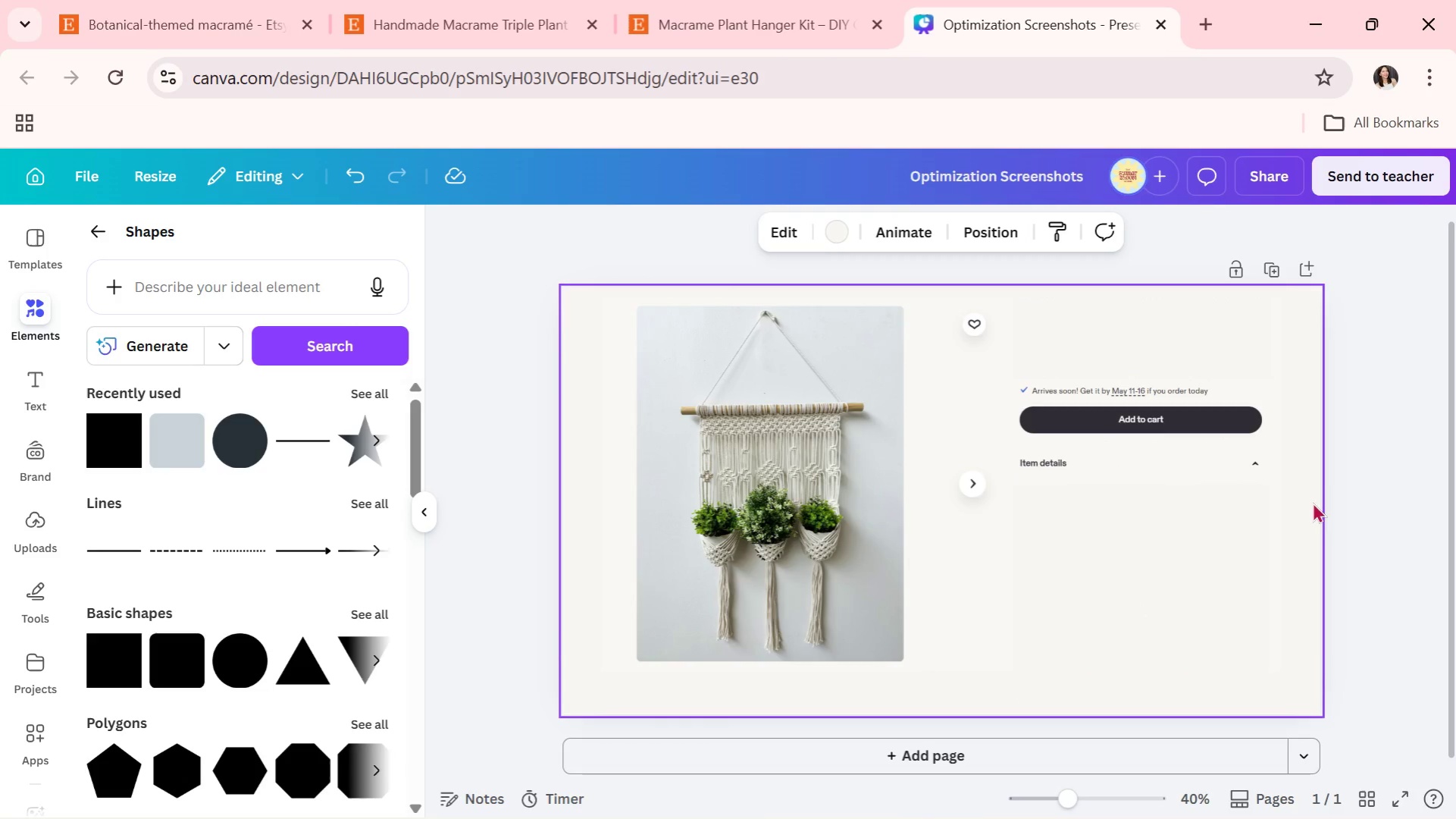 
triple_click([1314, 502])
 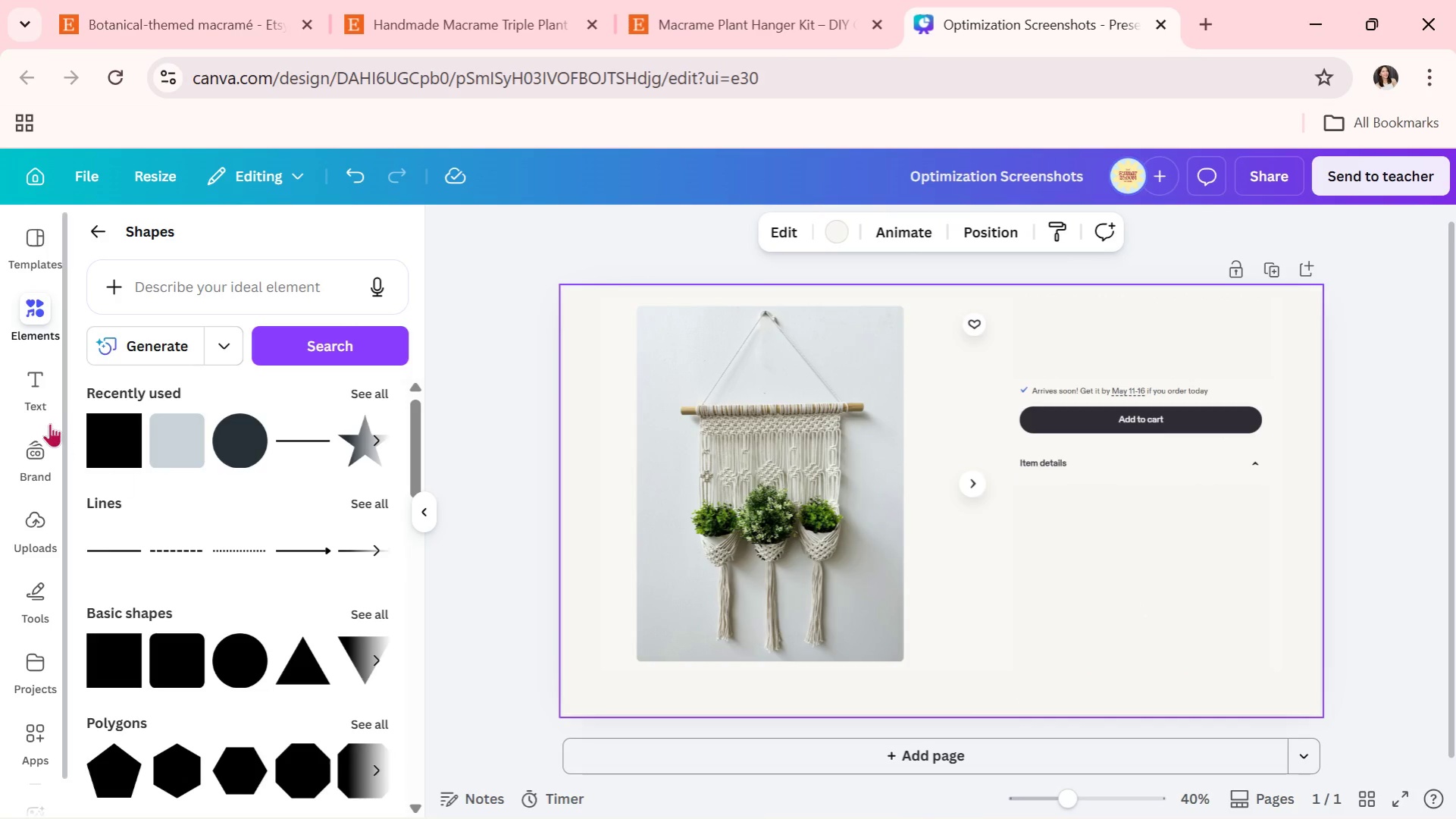 
left_click([26, 399])
 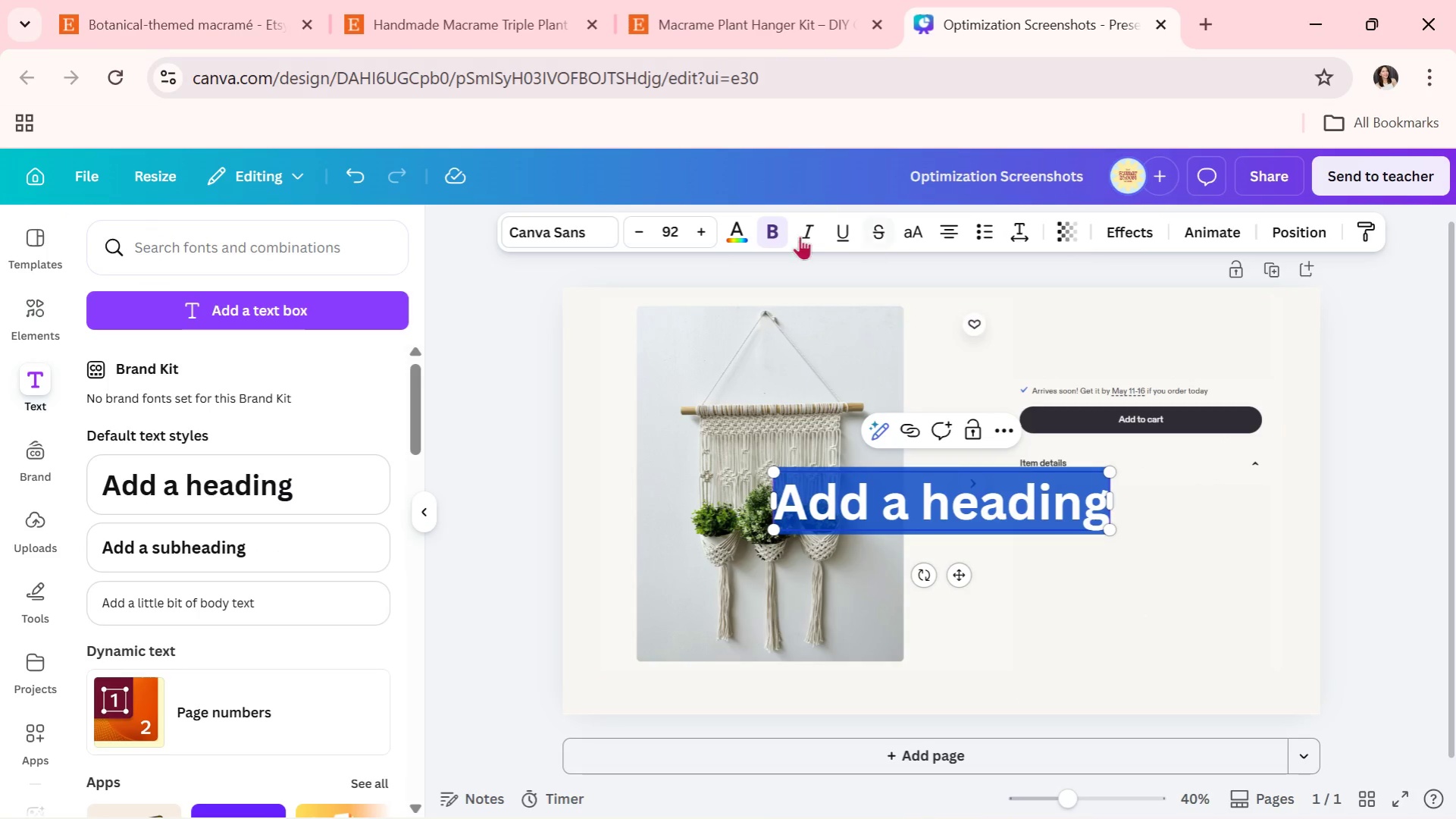 
left_click([571, 229])
 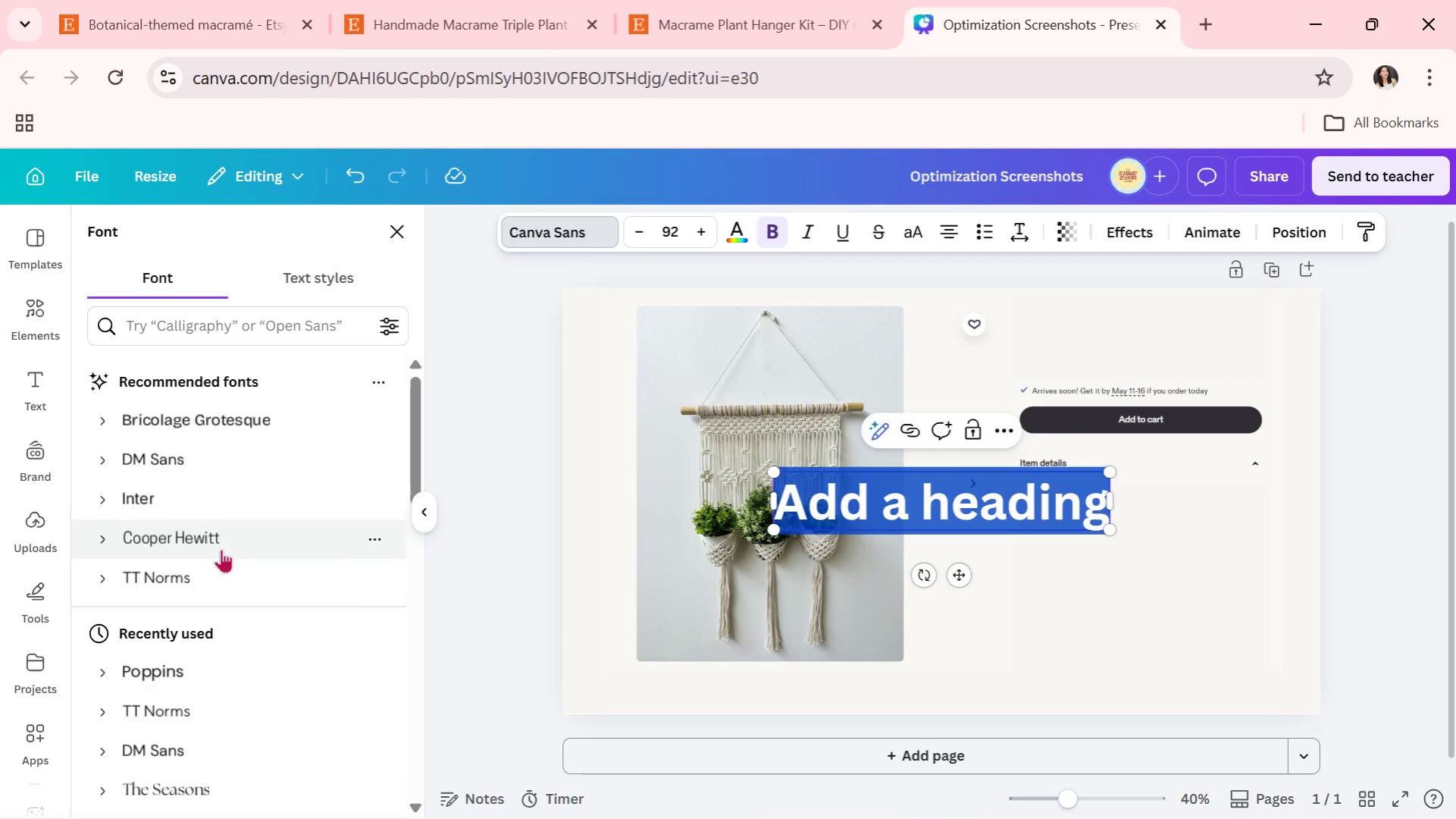 
left_click([205, 454])
 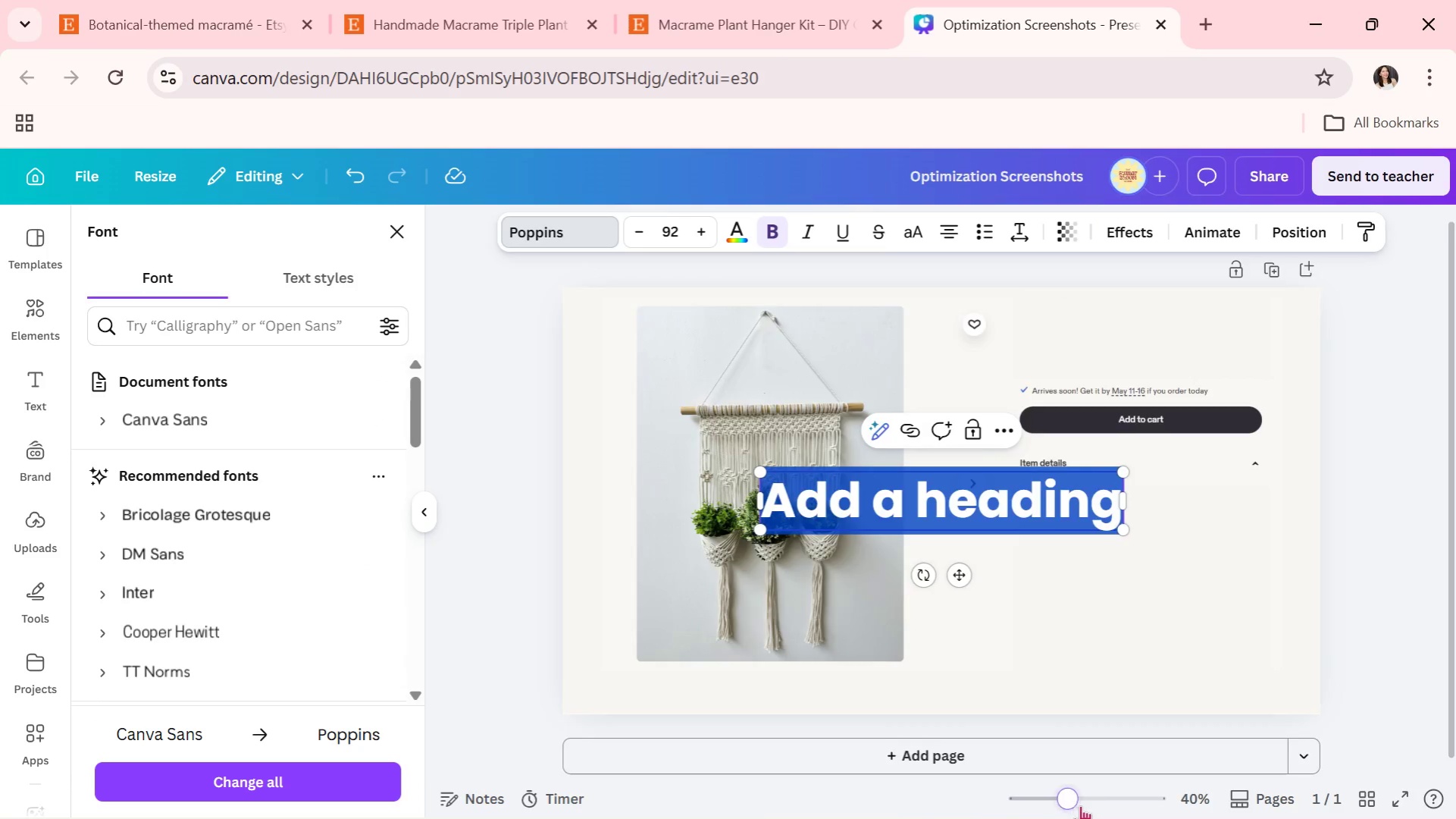 
wait(7.34)
 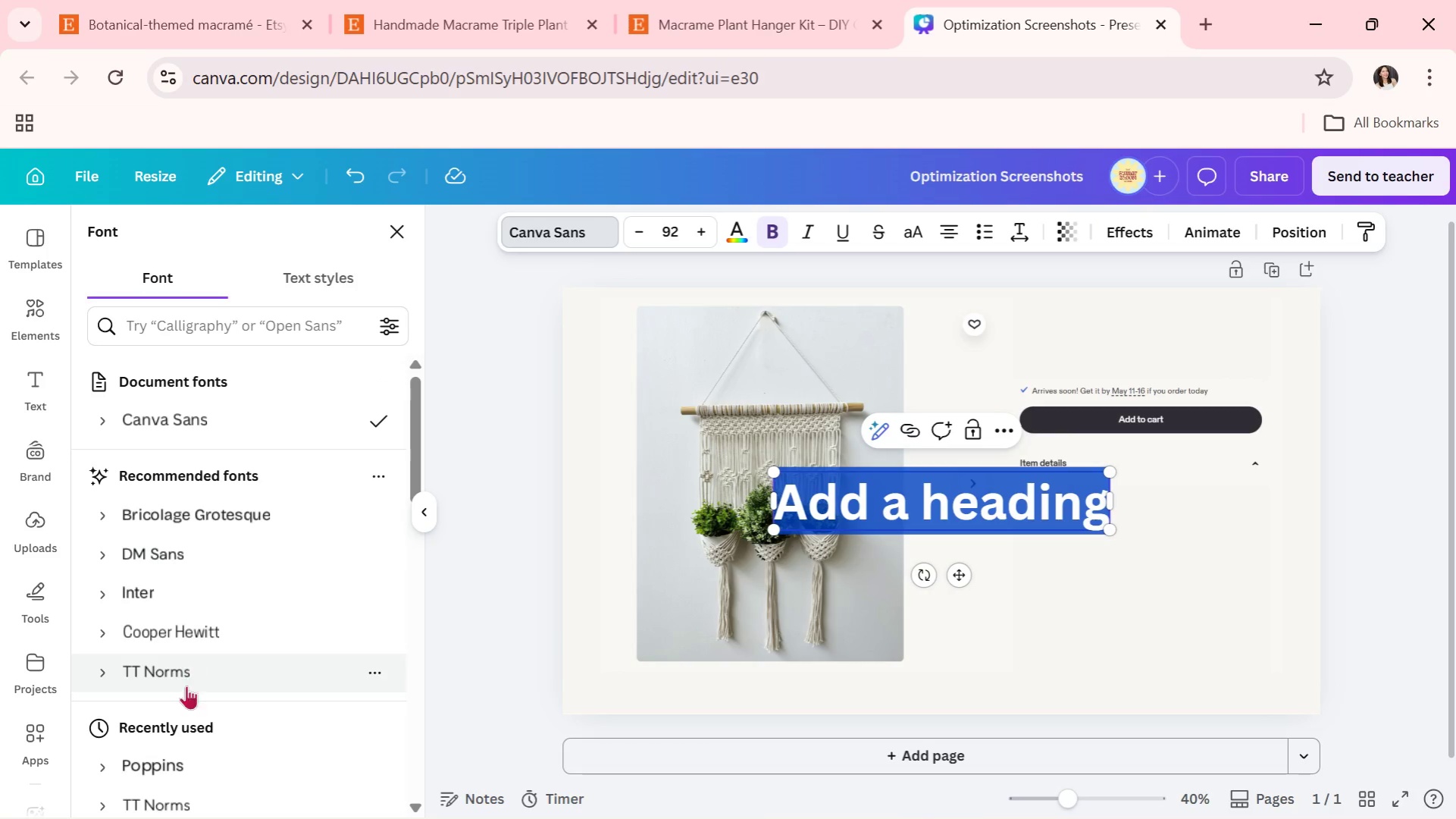 
double_click([416, 518])
 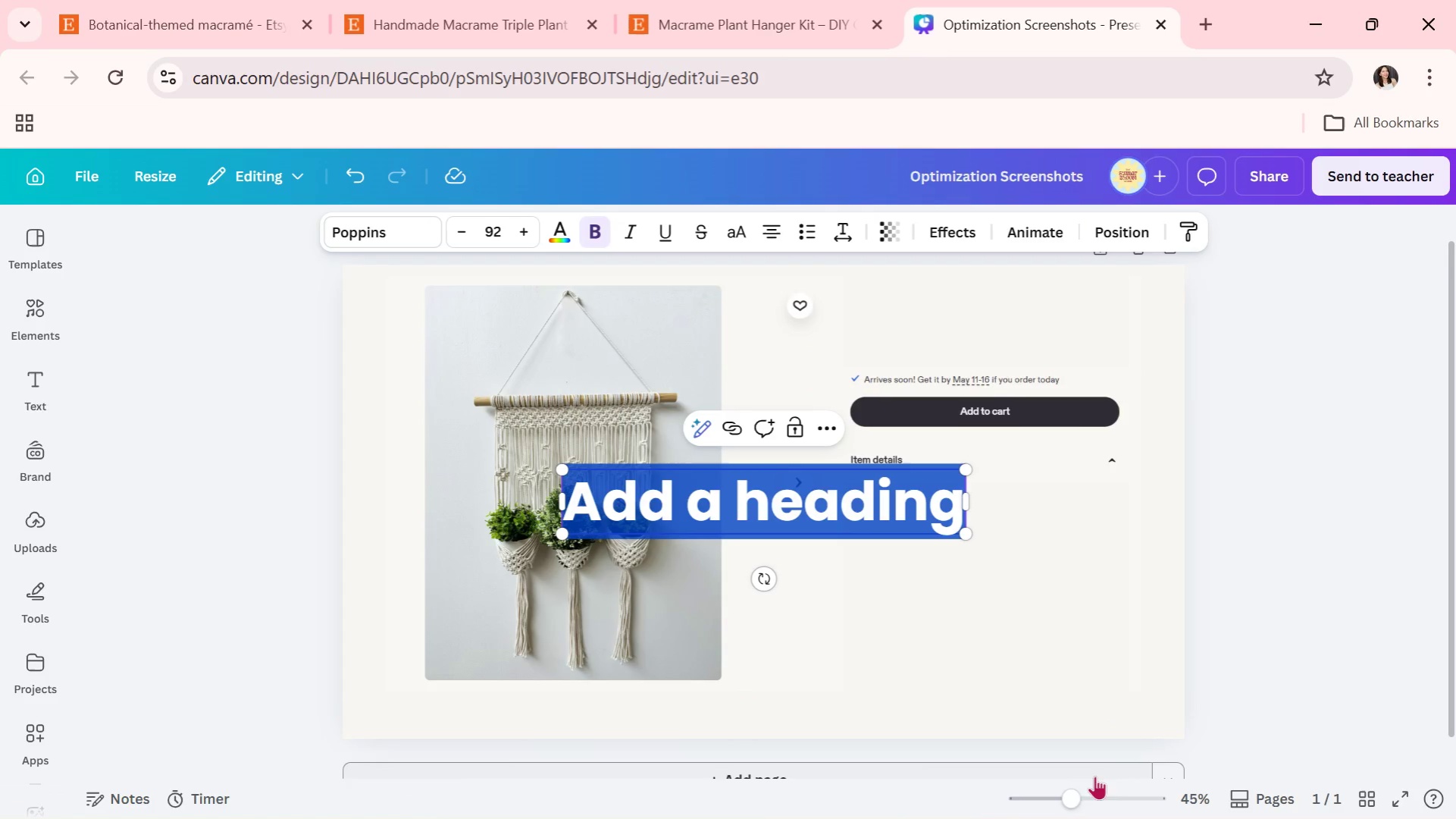 
left_click_drag(start_coordinate=[1076, 792], to_coordinate=[1081, 792])
 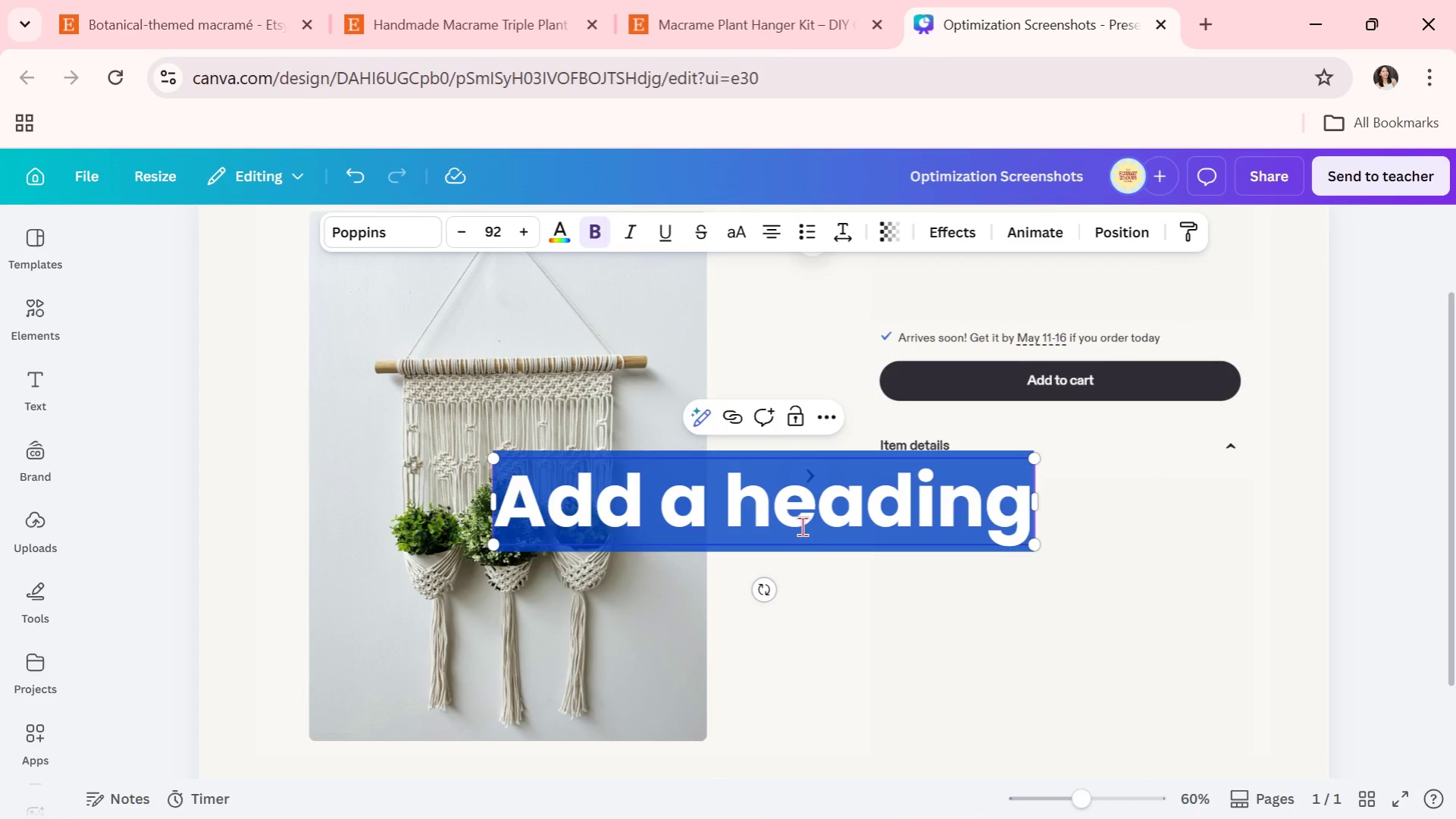 
key(CapsLock)
 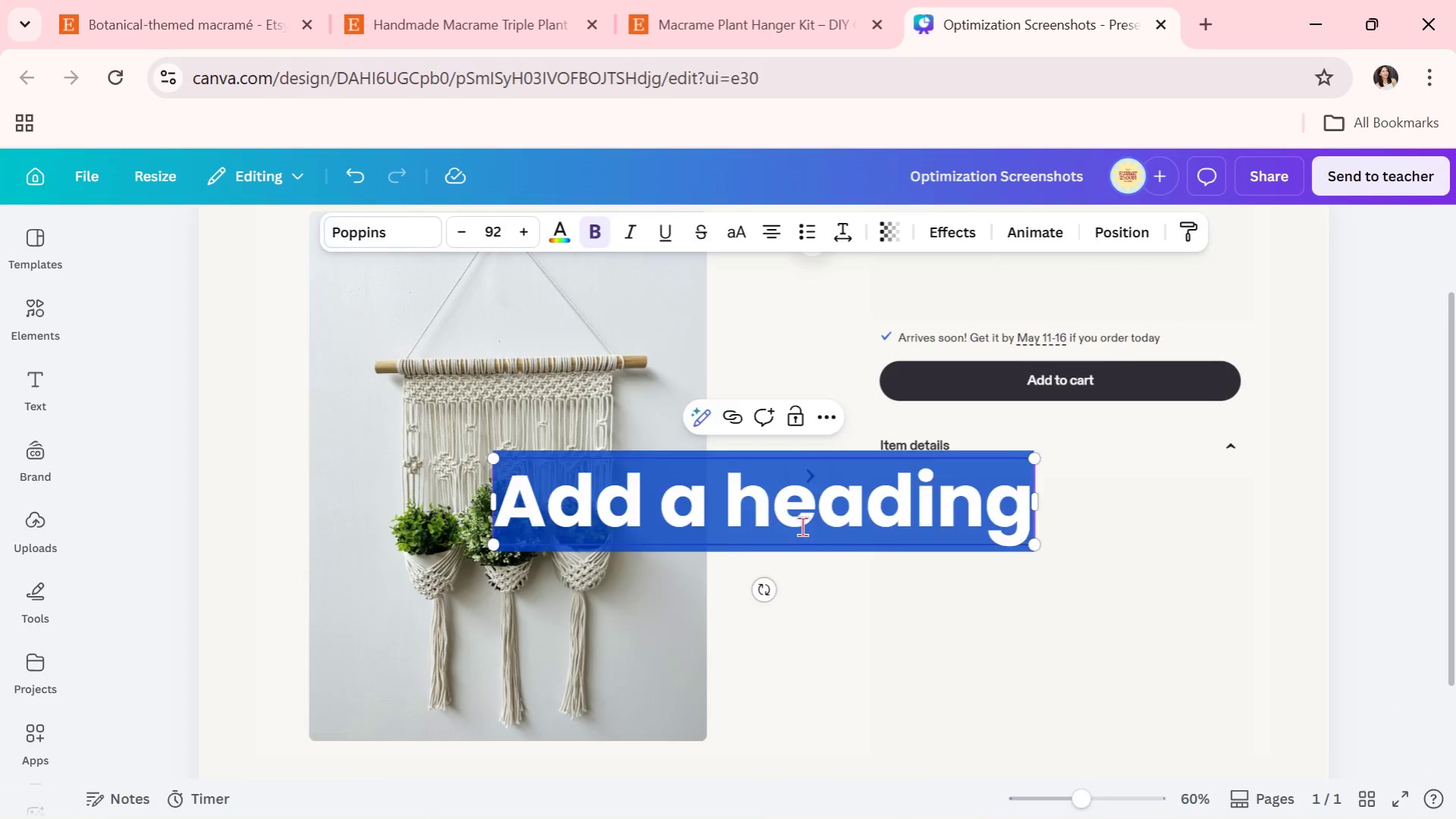 
key(L)
 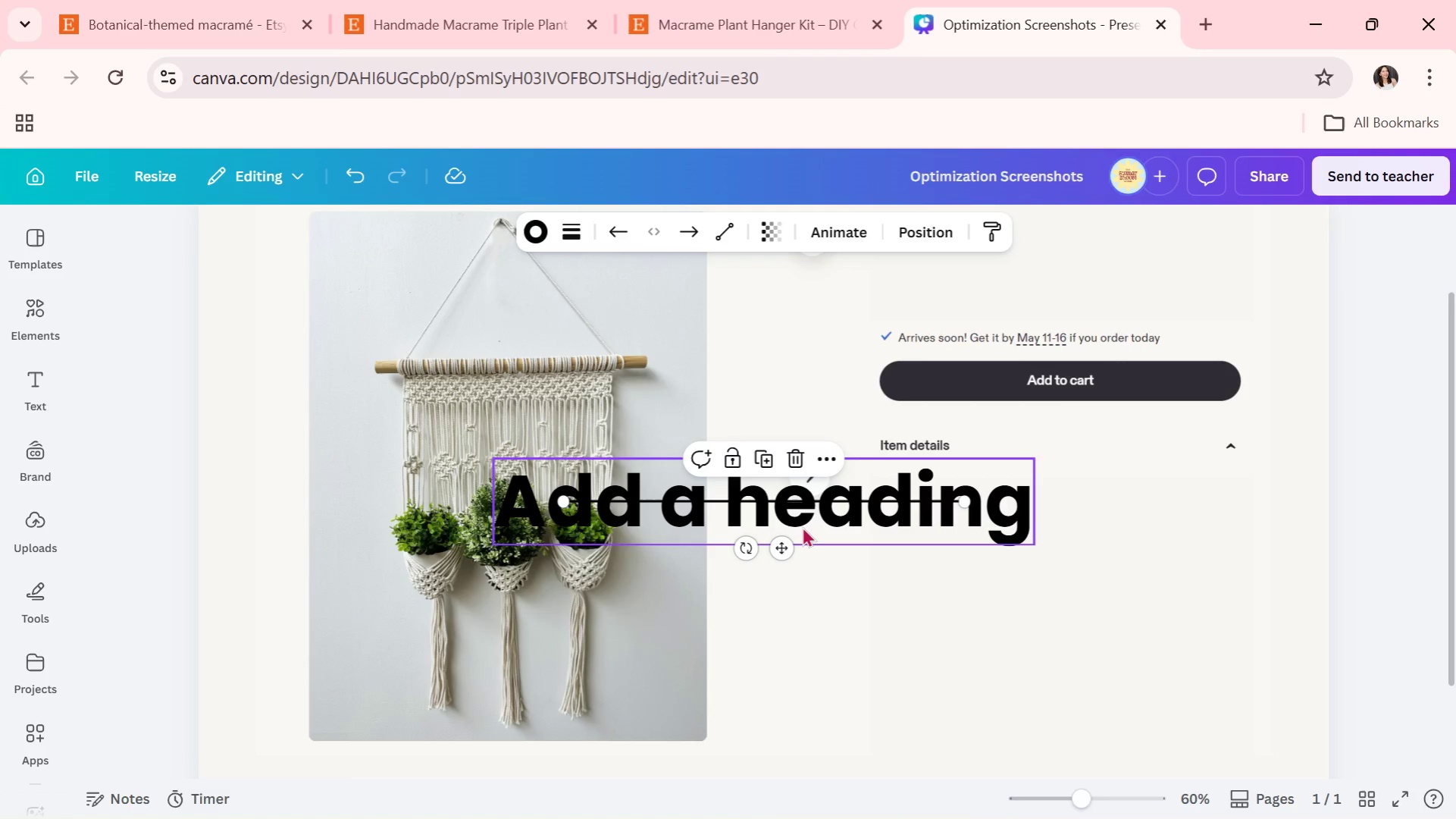 
key(CapsLock)
 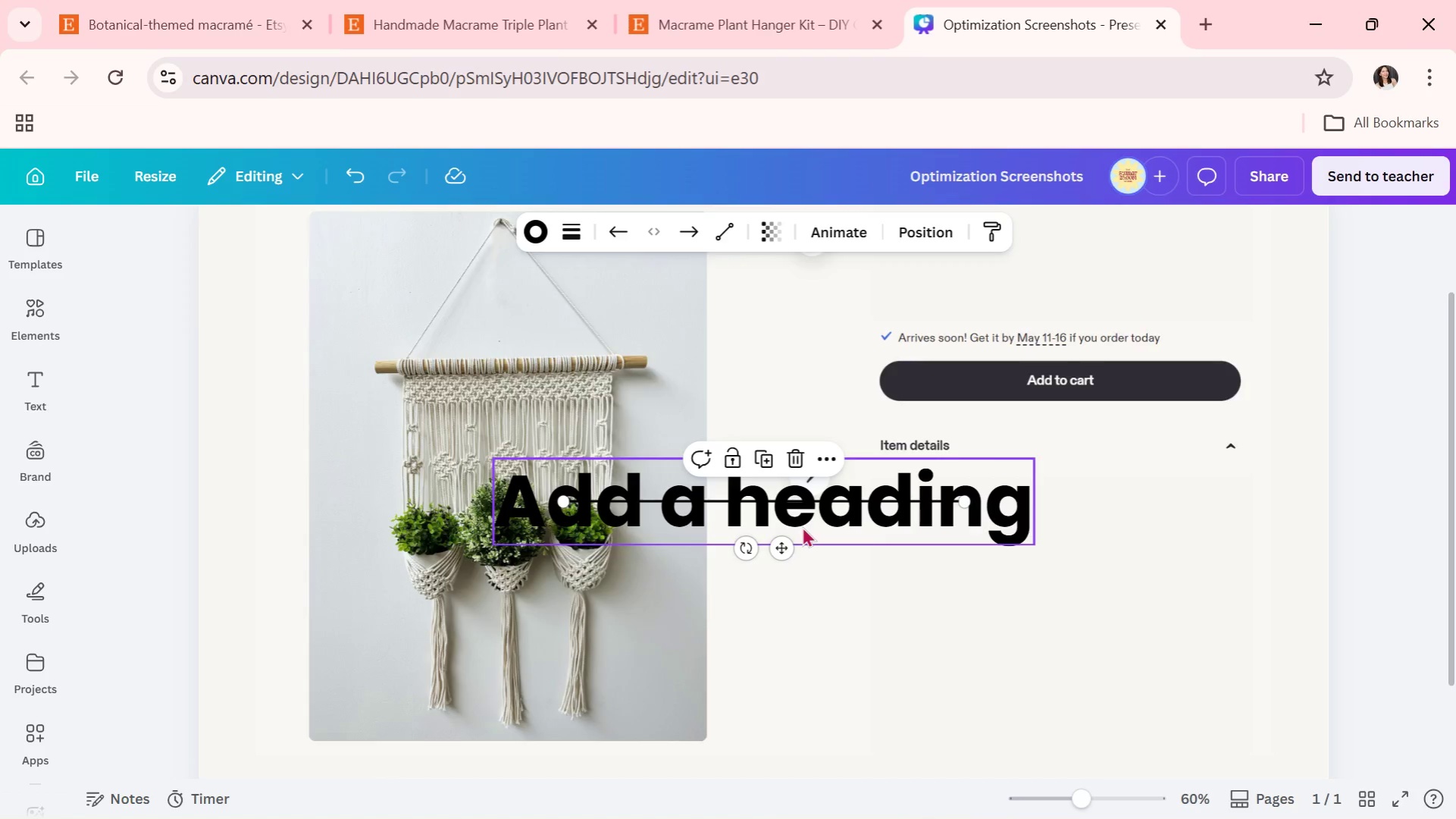 
scroll: coordinate [802, 526], scroll_direction: up, amount: 2.0
 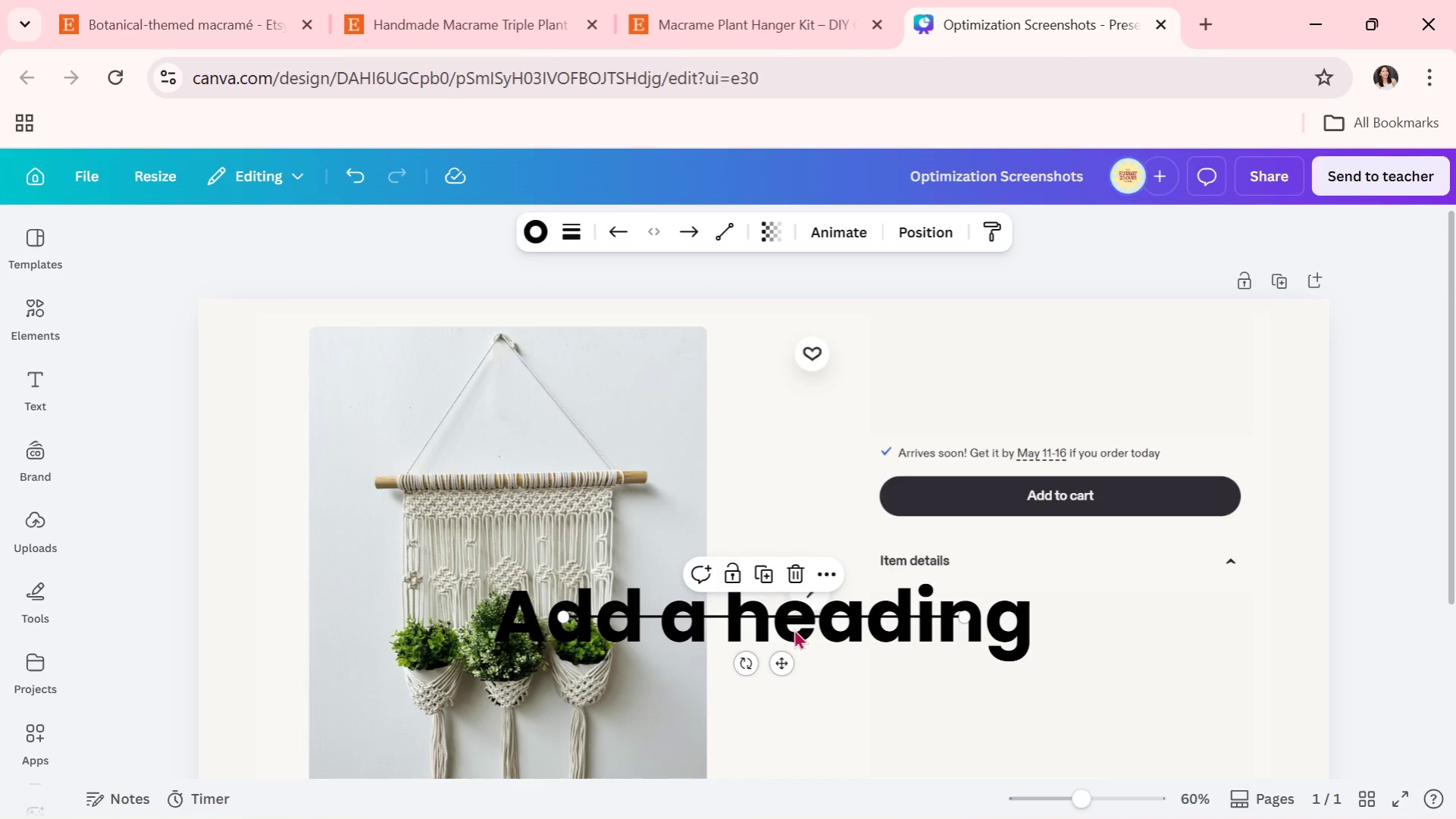 
double_click([794, 629])
 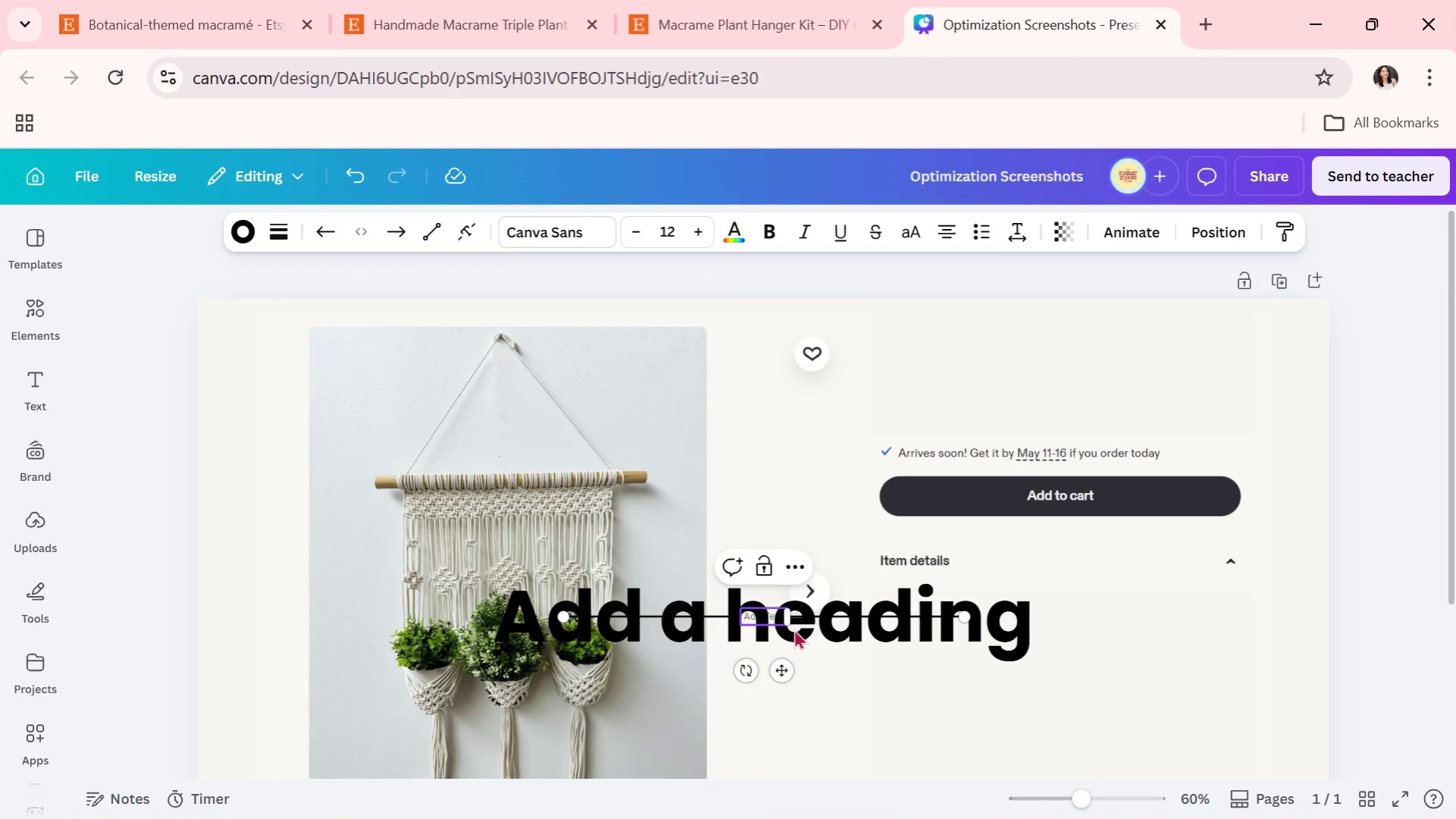 
triple_click([794, 629])
 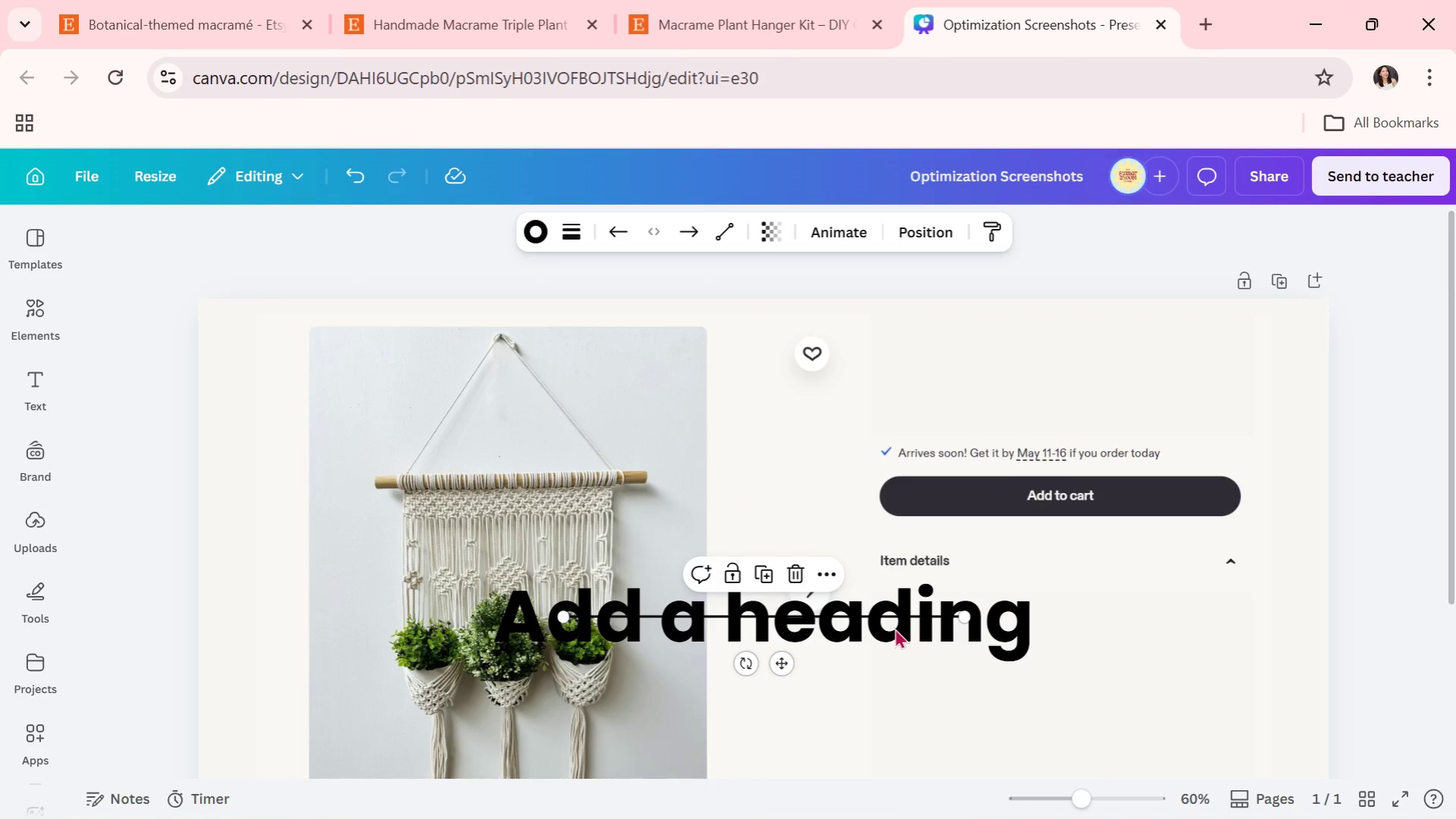 
triple_click([894, 628])
 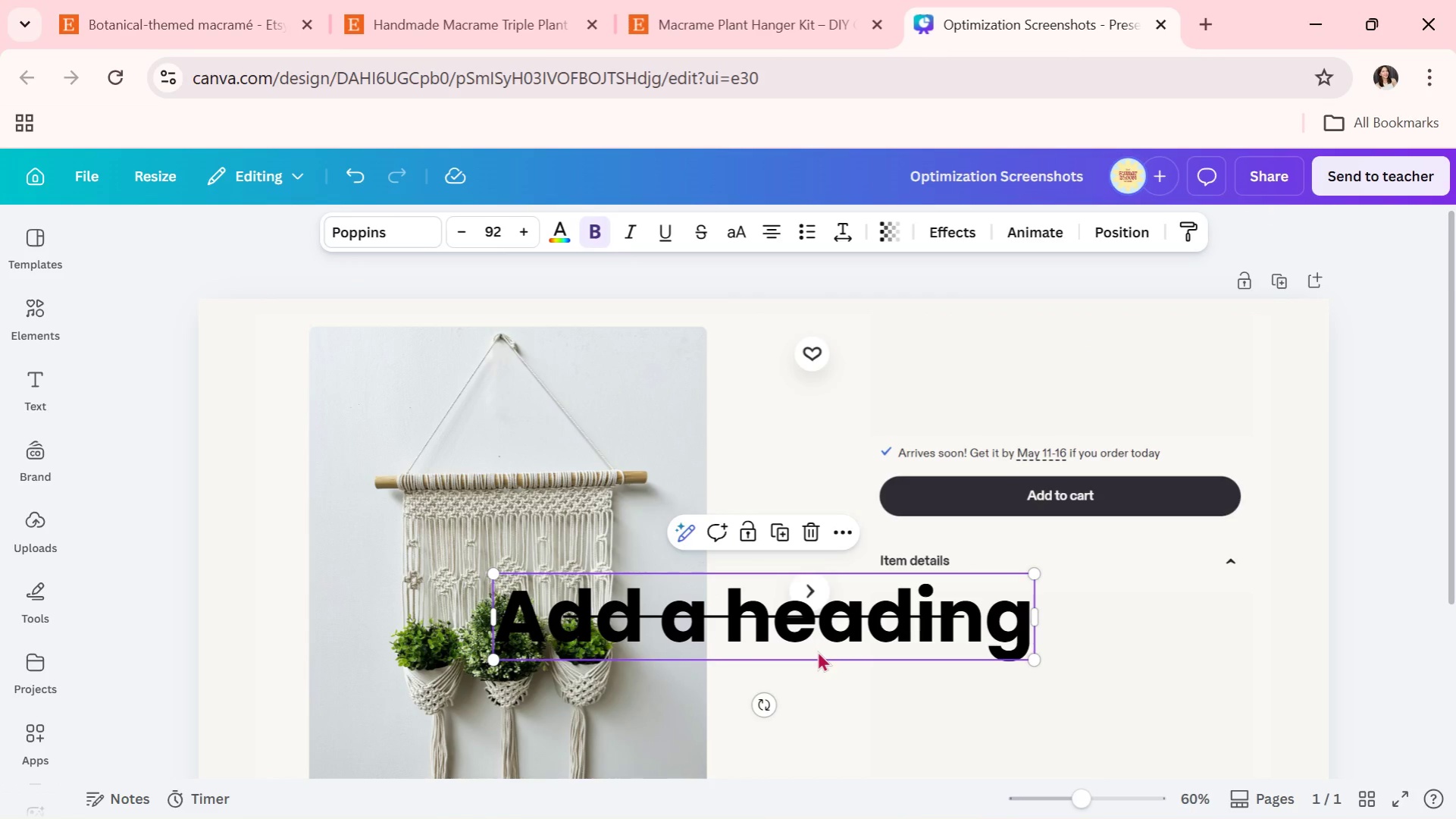 
left_click_drag(start_coordinate=[817, 649], to_coordinate=[848, 742])
 